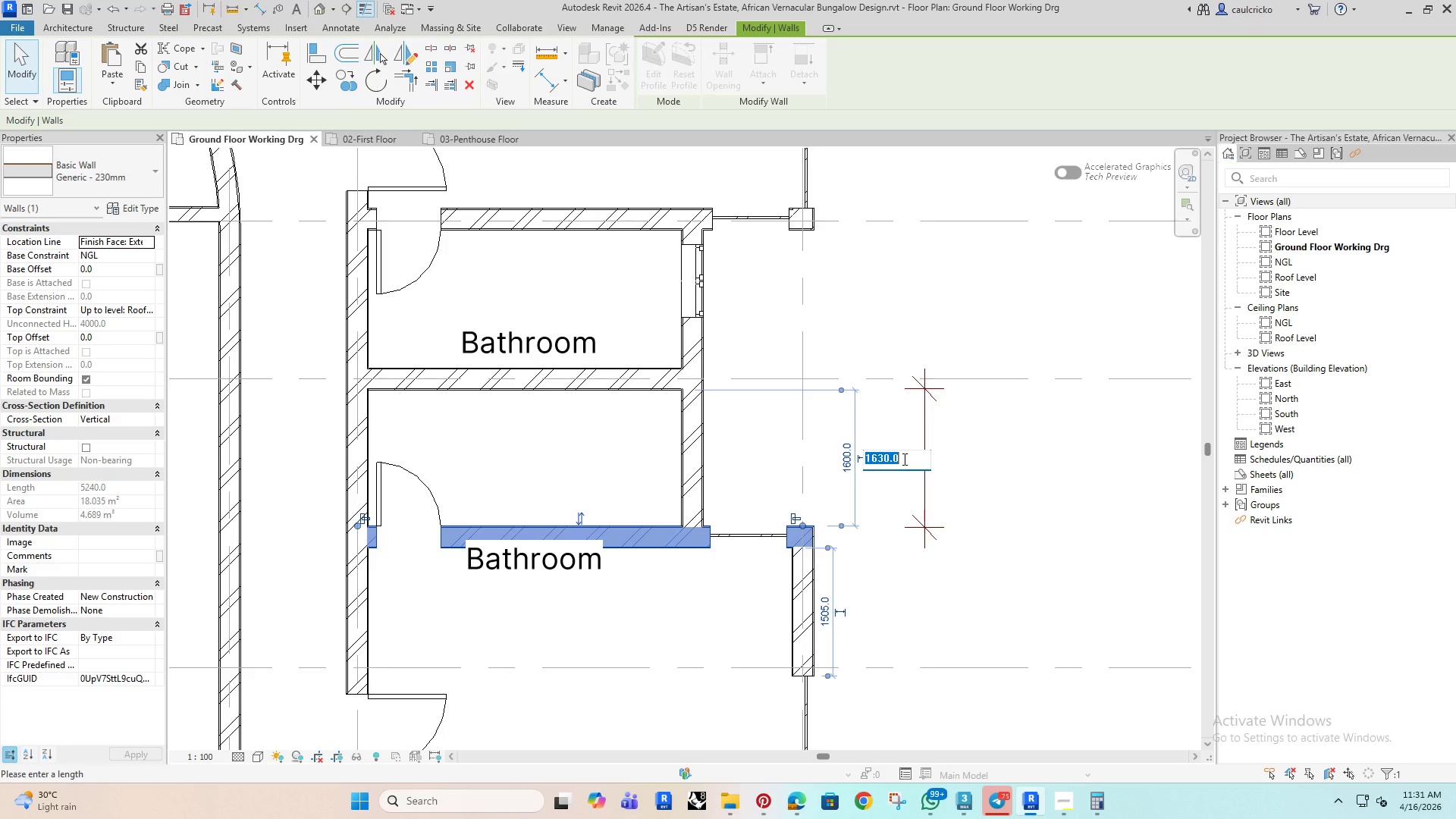 
type(1600)
 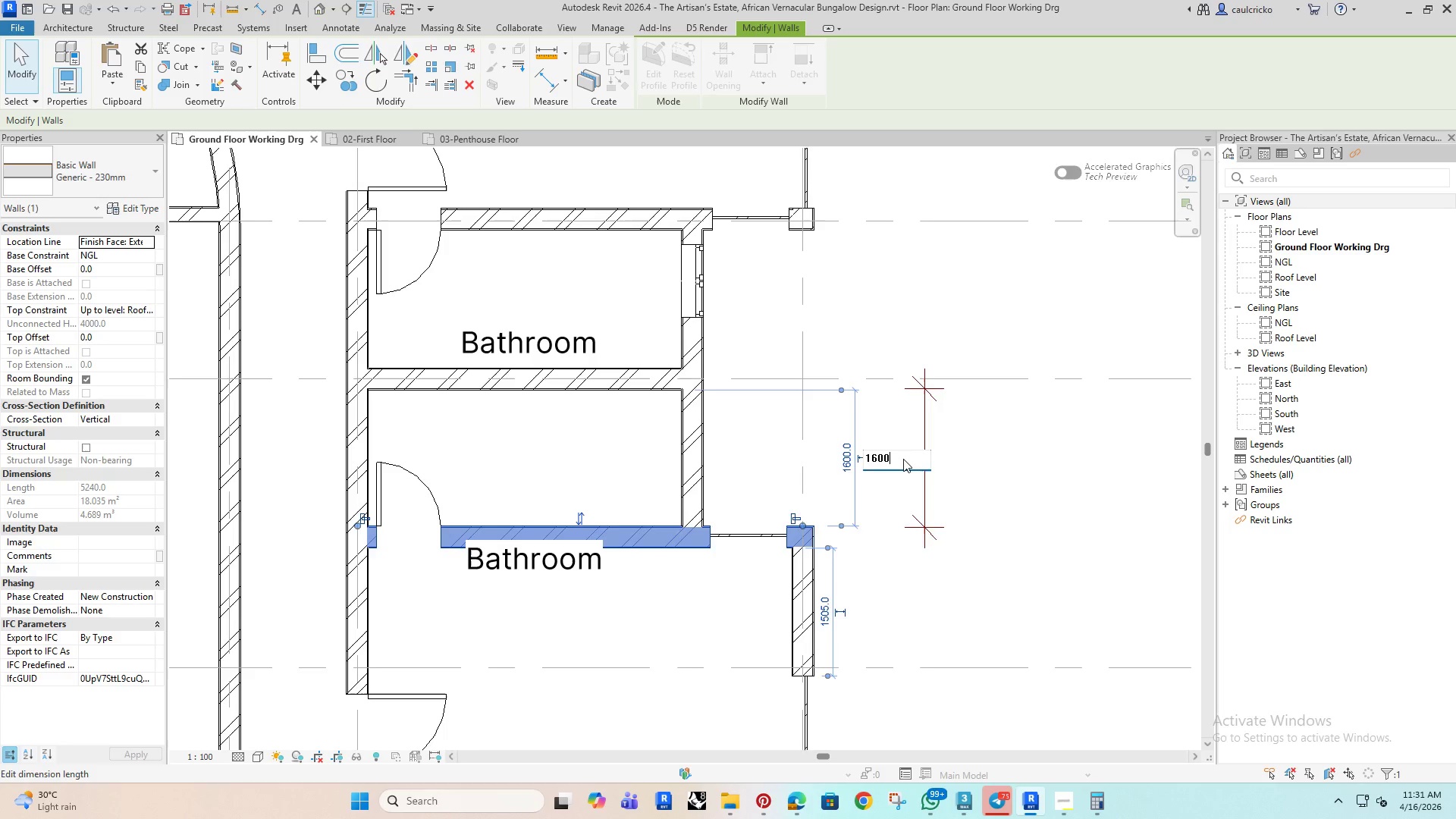 
key(Enter)
 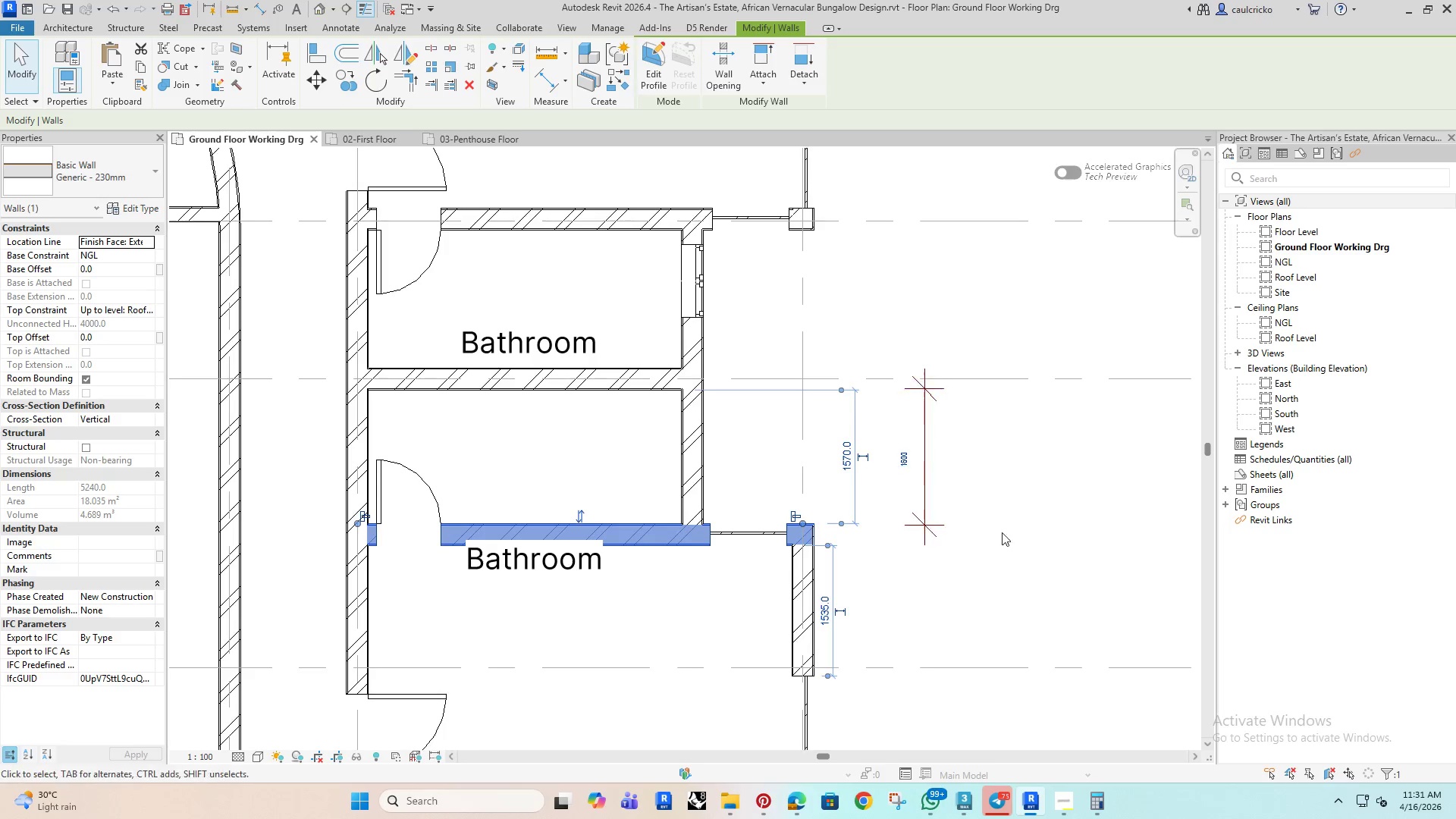 
left_click_drag(start_coordinate=[1050, 501], to_coordinate=[1033, 504])
 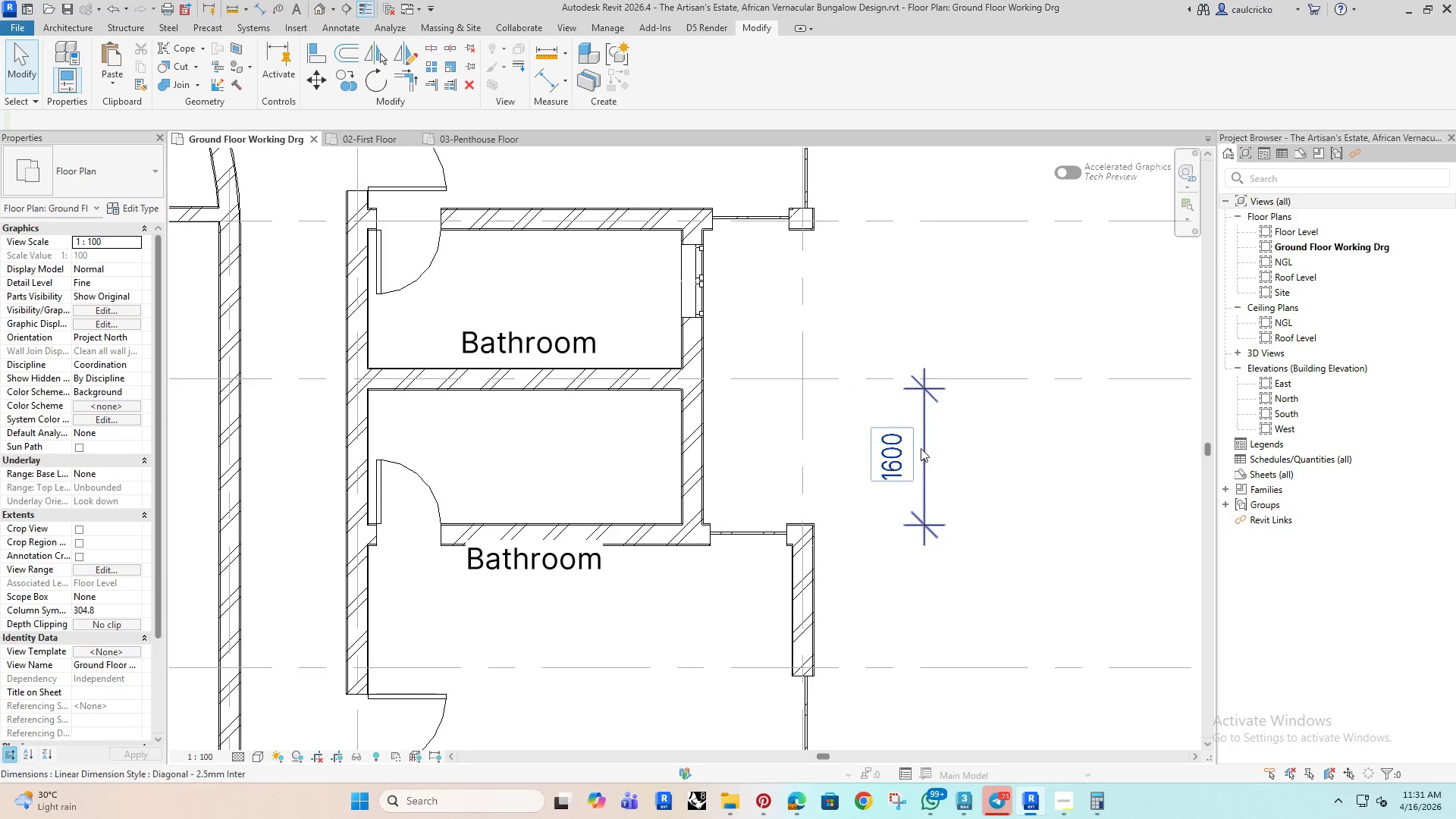 
left_click([921, 448])
 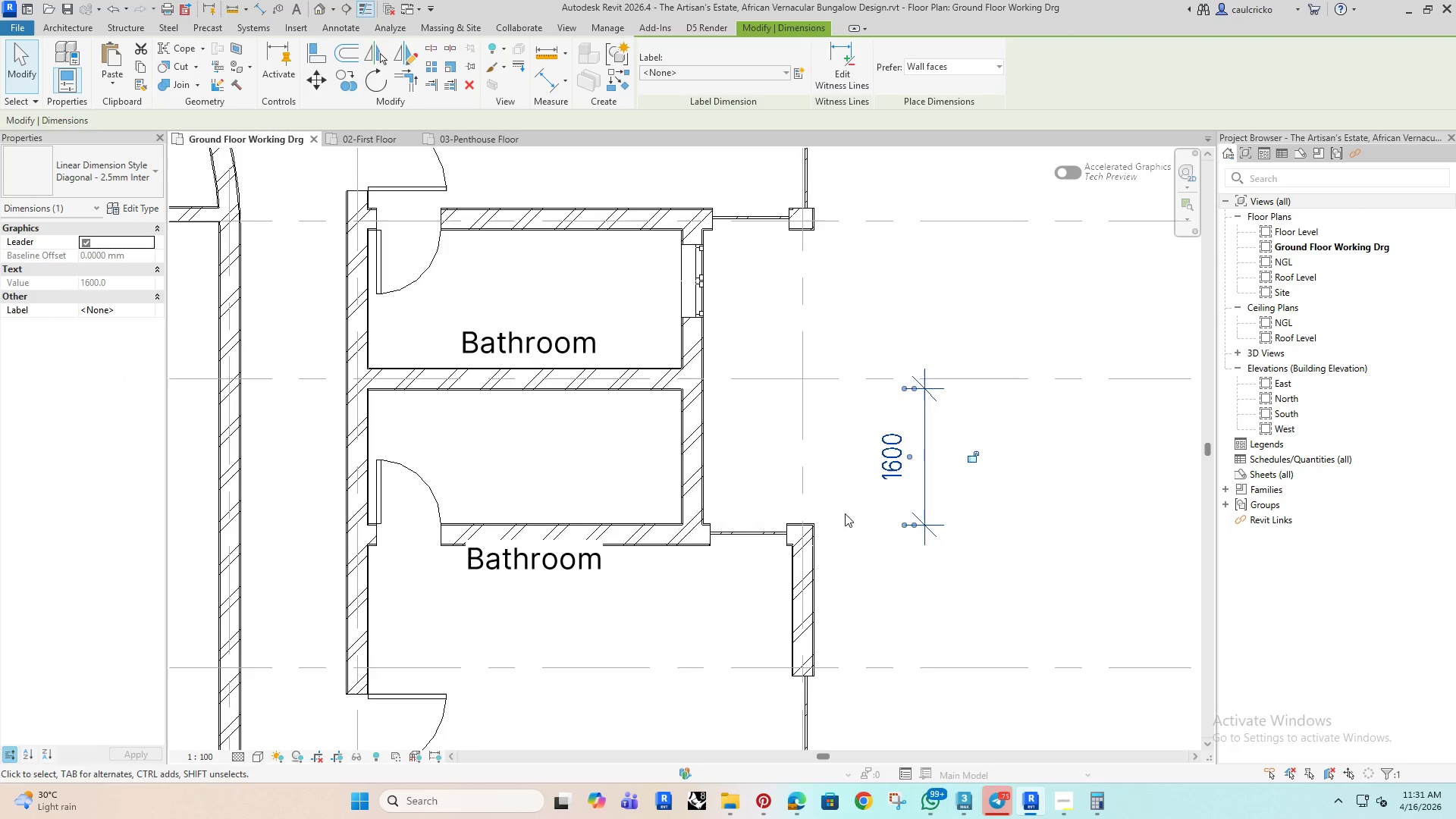 
key(Delete)
 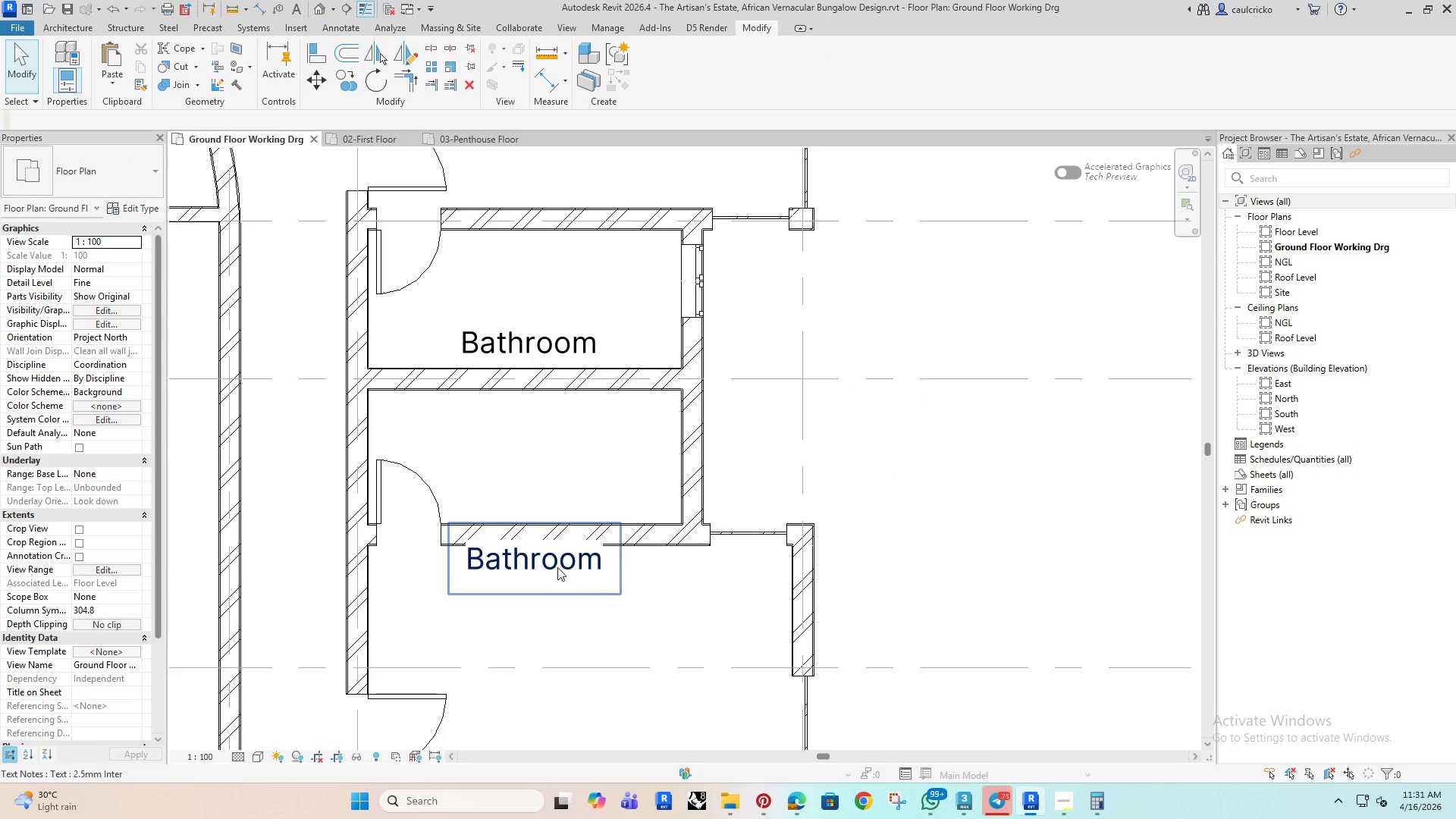 
left_click([557, 567])
 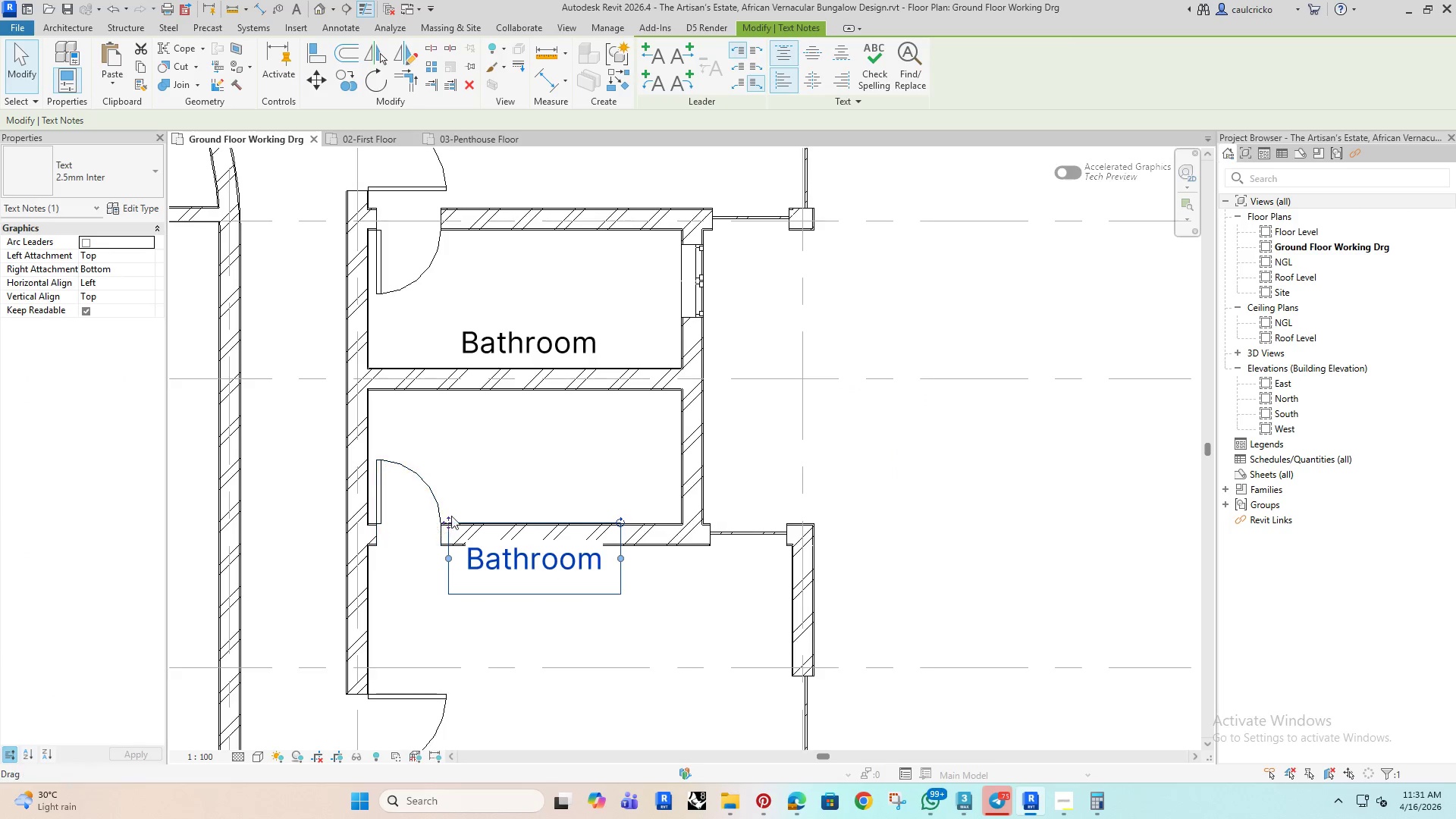 
left_click_drag(start_coordinate=[451, 516], to_coordinate=[456, 422])
 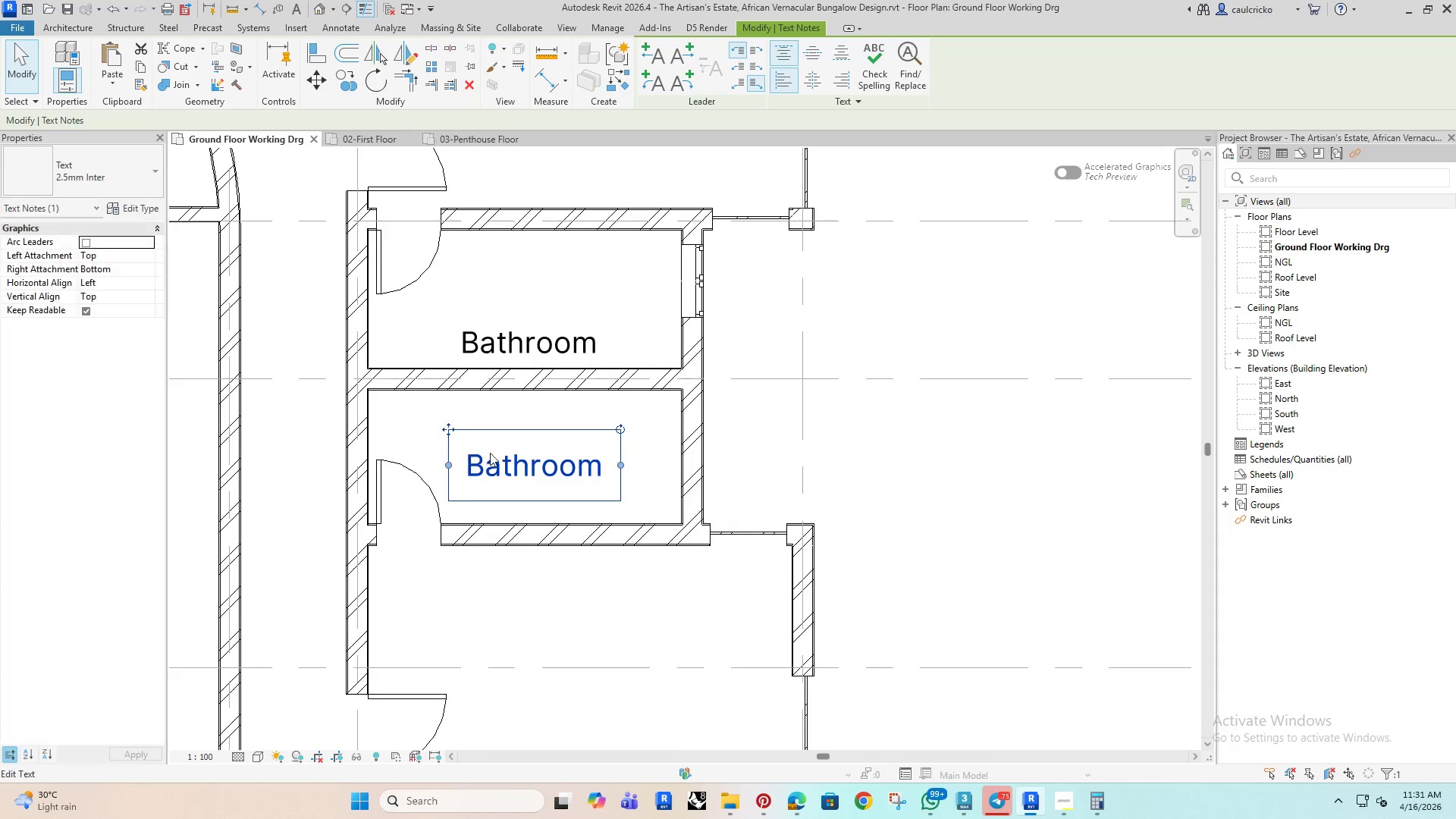 
scroll: coordinate [632, 506], scroll_direction: down, amount: 10.0
 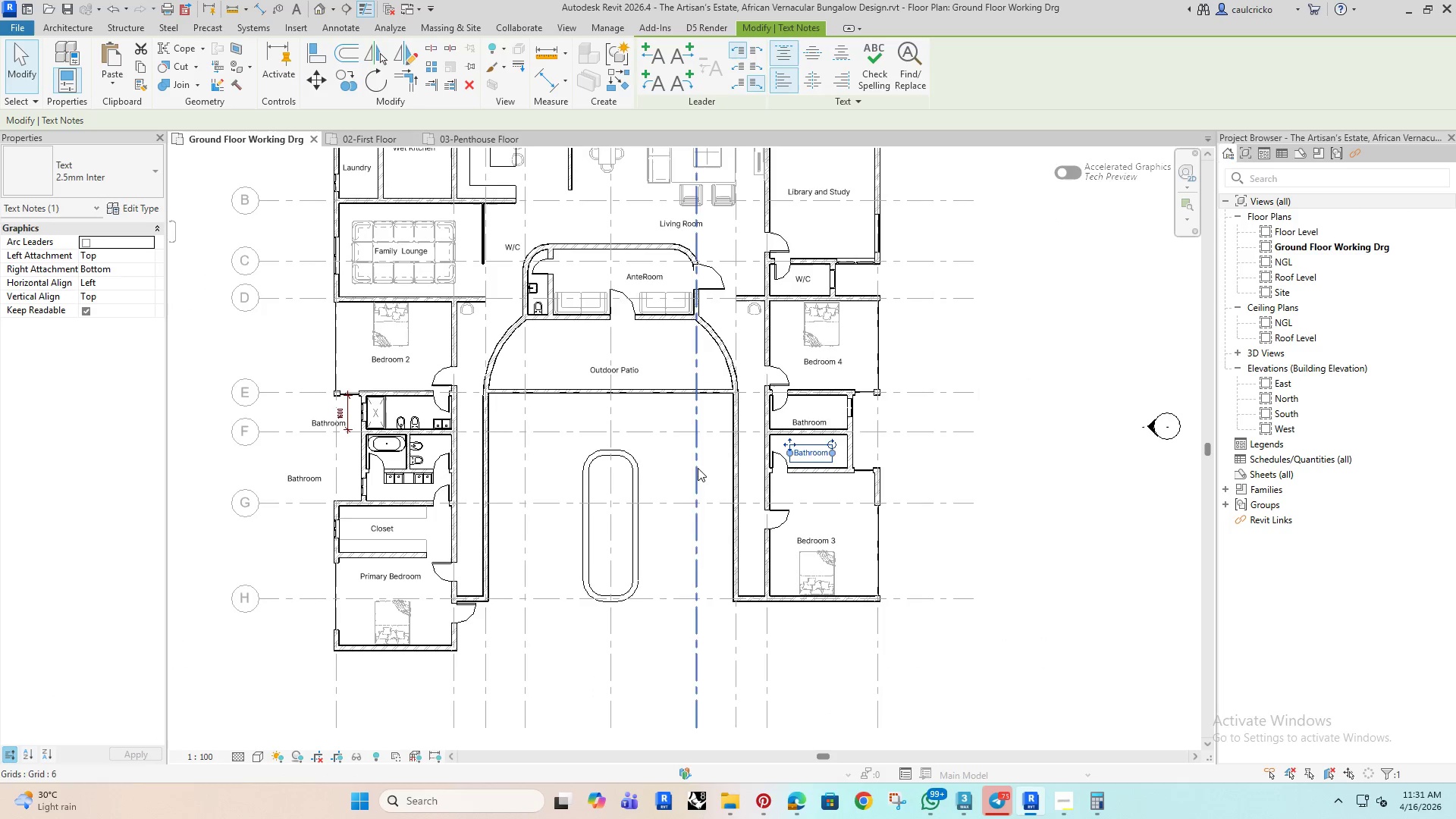 
scroll: coordinate [292, 394], scroll_direction: up, amount: 9.0
 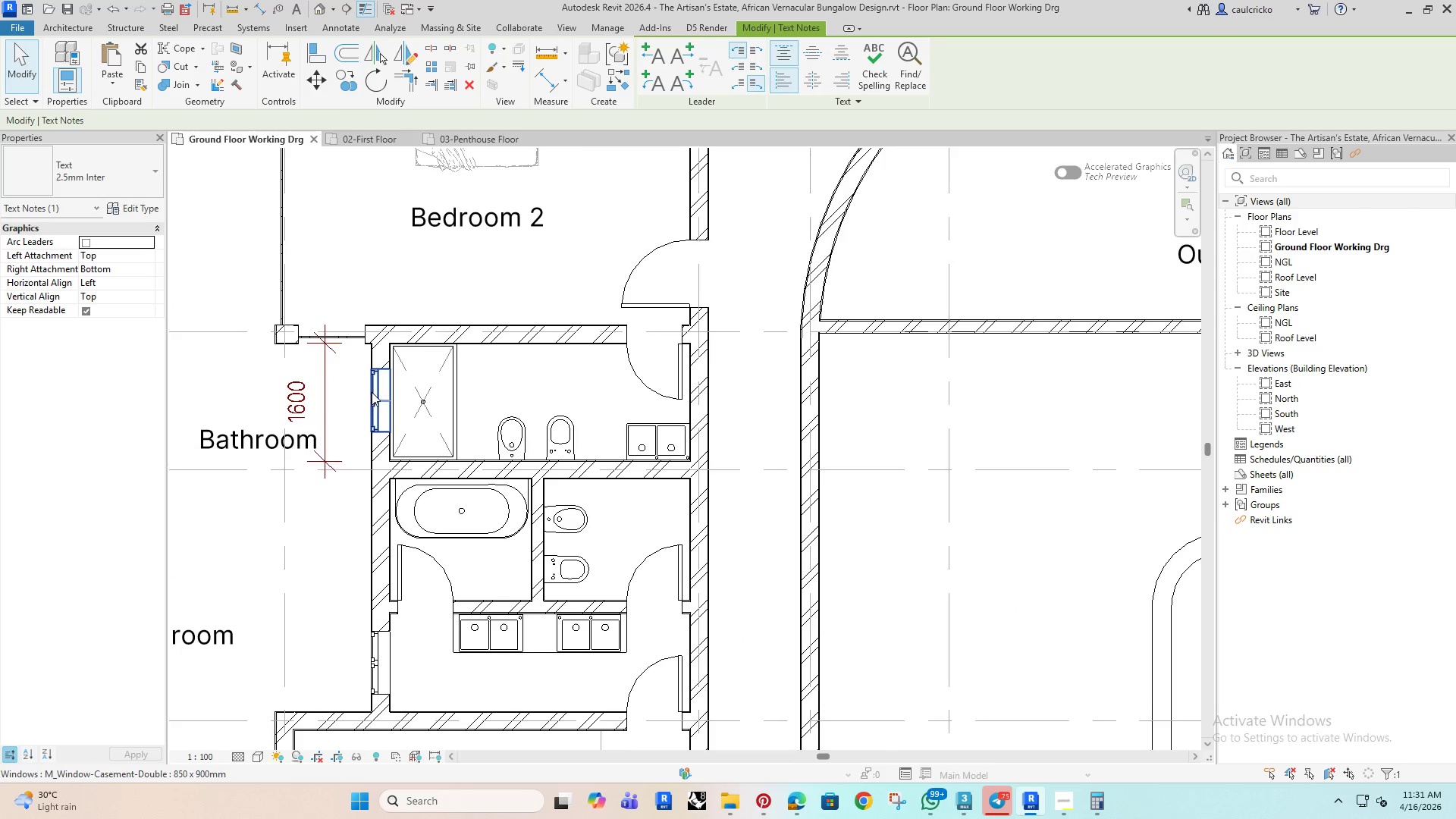 
left_click([372, 392])
 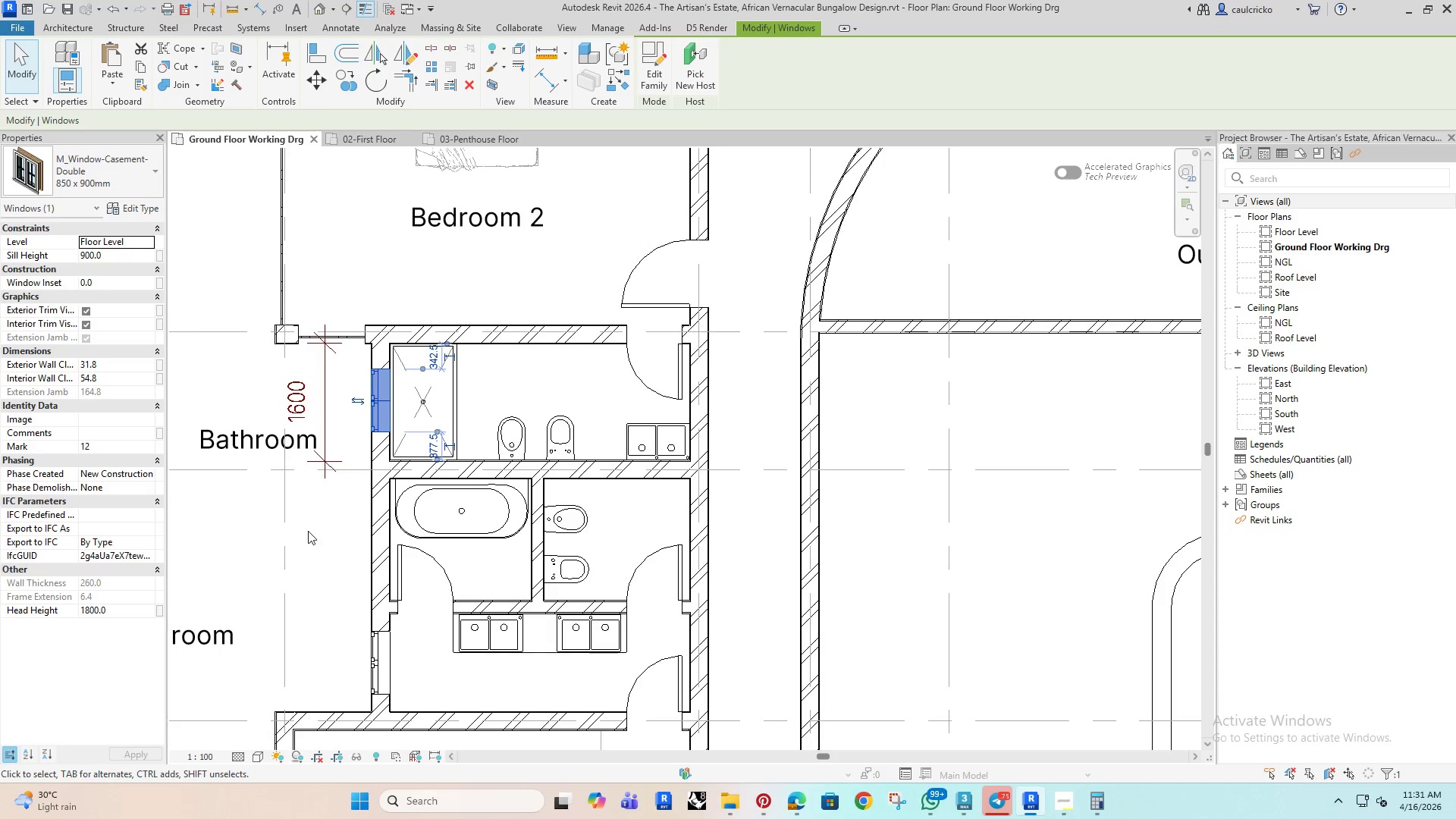 
left_click([321, 544])
 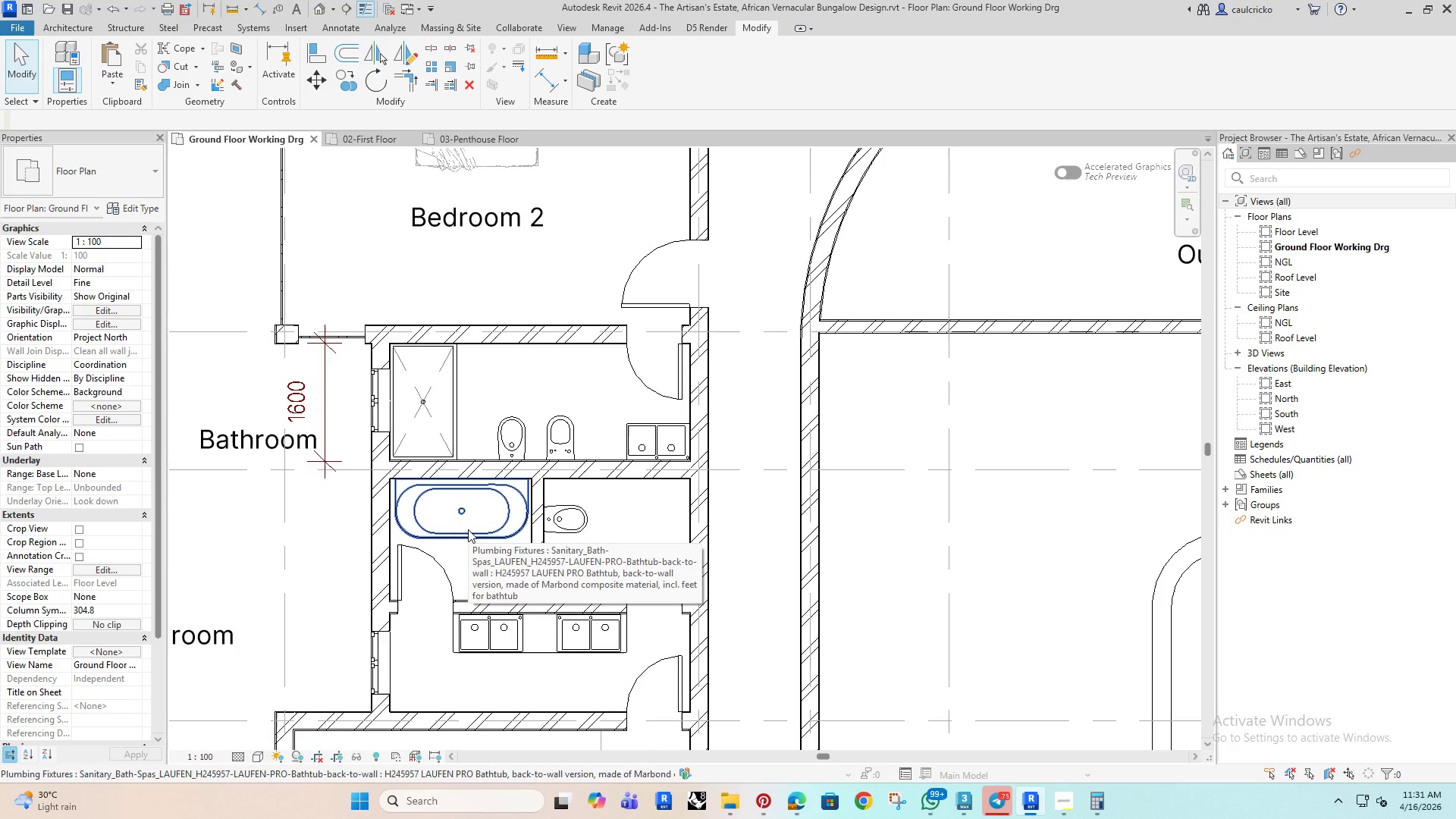 
wait(14.09)
 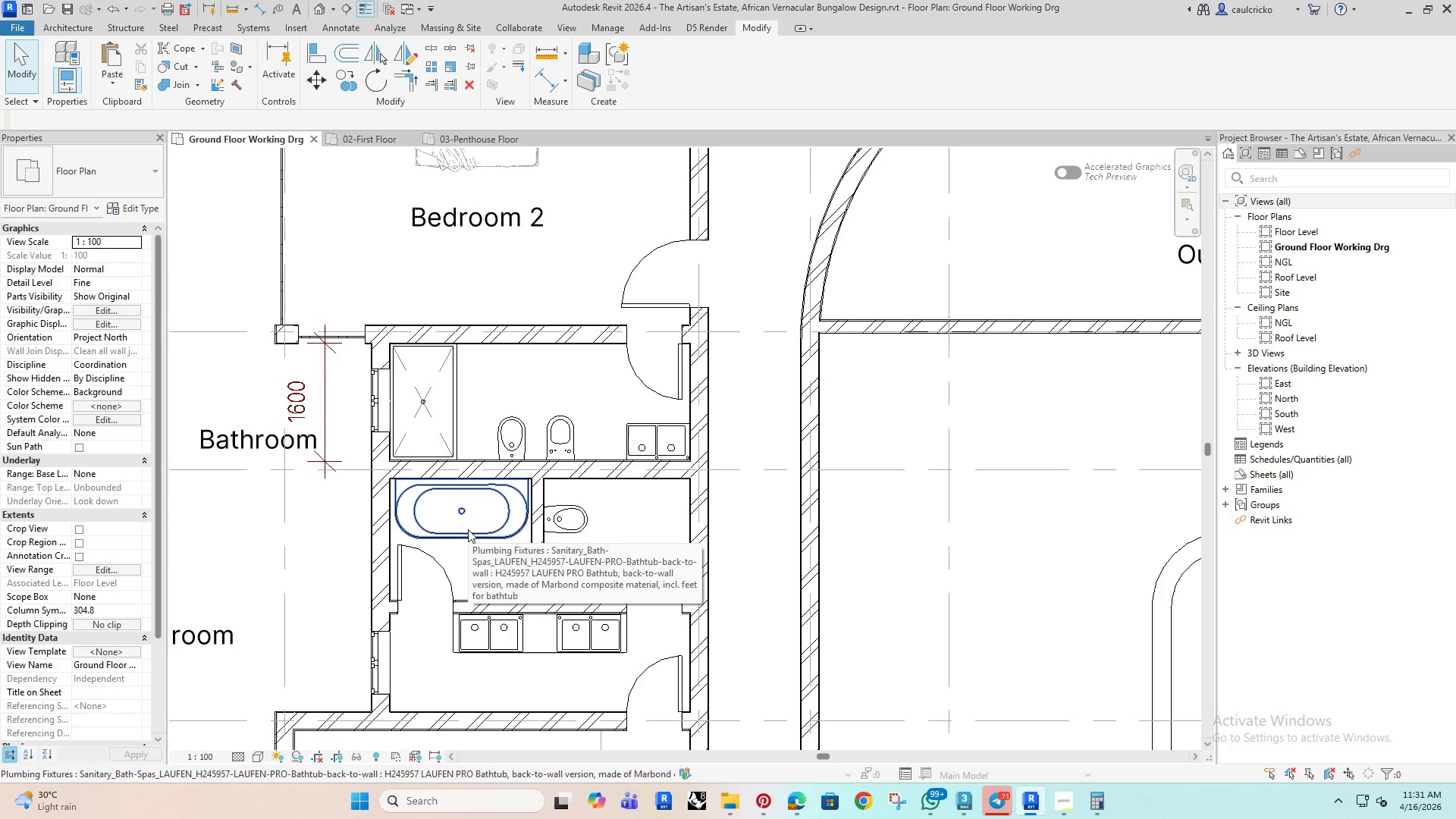 
scroll: coordinate [689, 600], scroll_direction: down, amount: 10.0
 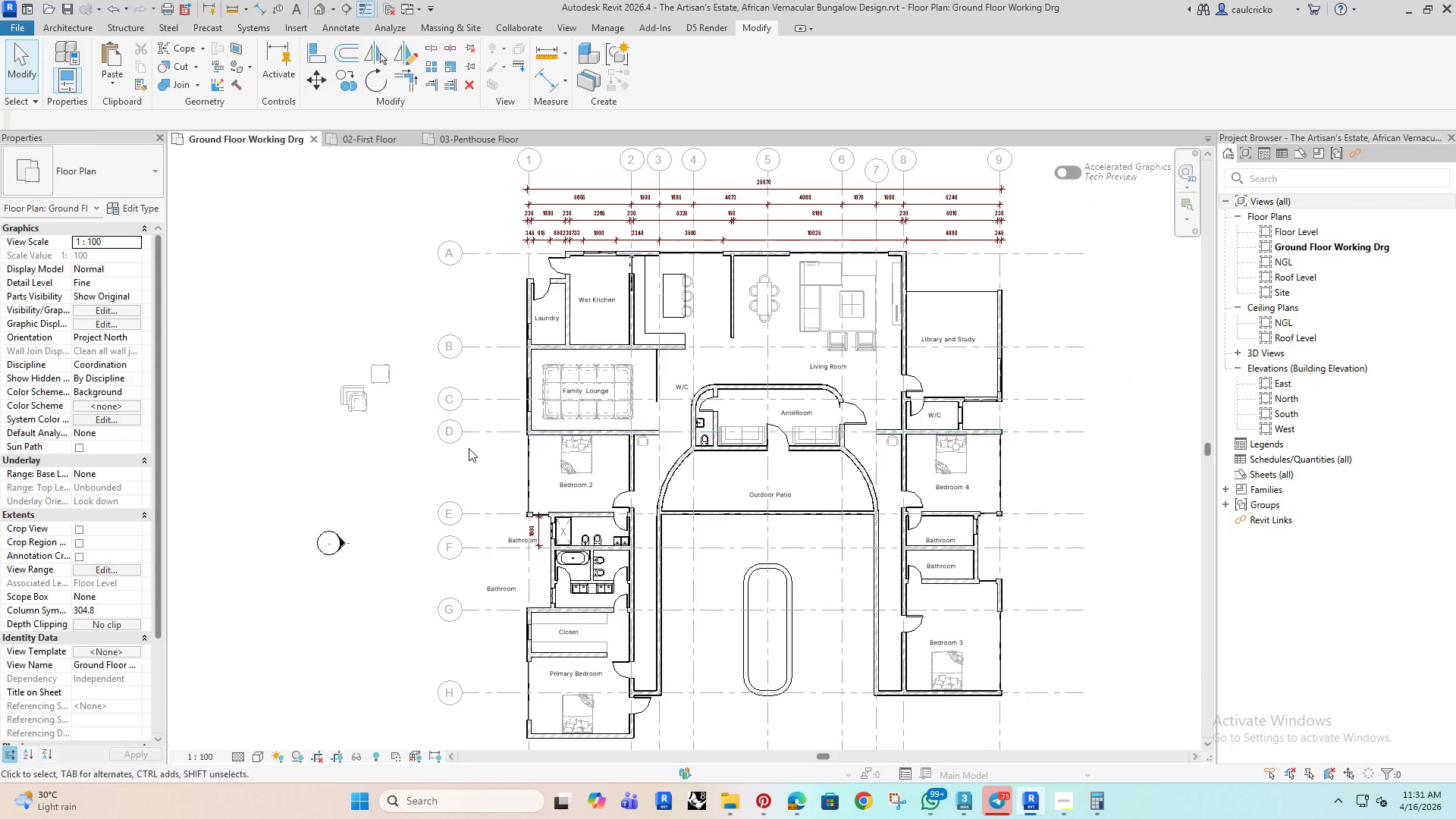 
scroll: coordinate [626, 548], scroll_direction: up, amount: 9.0
 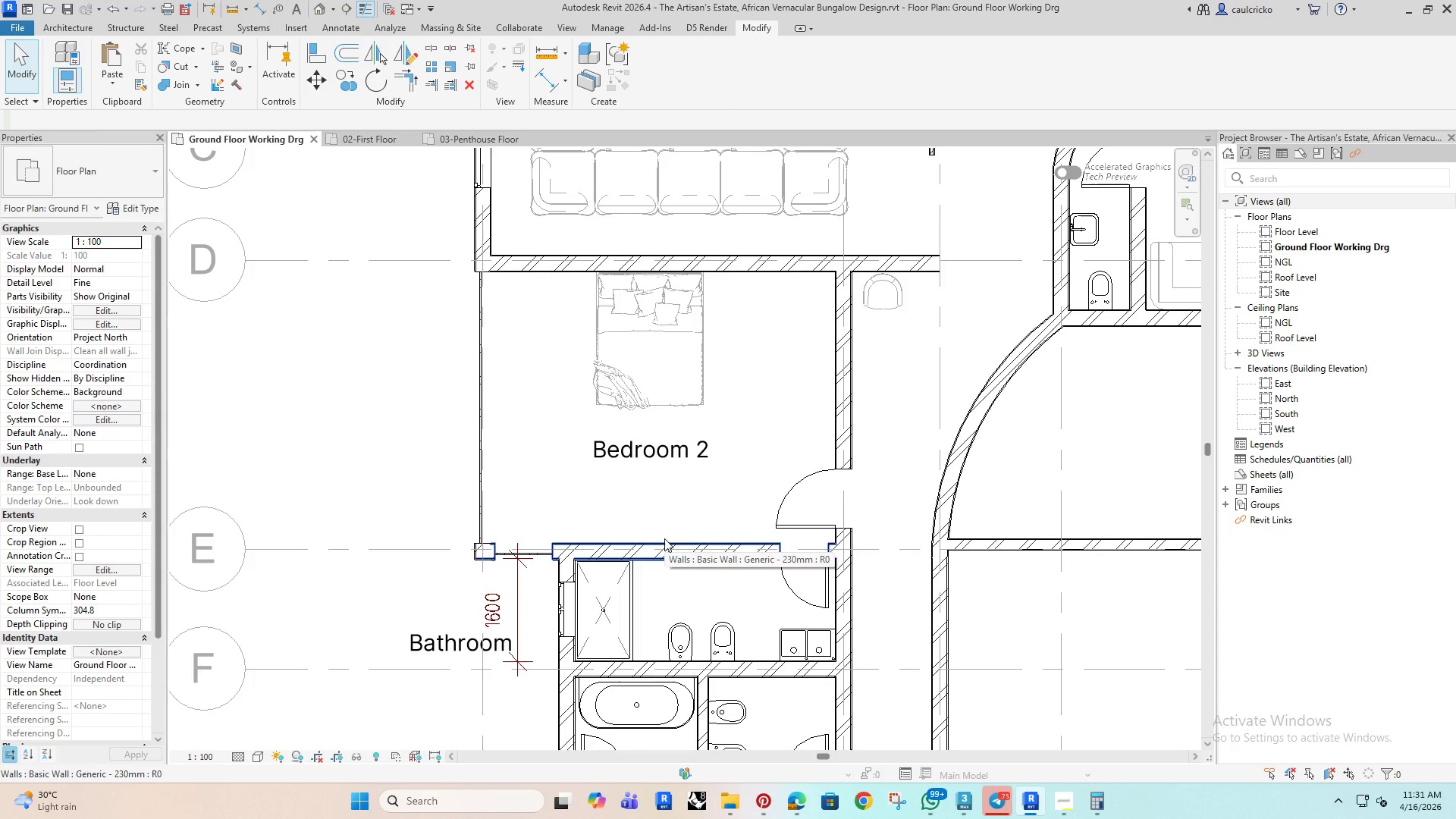 
left_click([642, 447])
 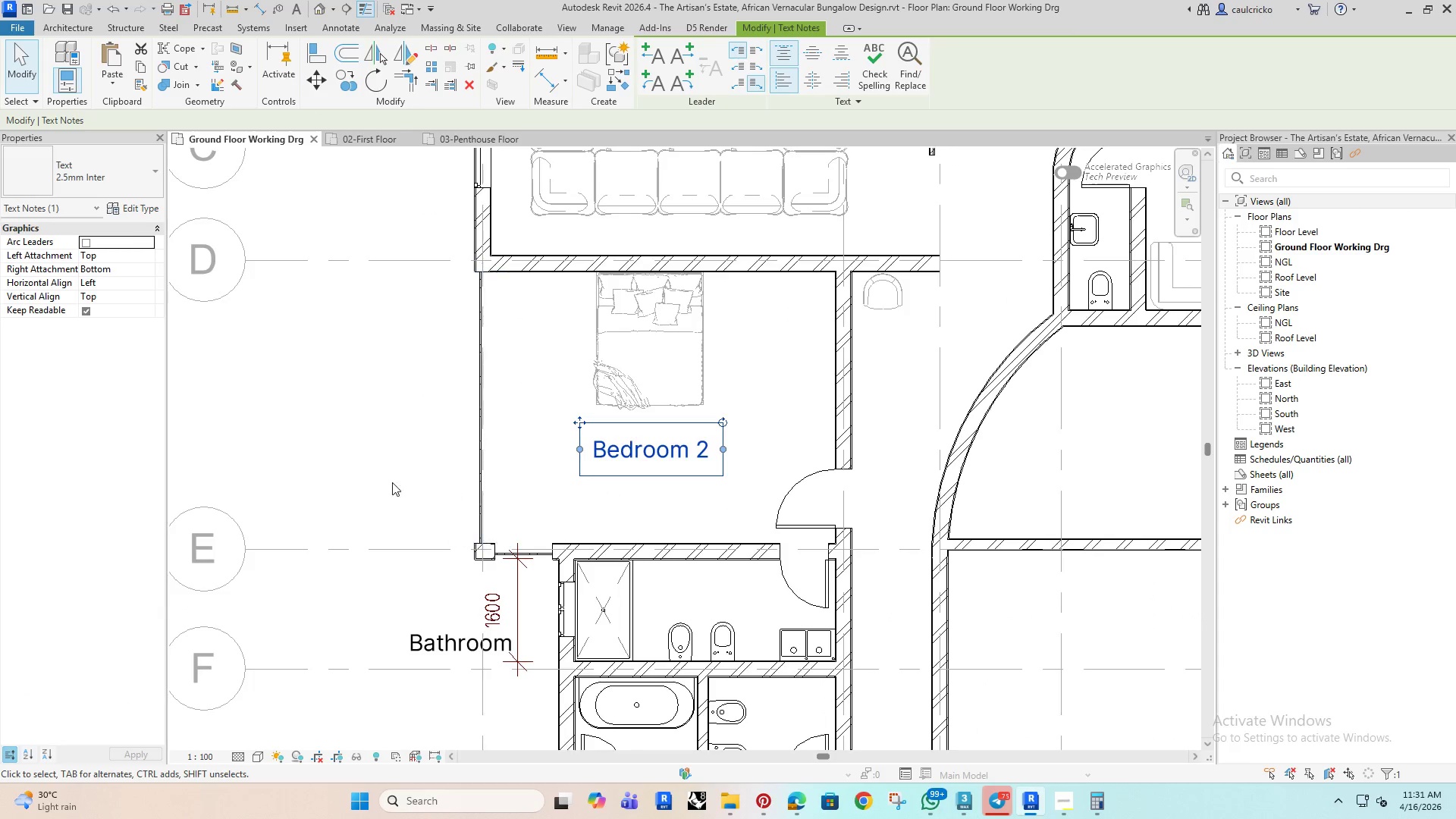 
left_click([362, 469])
 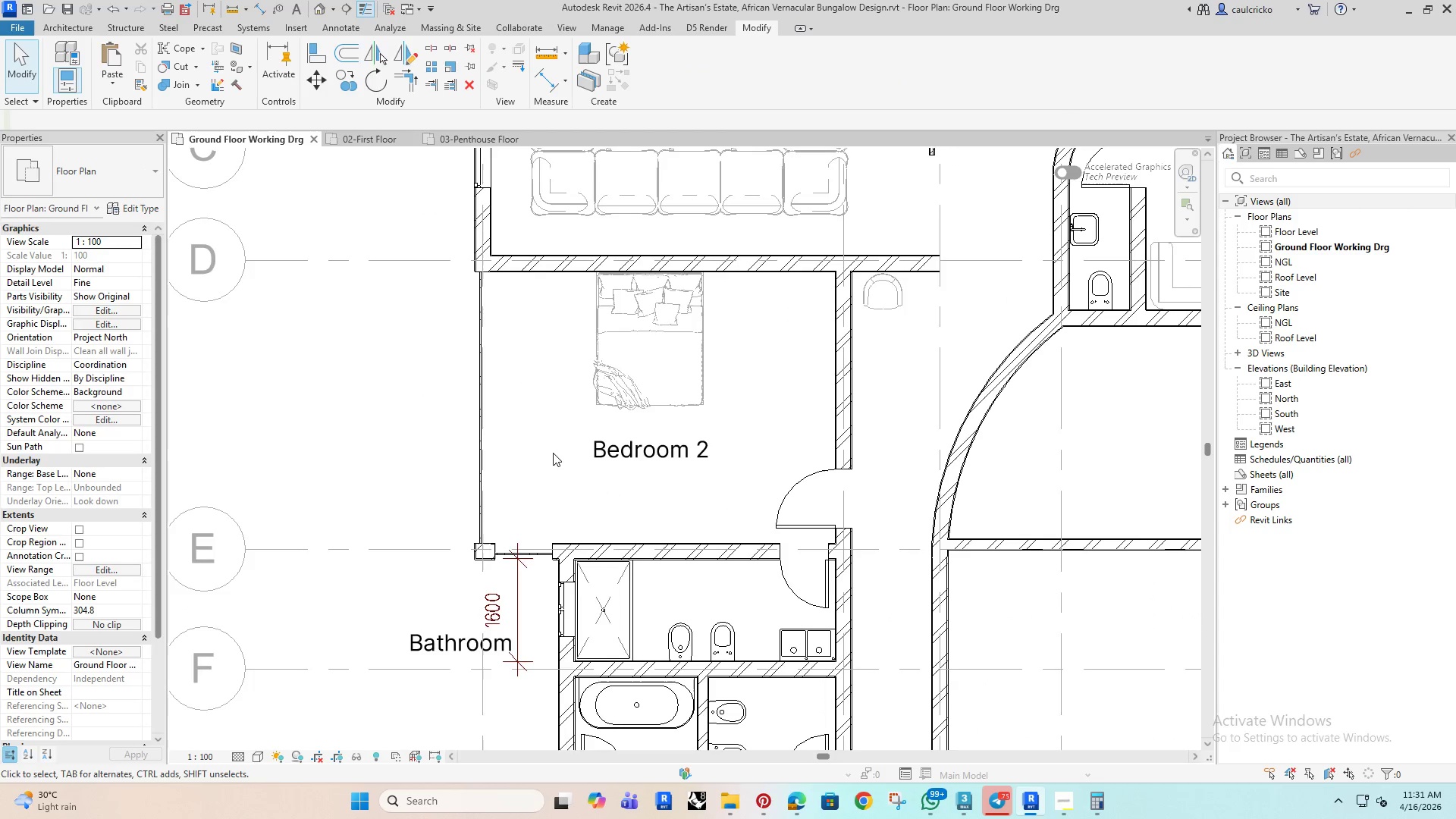 
scroll: coordinate [570, 455], scroll_direction: down, amount: 5.0
 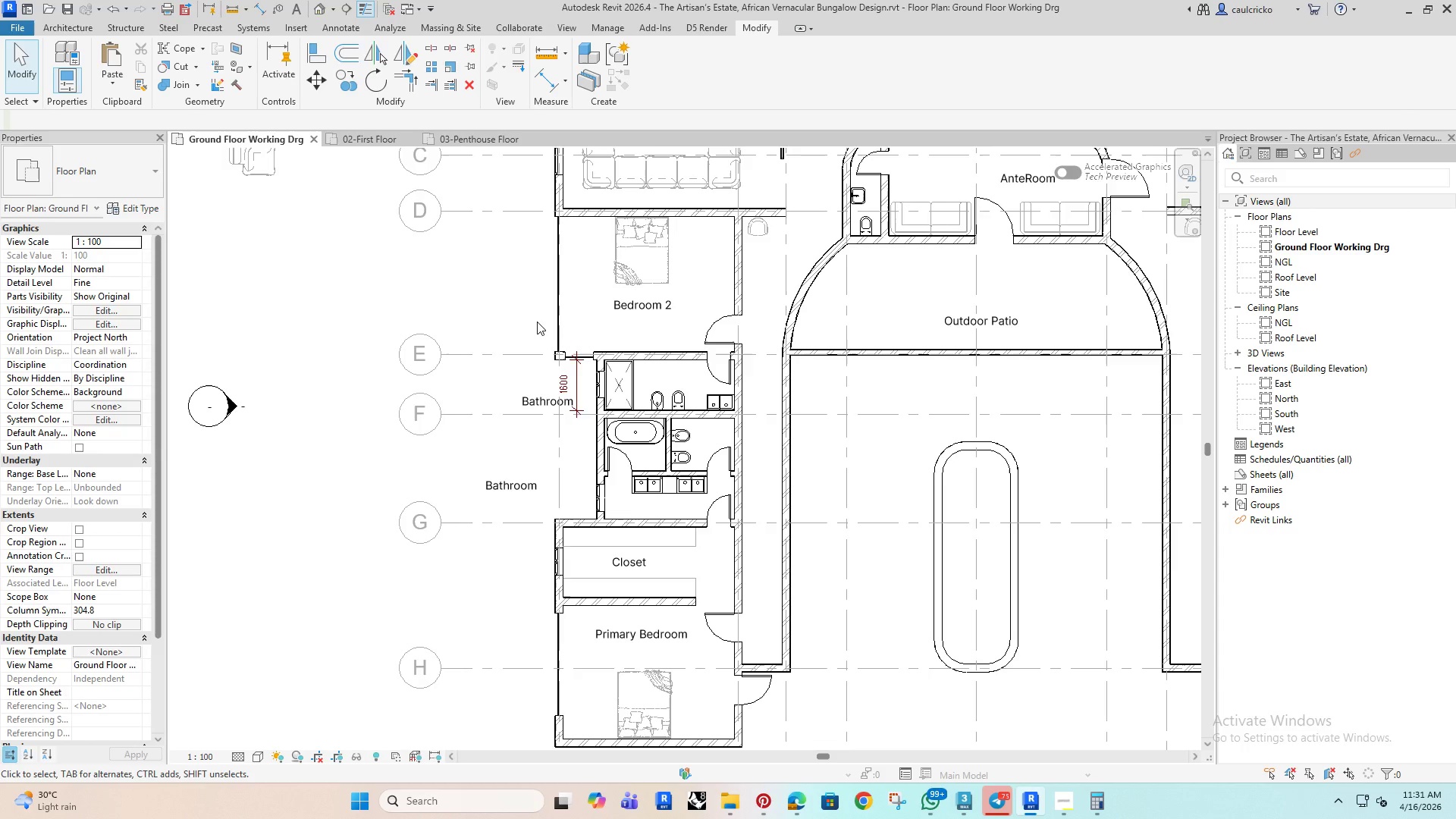 
type(di)
 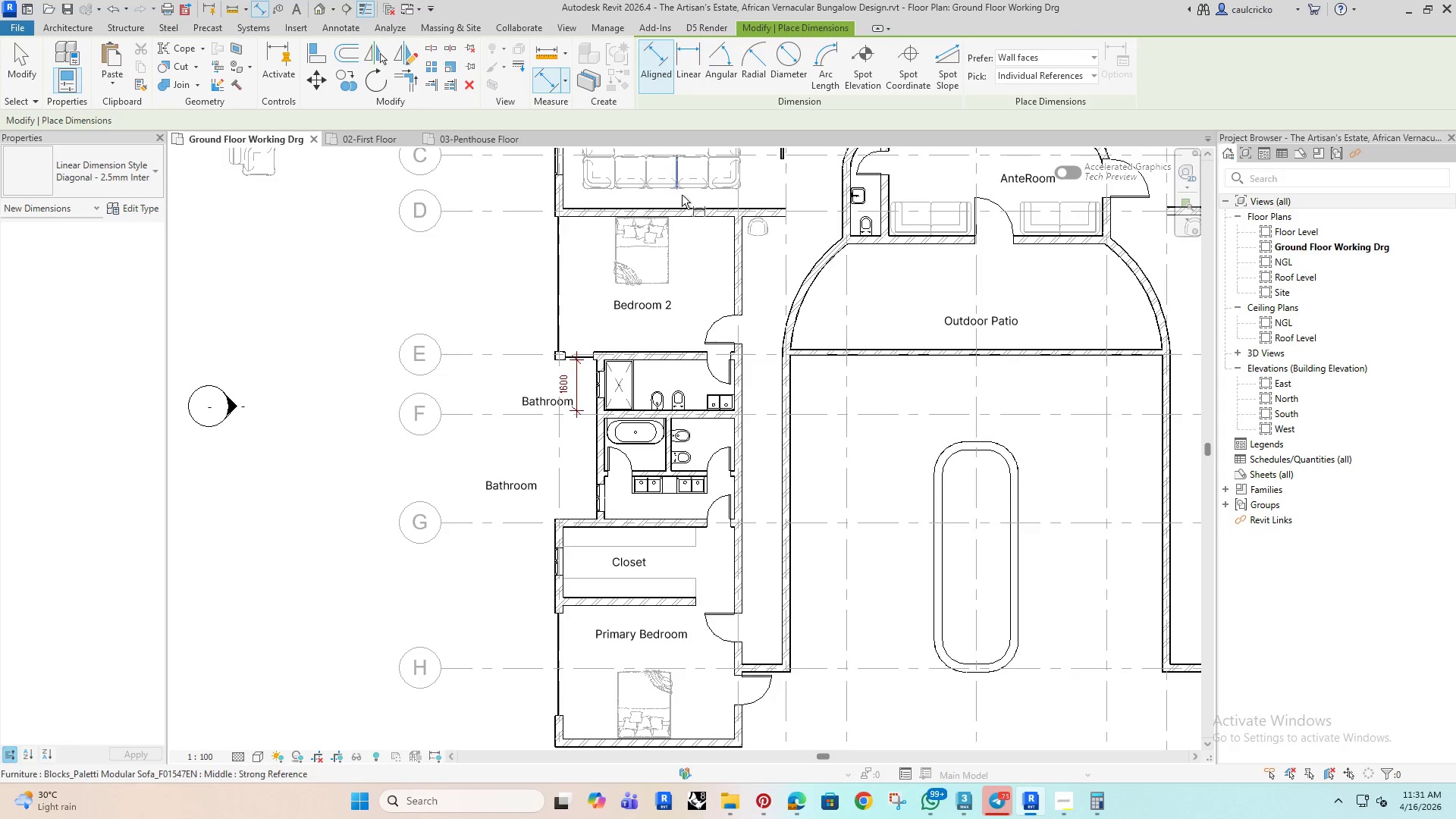 
scroll: coordinate [663, 233], scroll_direction: up, amount: 8.0
 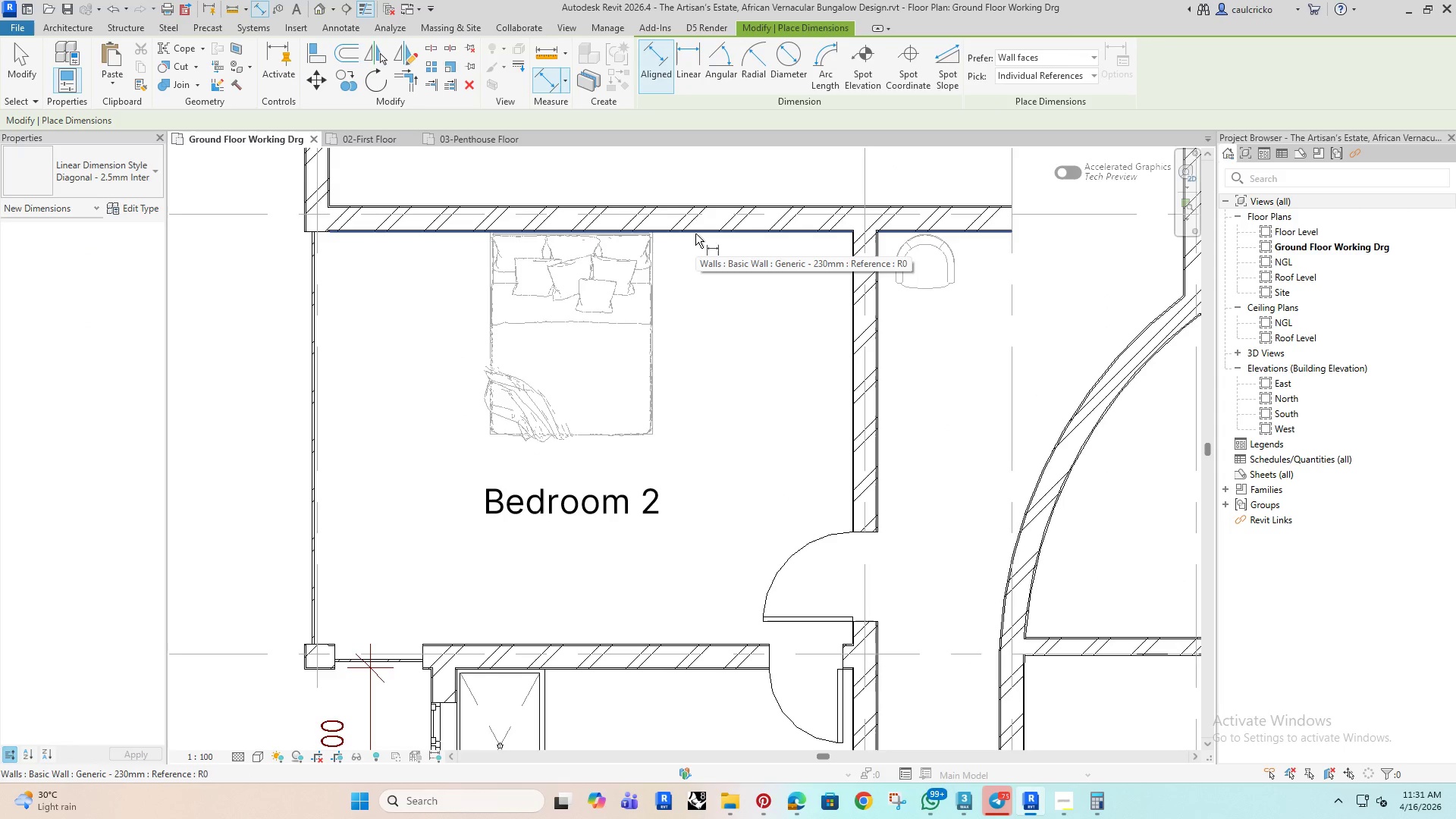 
key(Tab)
 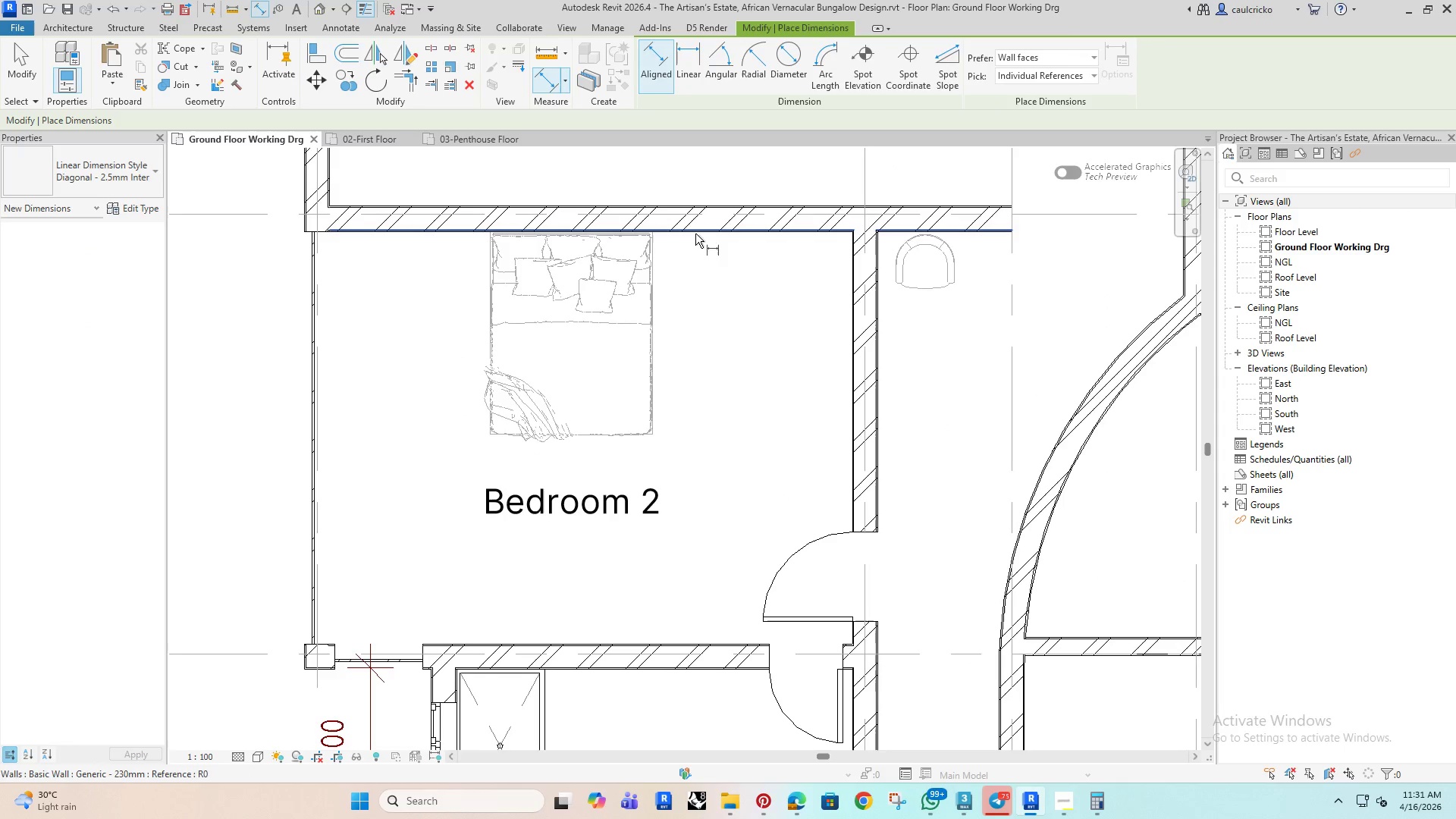 
key(Tab)
 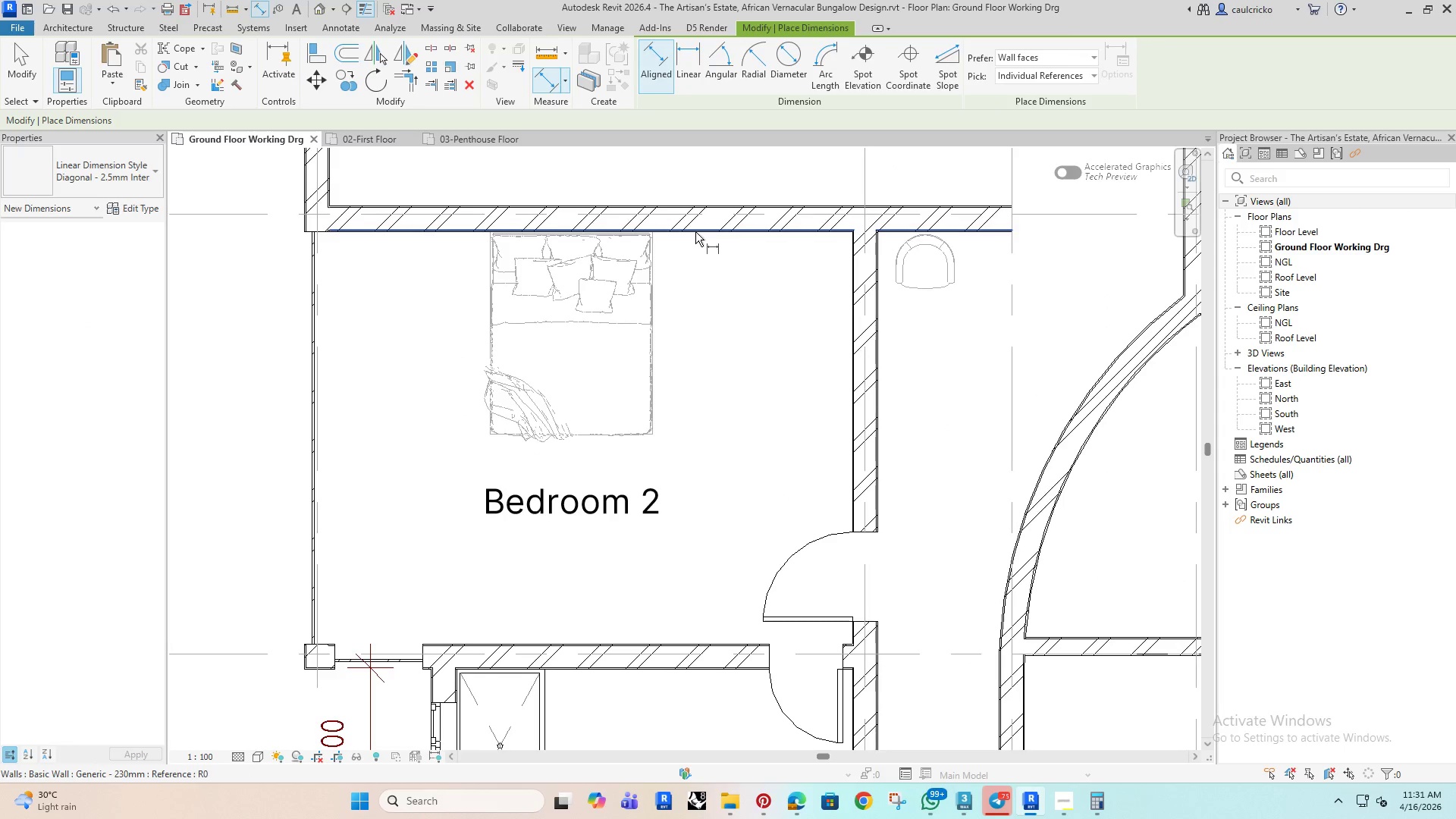 
left_click([695, 232])
 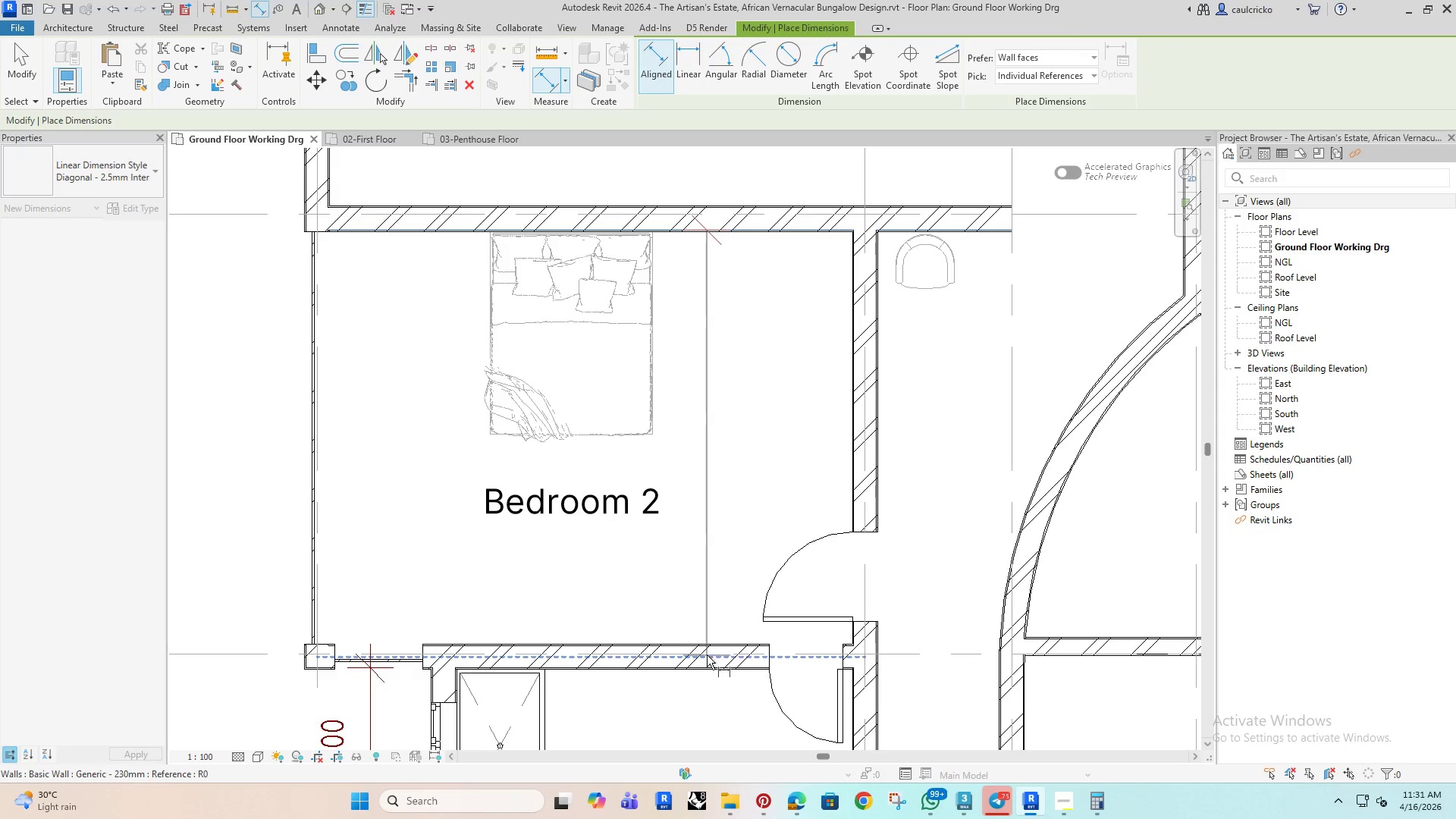 
middle_click([672, 645])
 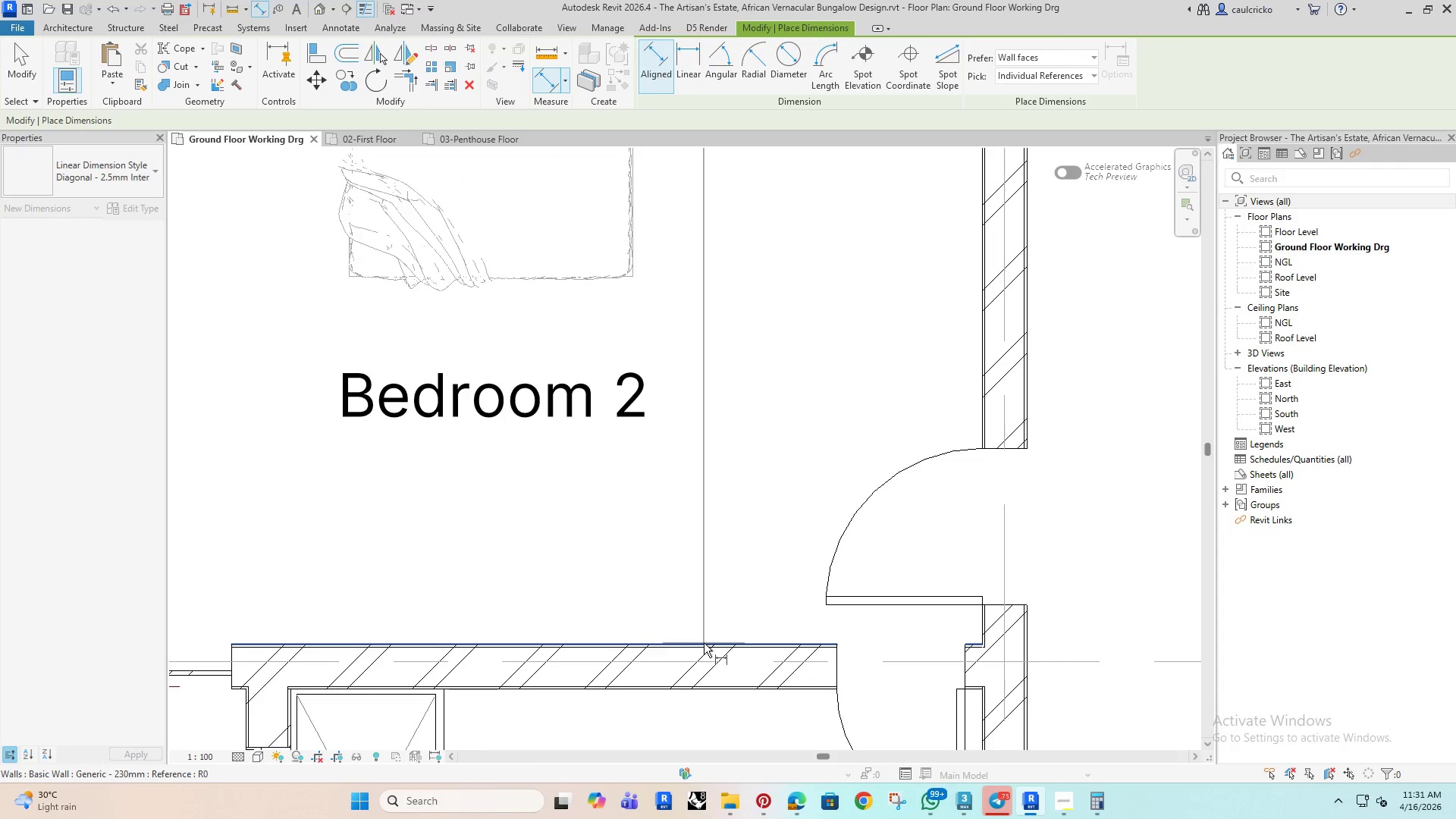 
scroll: coordinate [686, 640], scroll_direction: up, amount: 4.0
 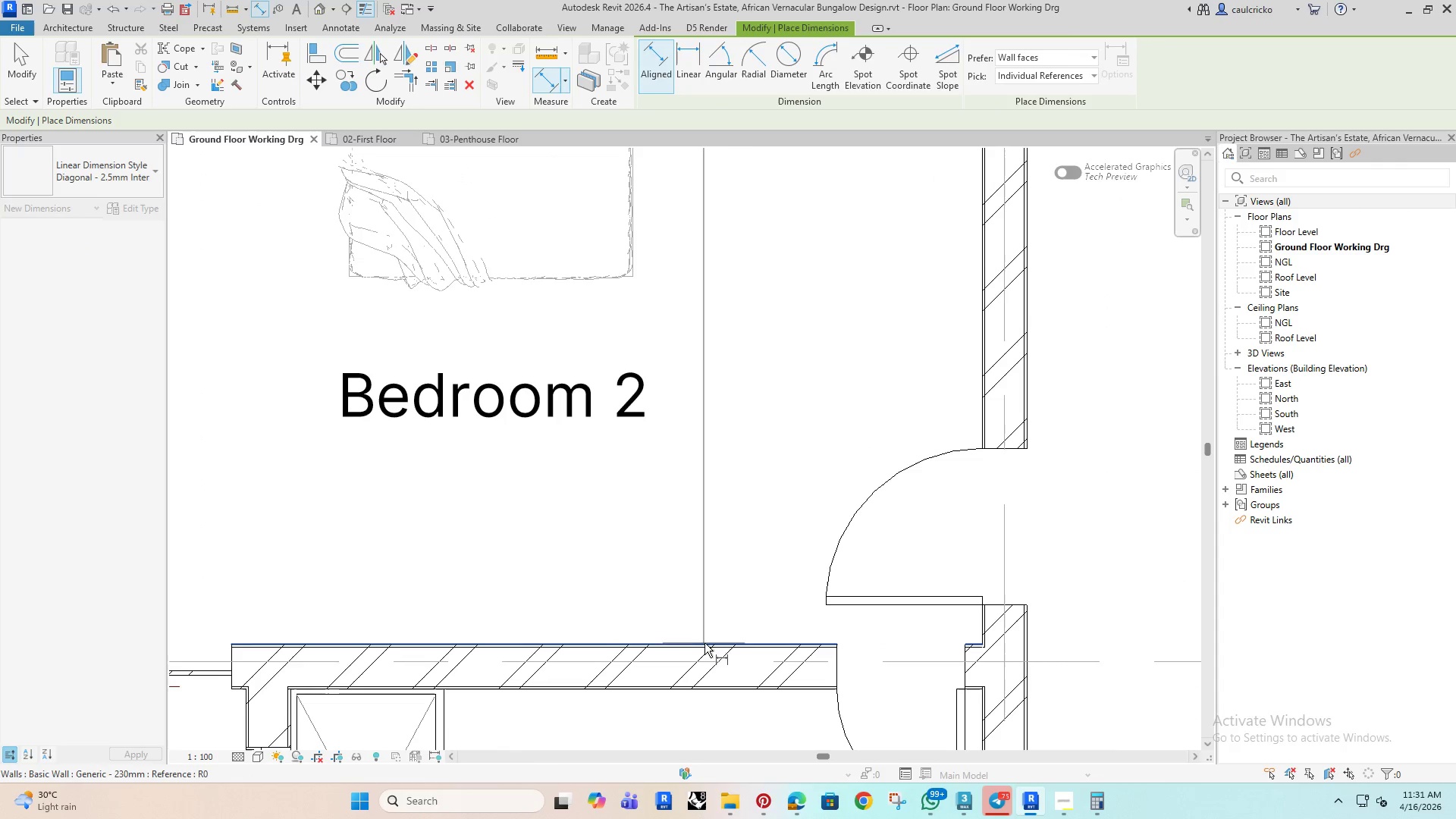 
key(Tab)
 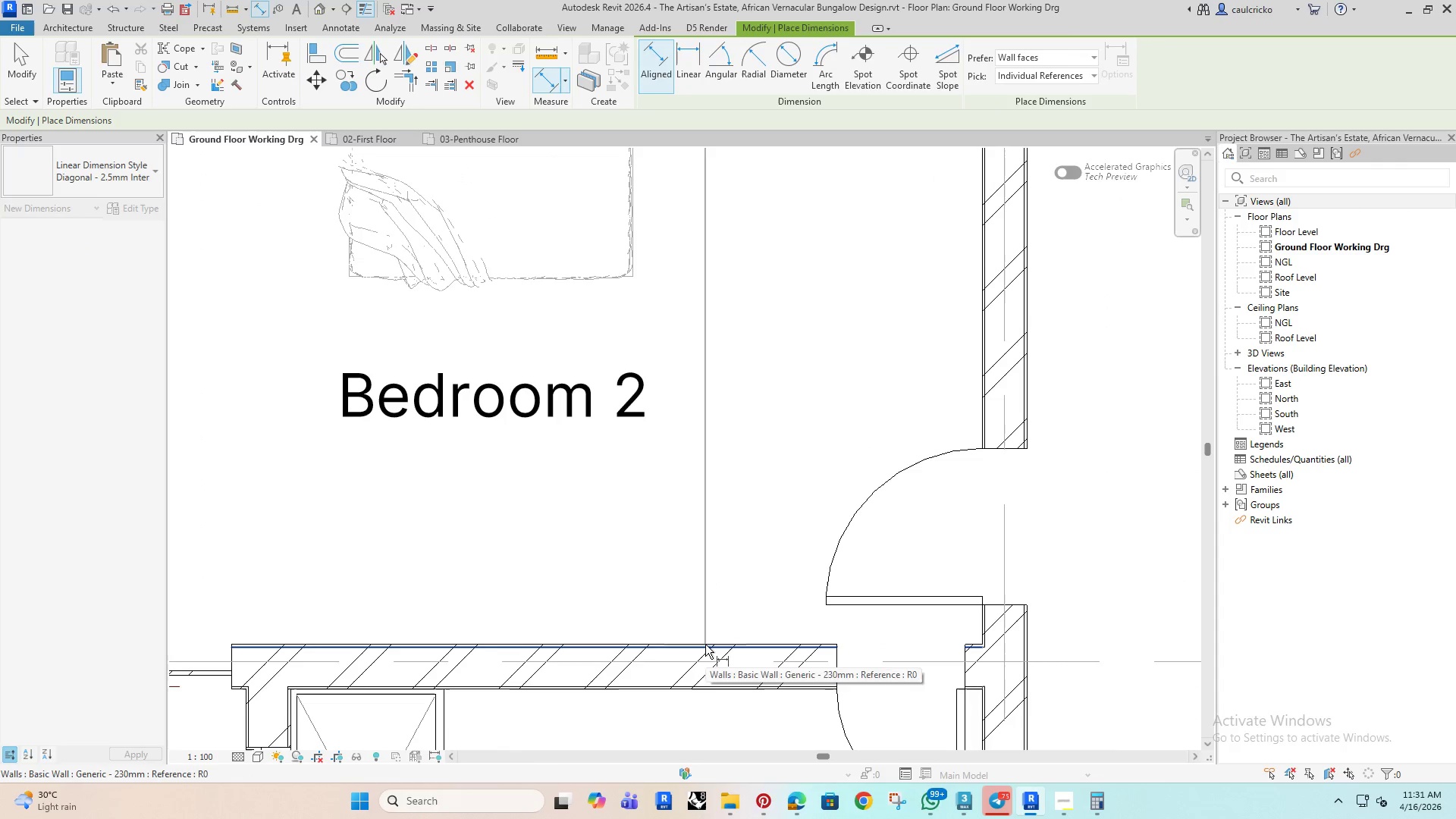 
key(Tab)
 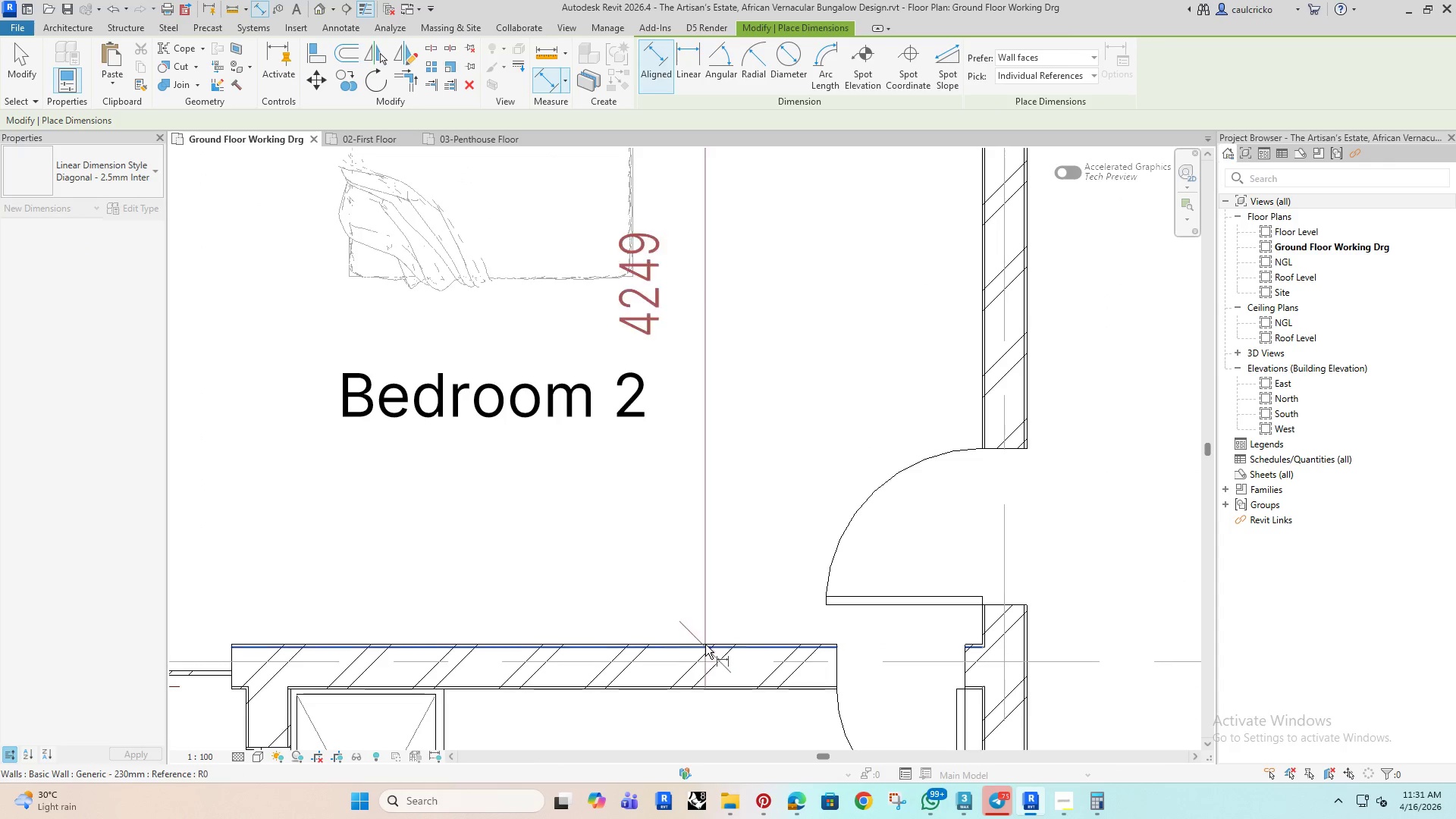 
left_click([705, 645])
 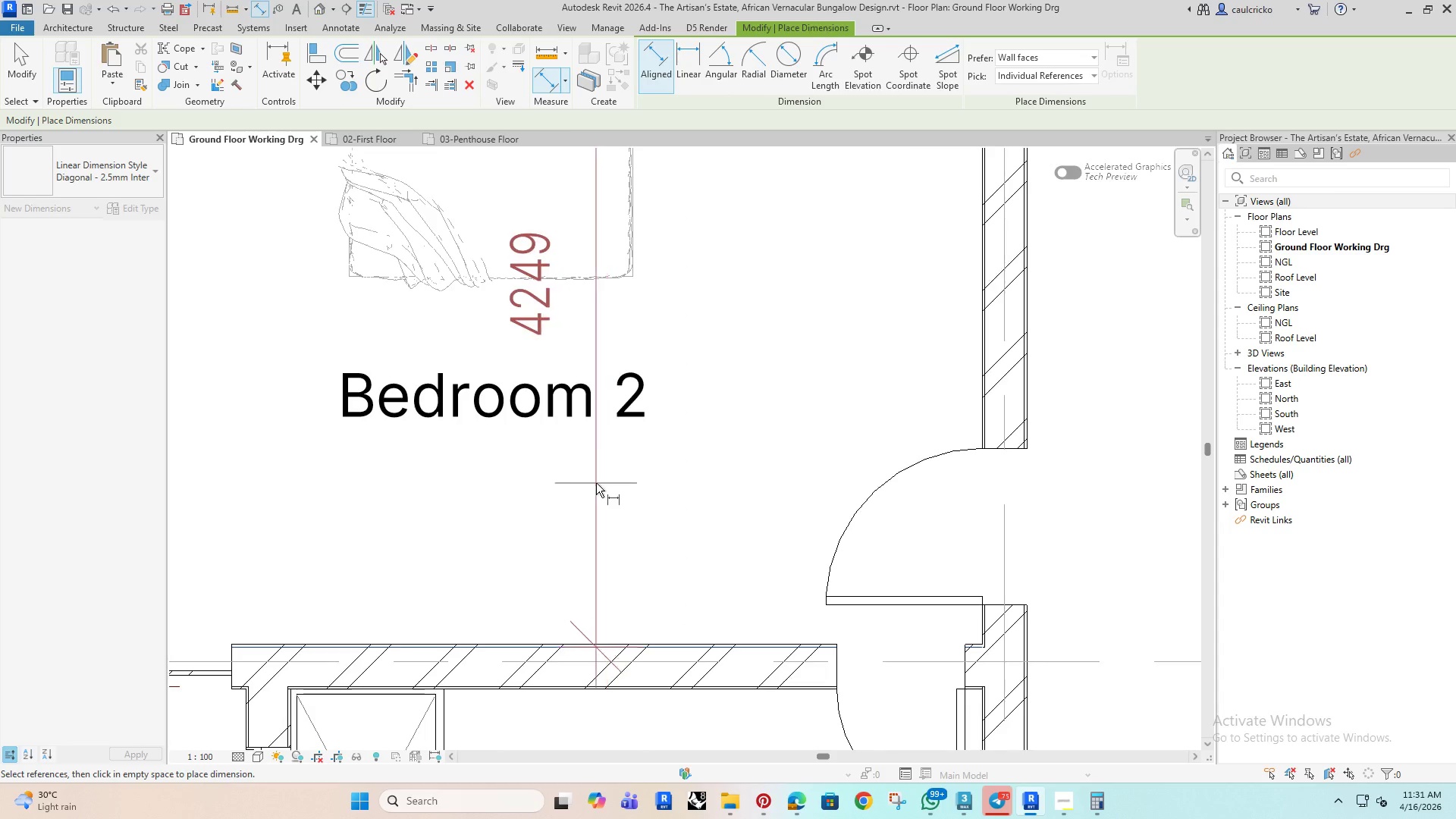 
scroll: coordinate [583, 472], scroll_direction: down, amount: 6.0
 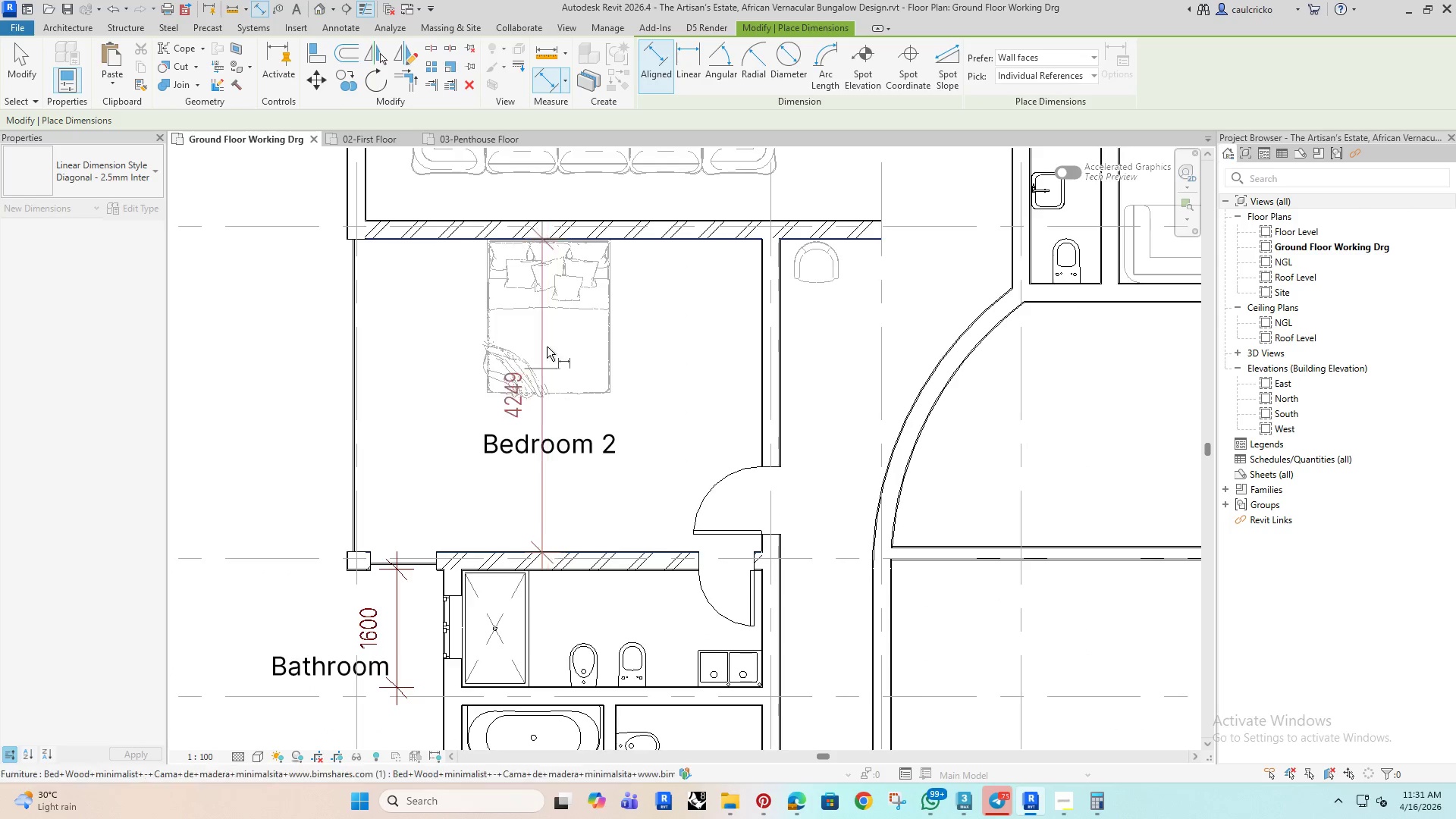 
scroll: coordinate [339, 293], scroll_direction: up, amount: 4.0
 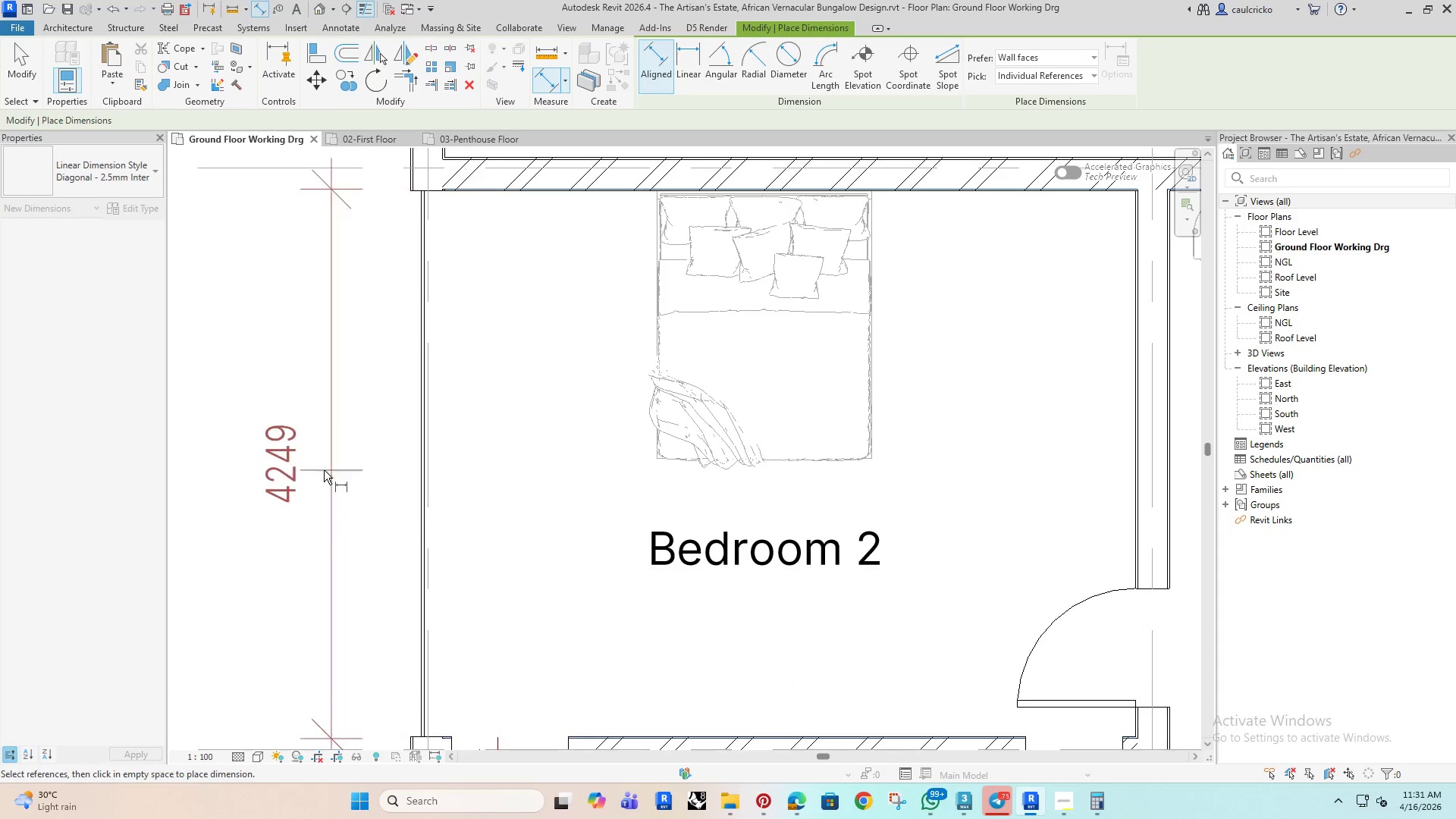 
scroll: coordinate [325, 466], scroll_direction: down, amount: 4.0
 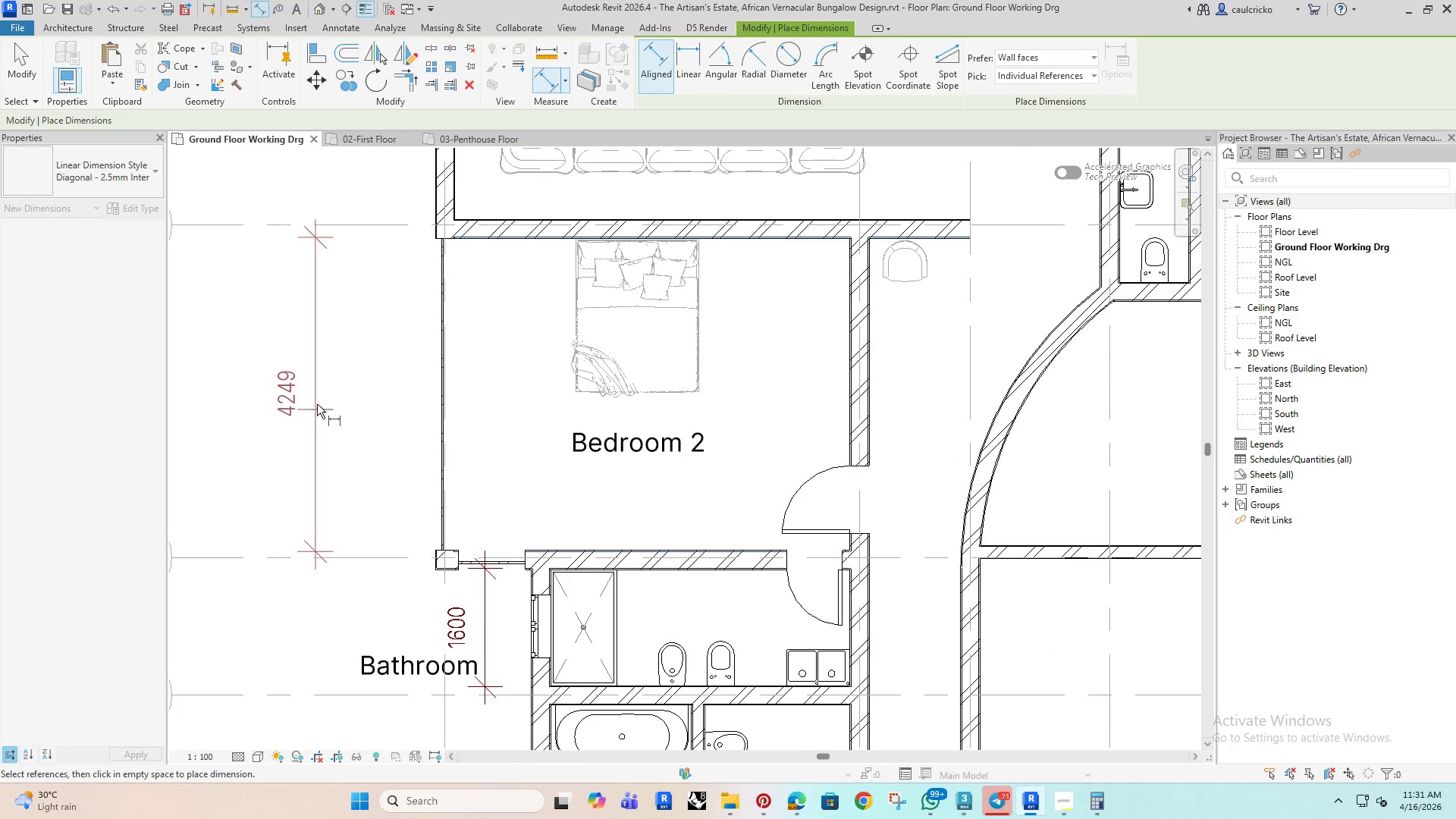 
left_click([319, 398])
 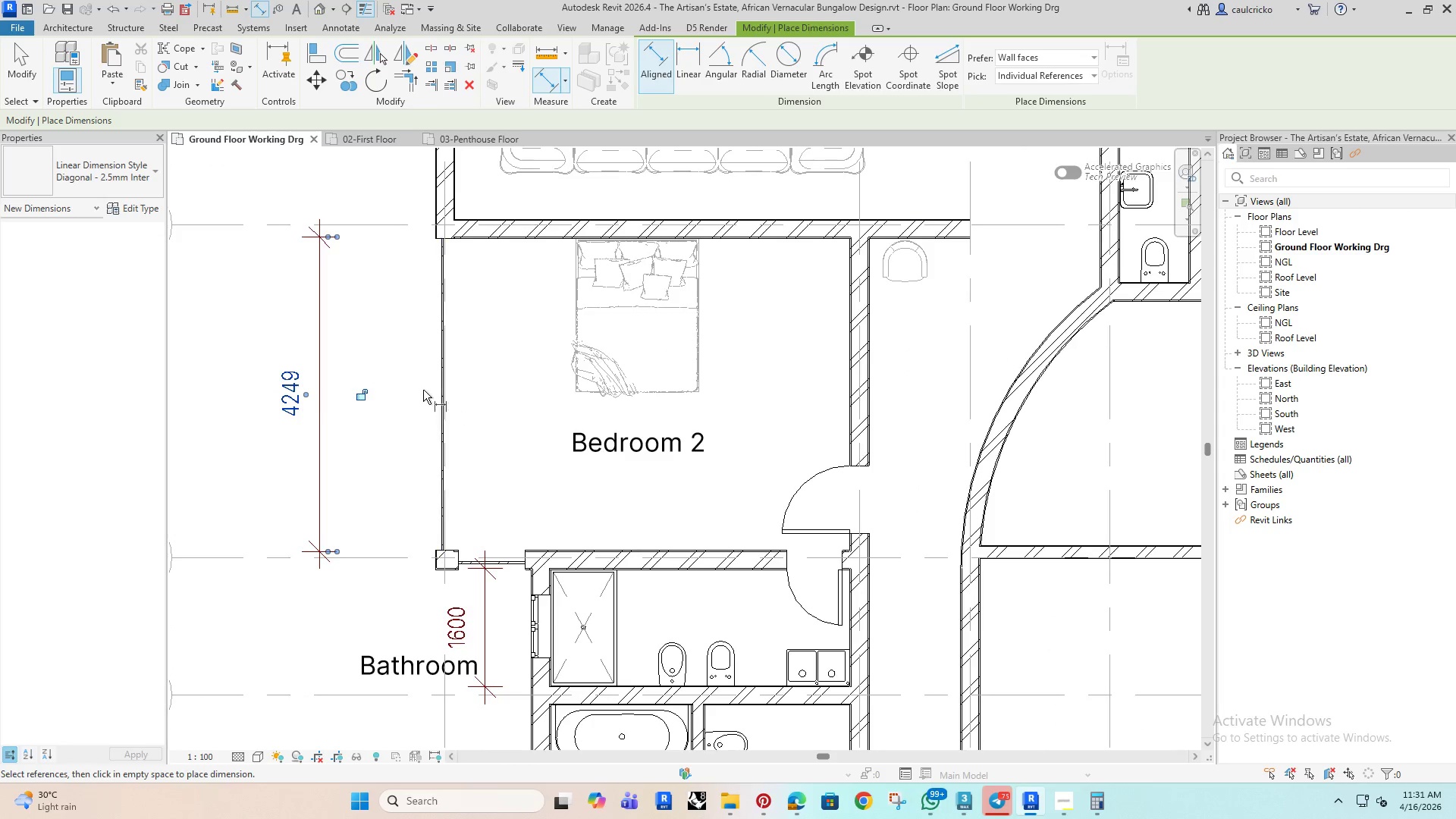 
scroll: coordinate [511, 507], scroll_direction: down, amount: 7.0
 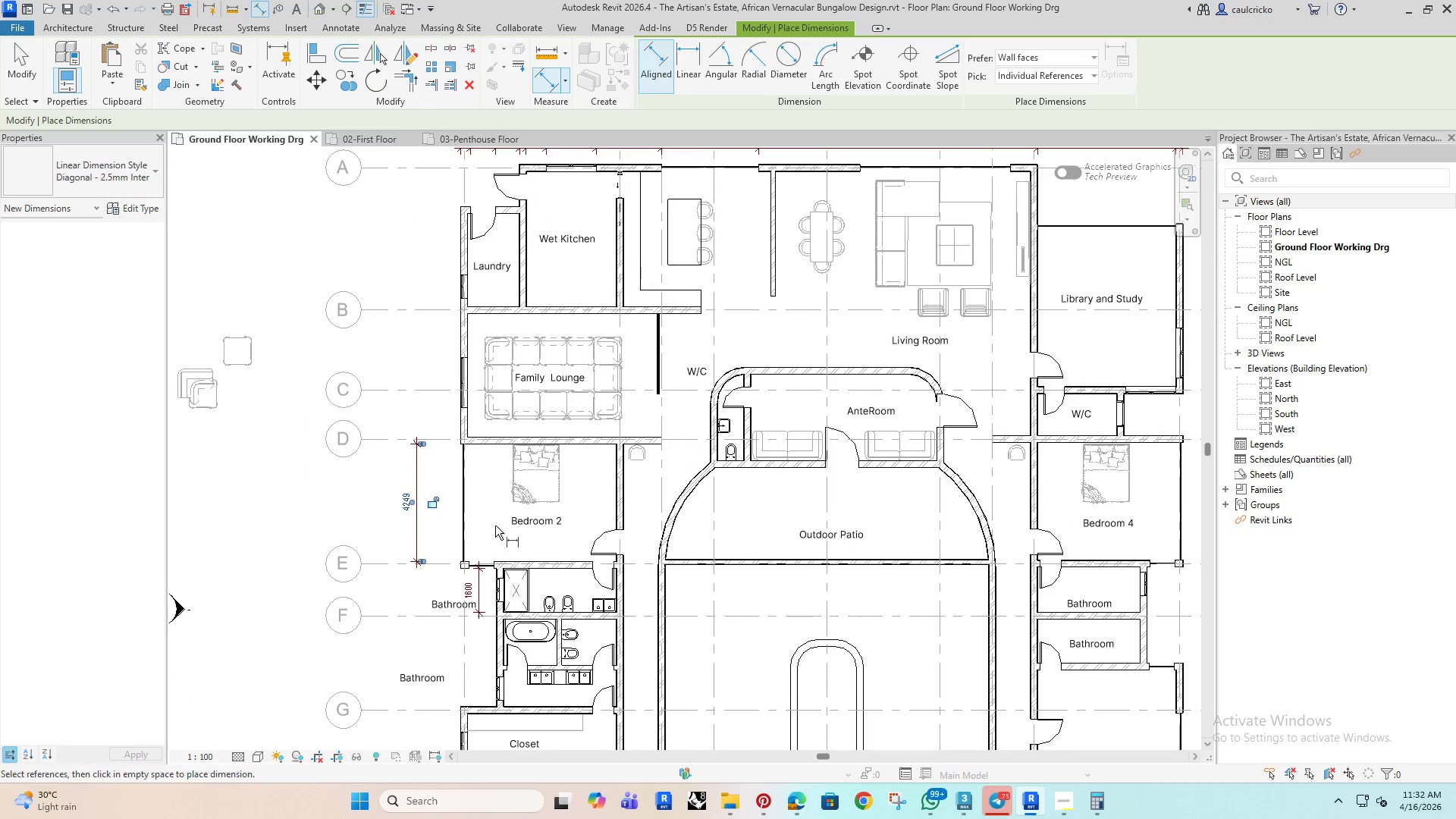 
key(Escape)
 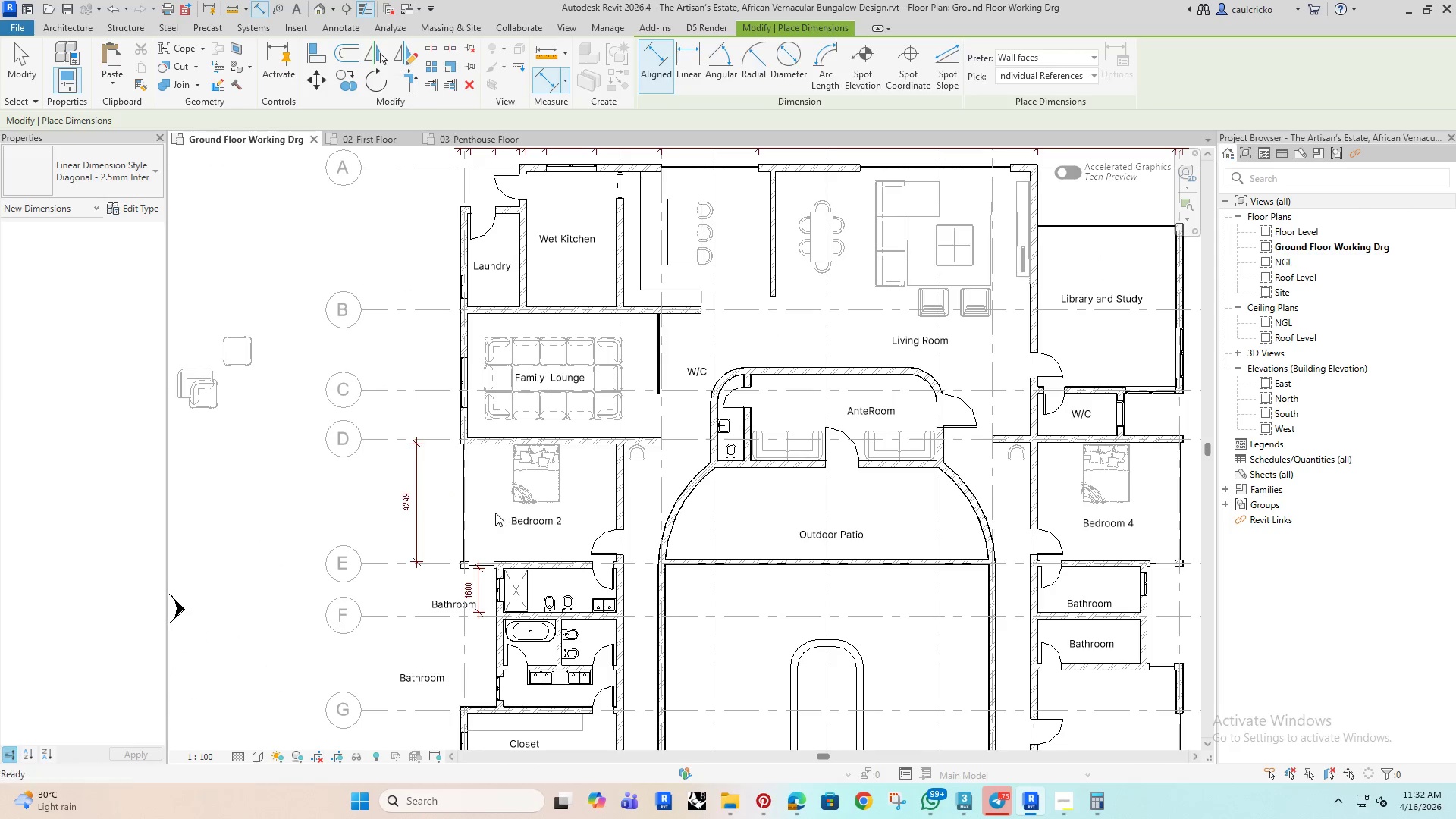 
key(Escape)
 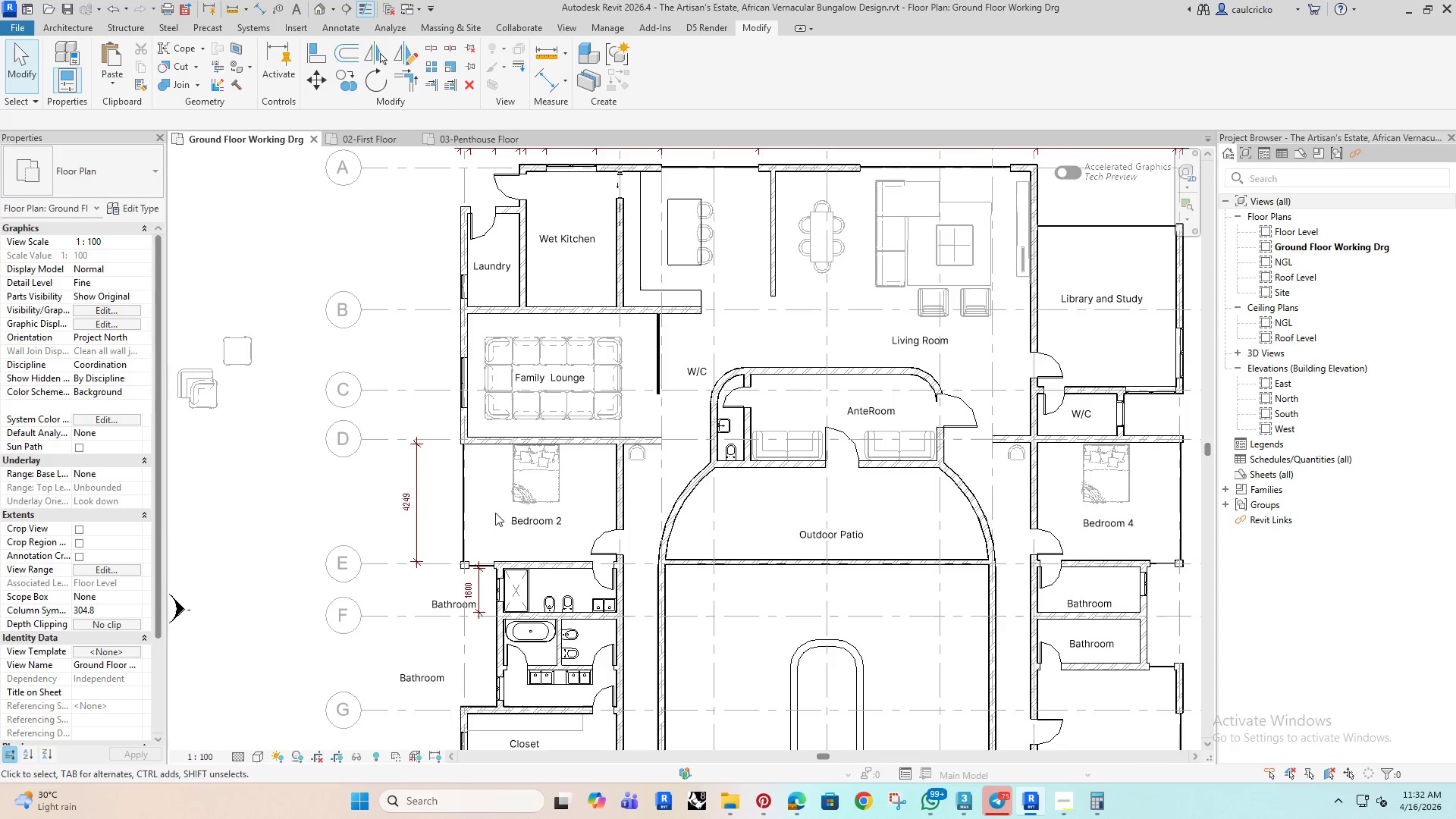 
key(Escape)
 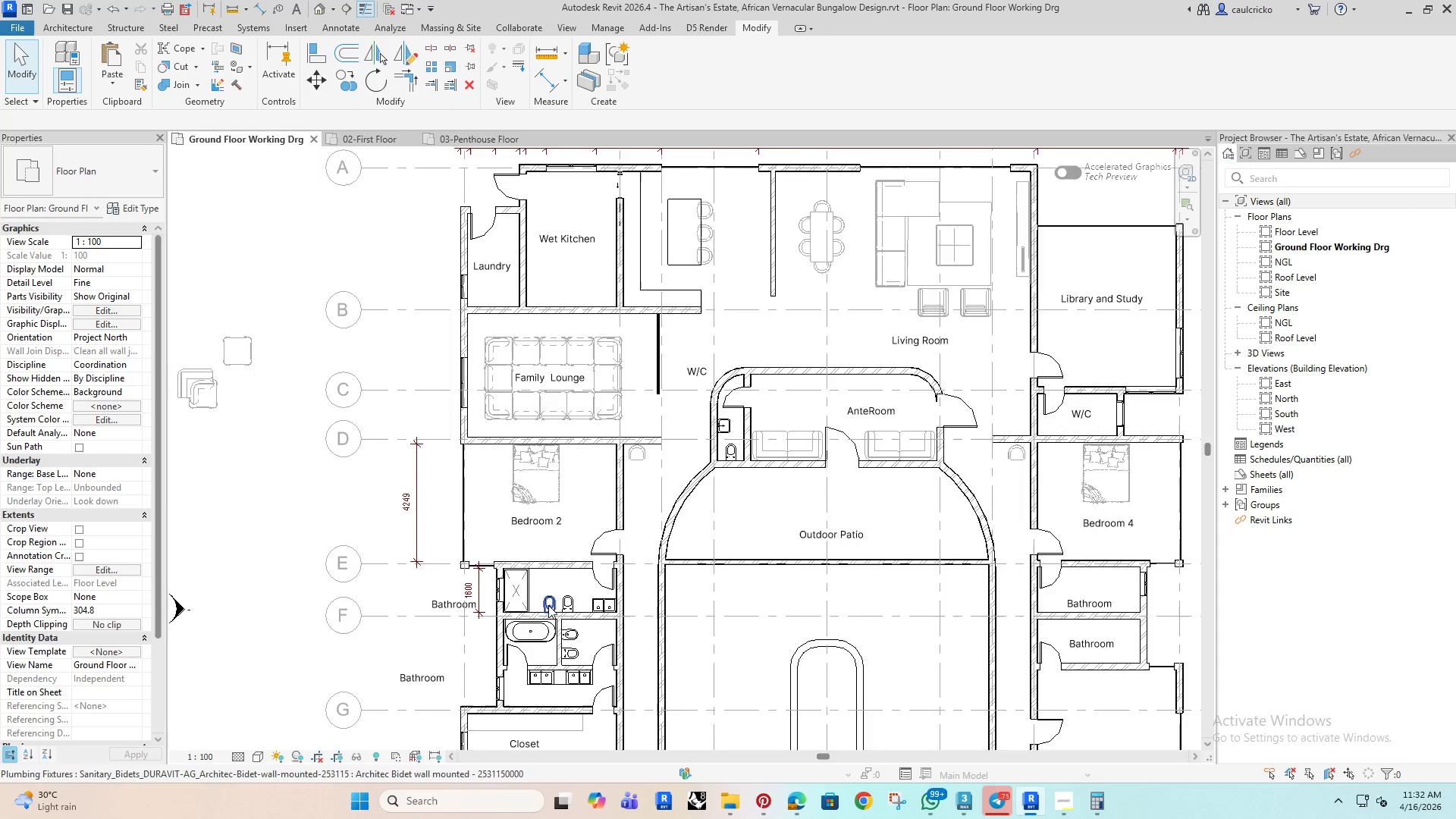 
scroll: coordinate [544, 607], scroll_direction: up, amount: 4.0
 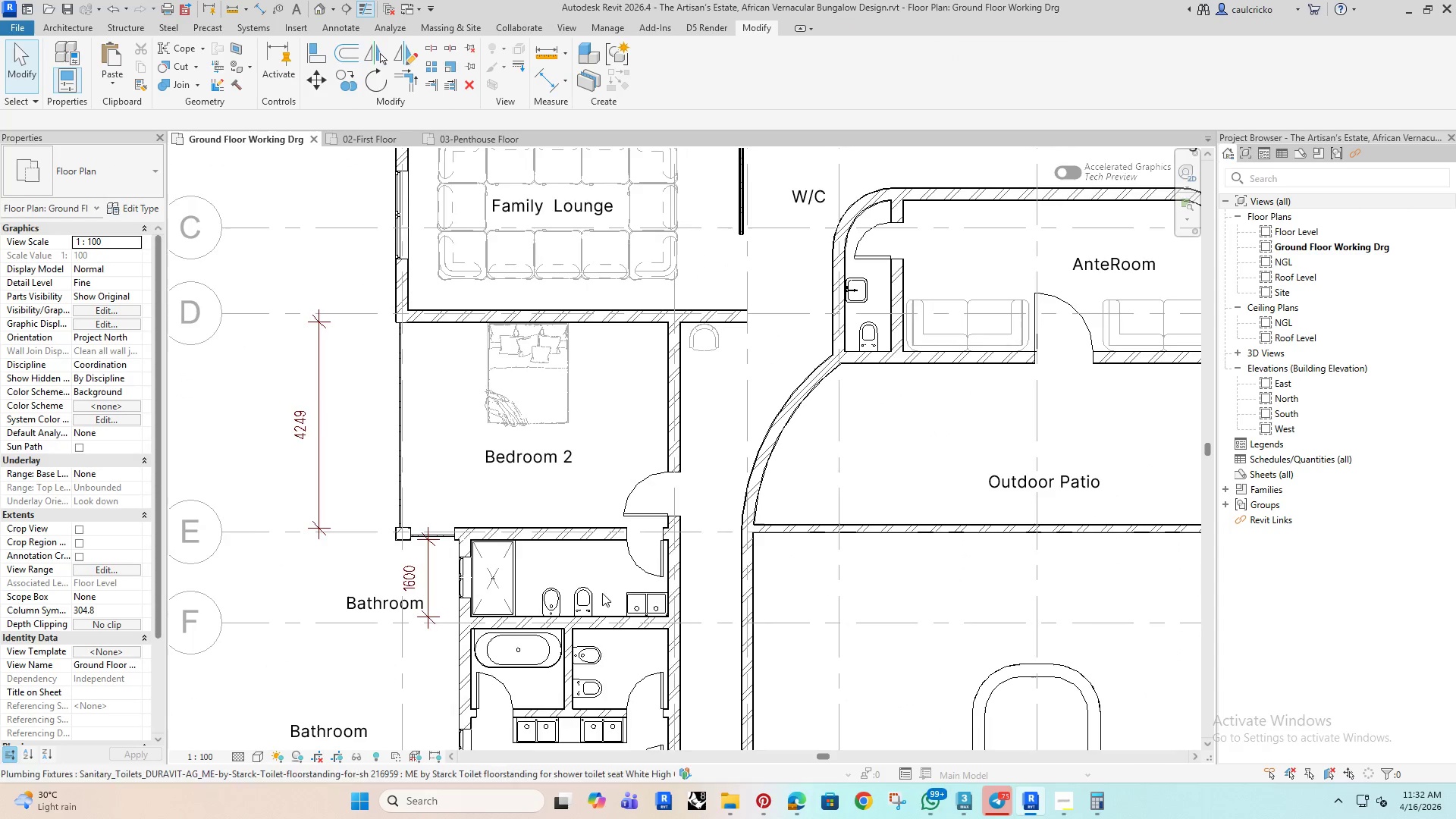 
scroll: coordinate [625, 576], scroll_direction: down, amount: 3.0
 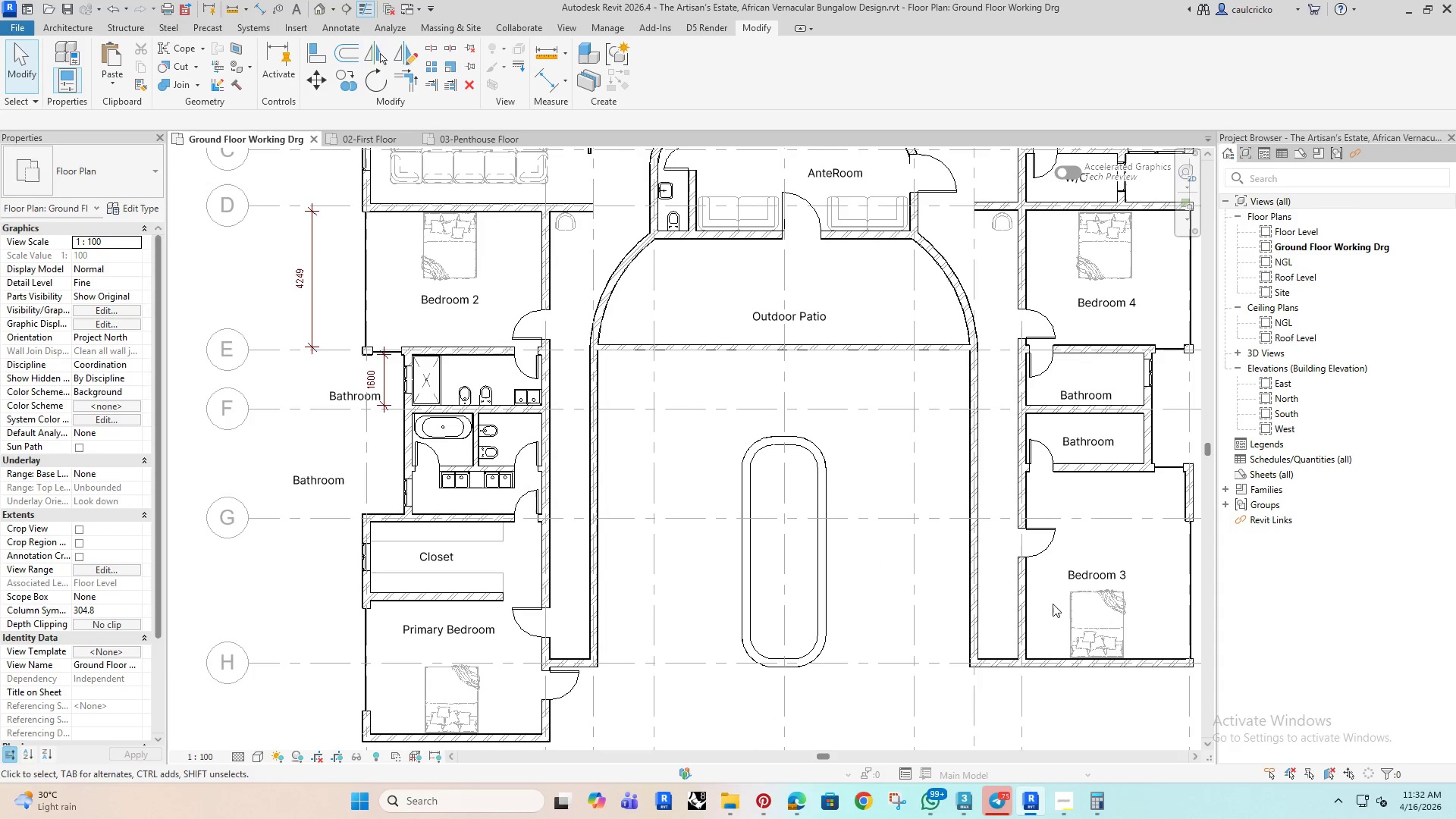 
wait(7.42)
 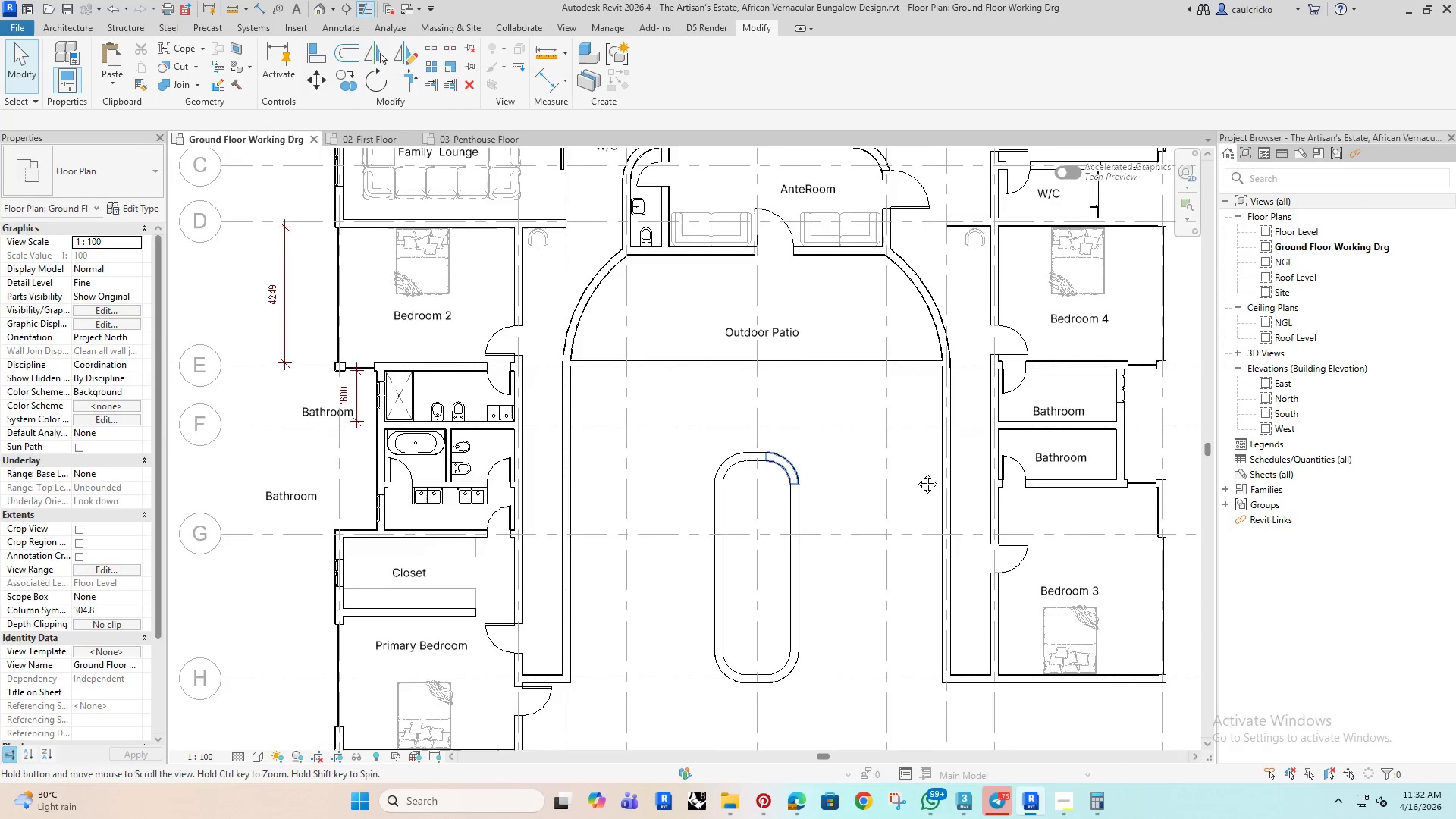 
left_click([1003, 573])
 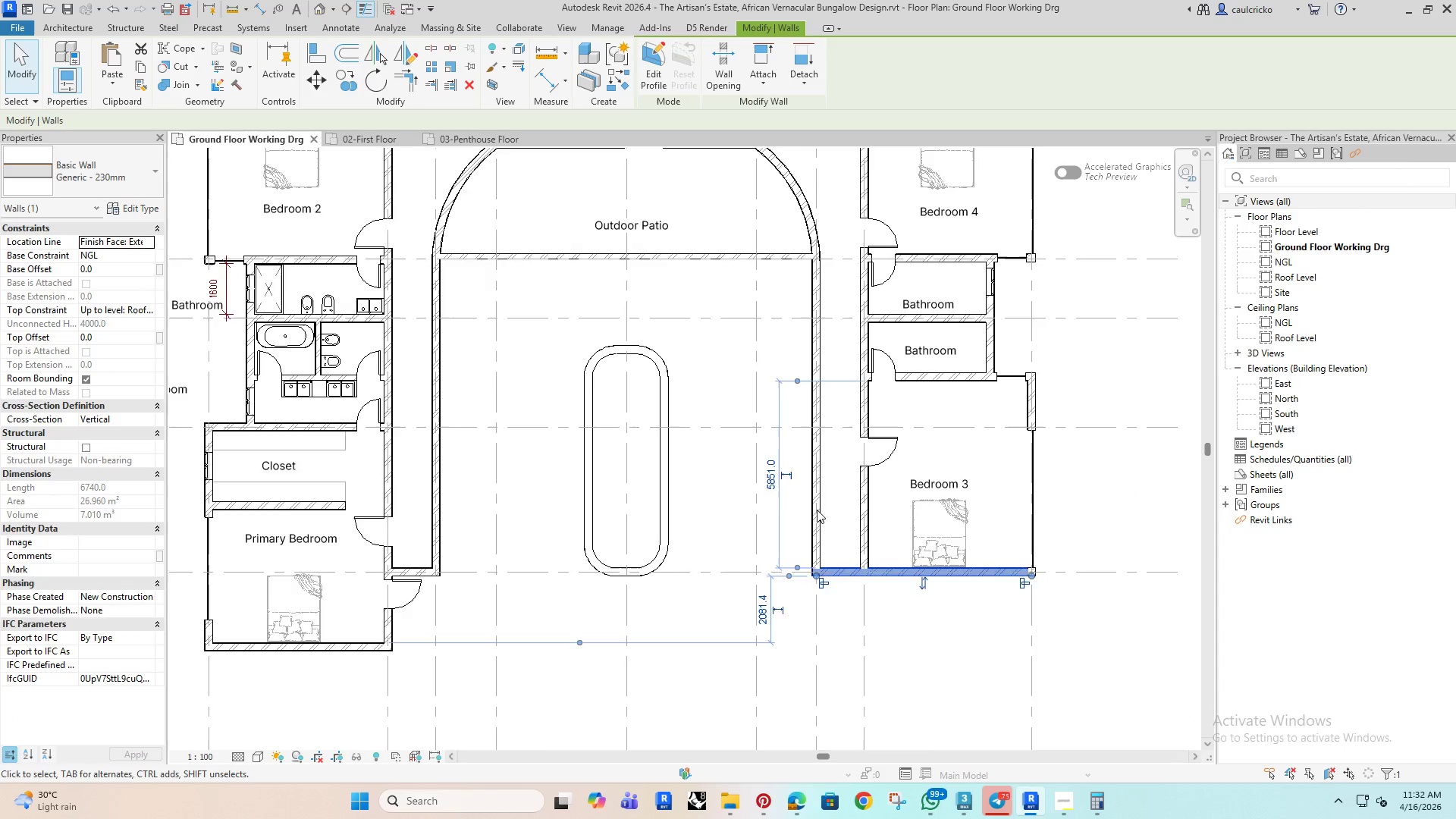 
scroll: coordinate [895, 355], scroll_direction: up, amount: 6.0
 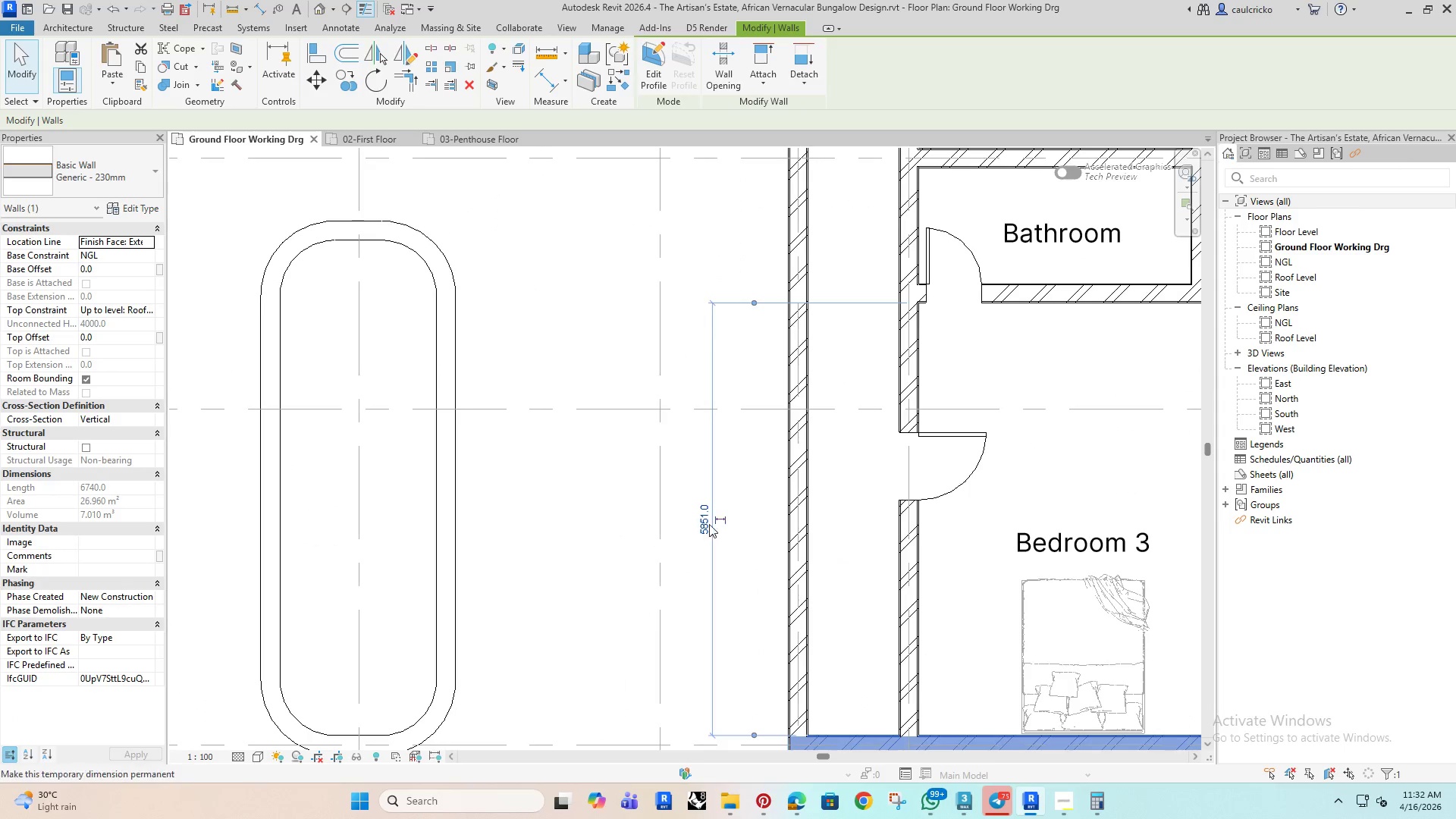 
left_click([702, 522])
 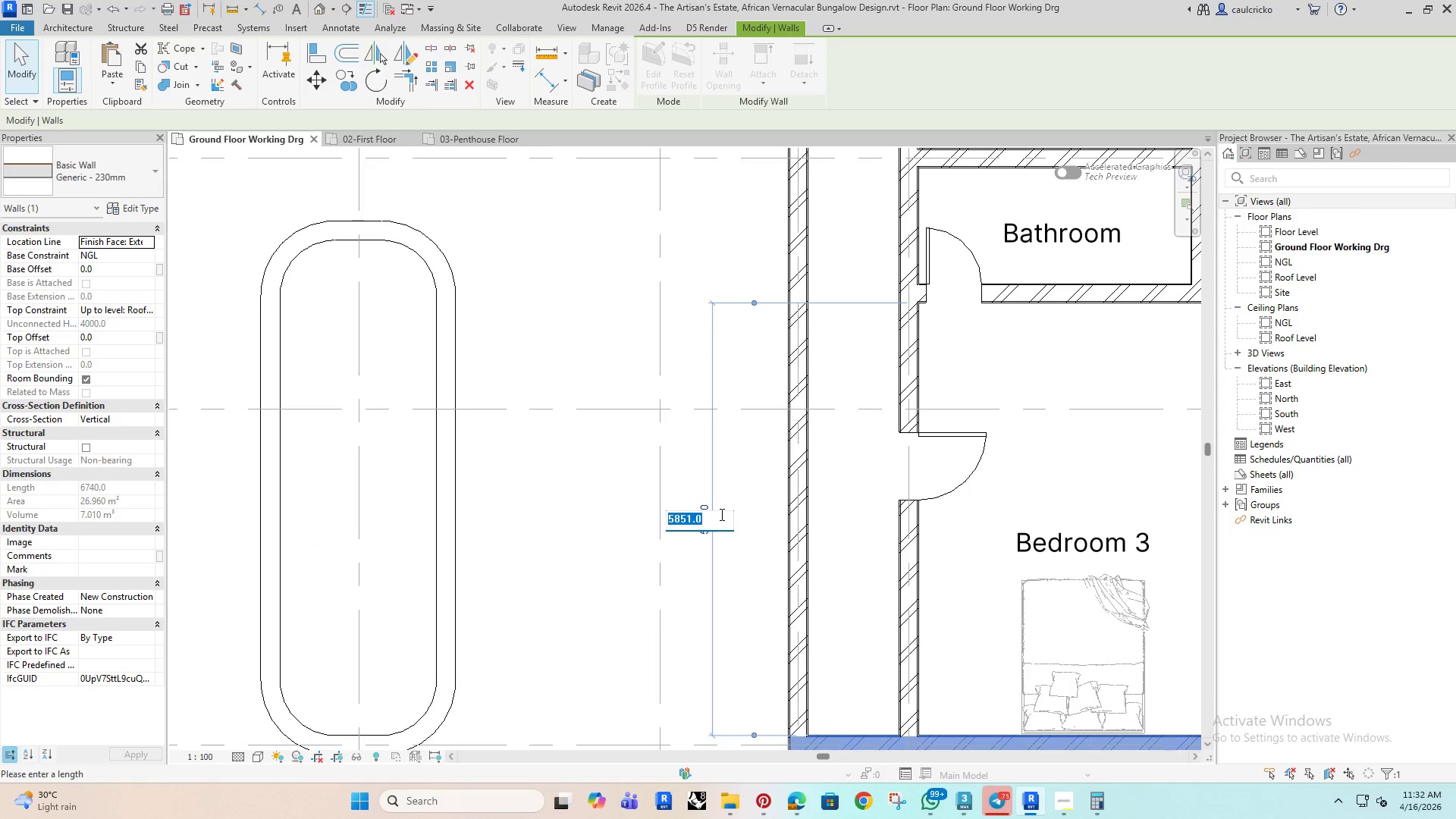 
type(4249)
 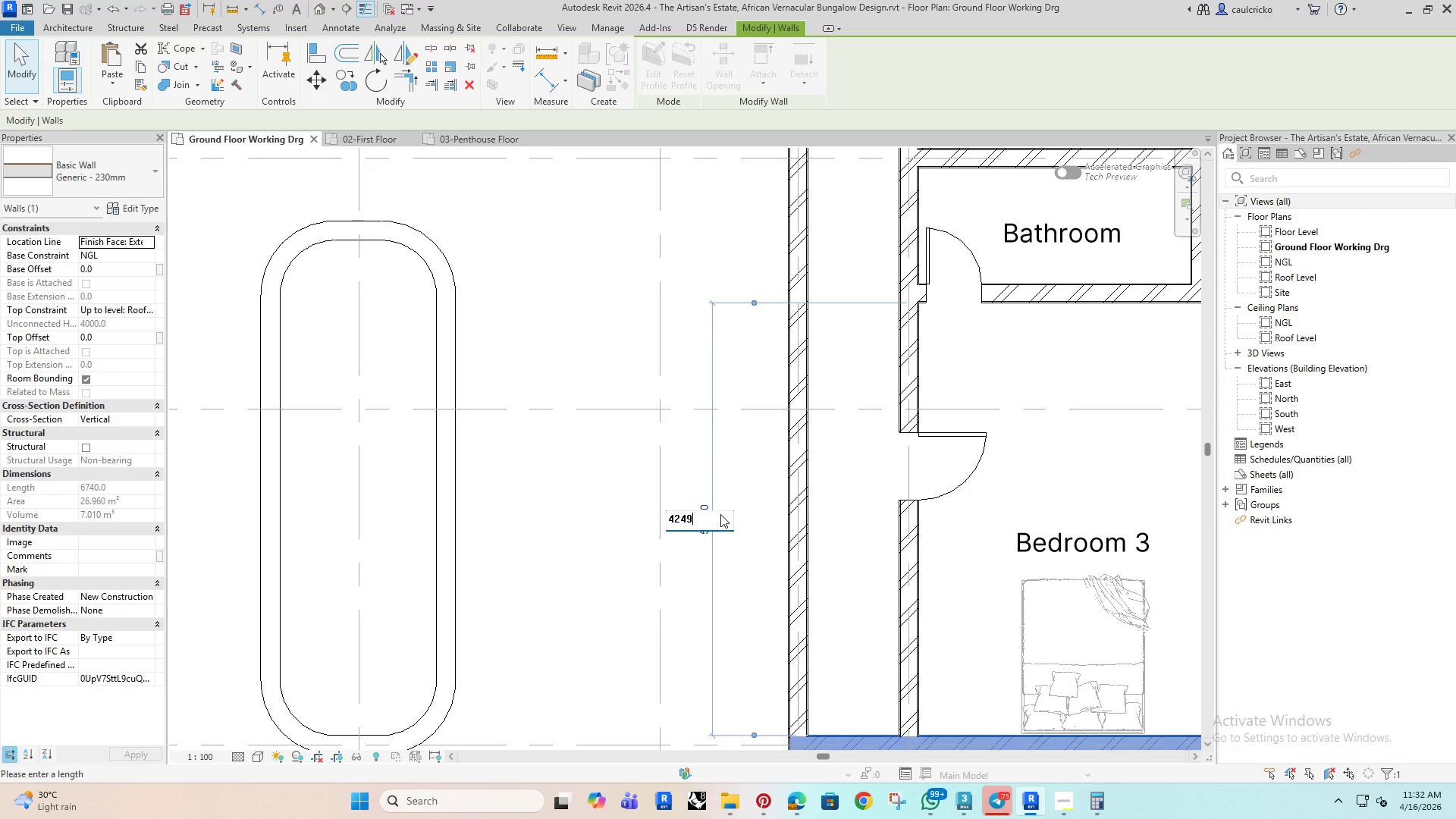 
key(Enter)
 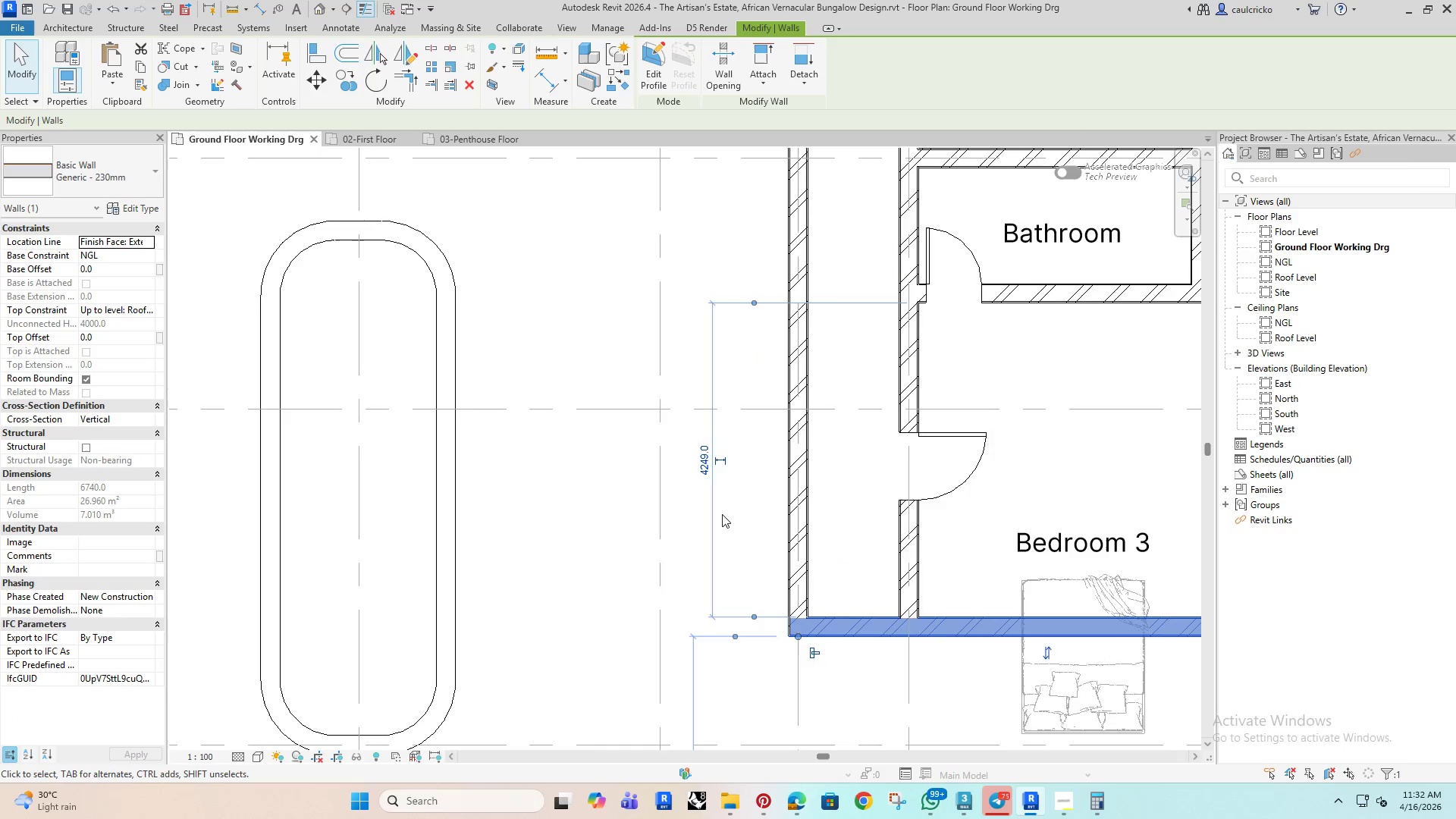 
scroll: coordinate [758, 478], scroll_direction: down, amount: 4.0
 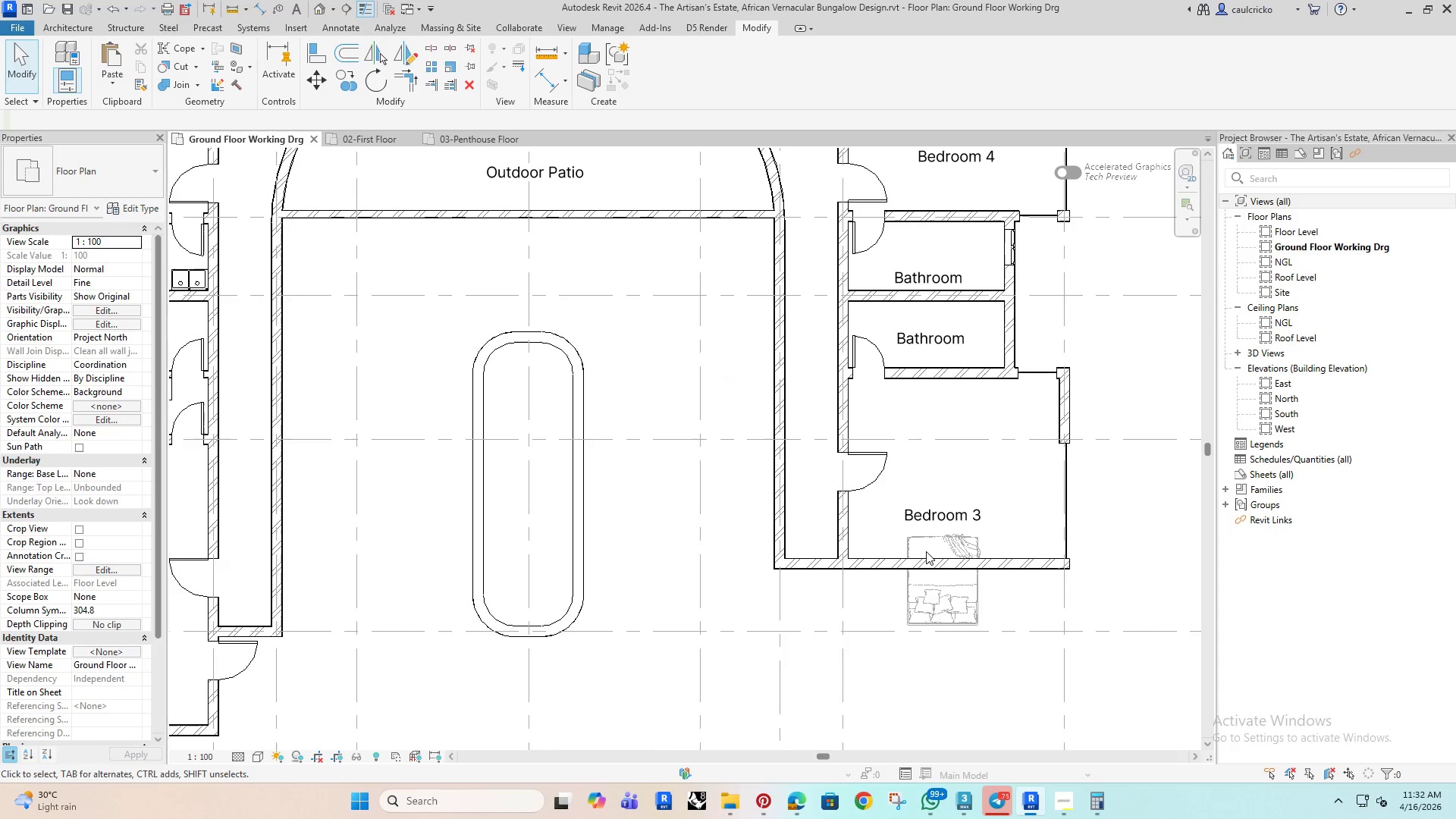 
left_click([939, 540])
 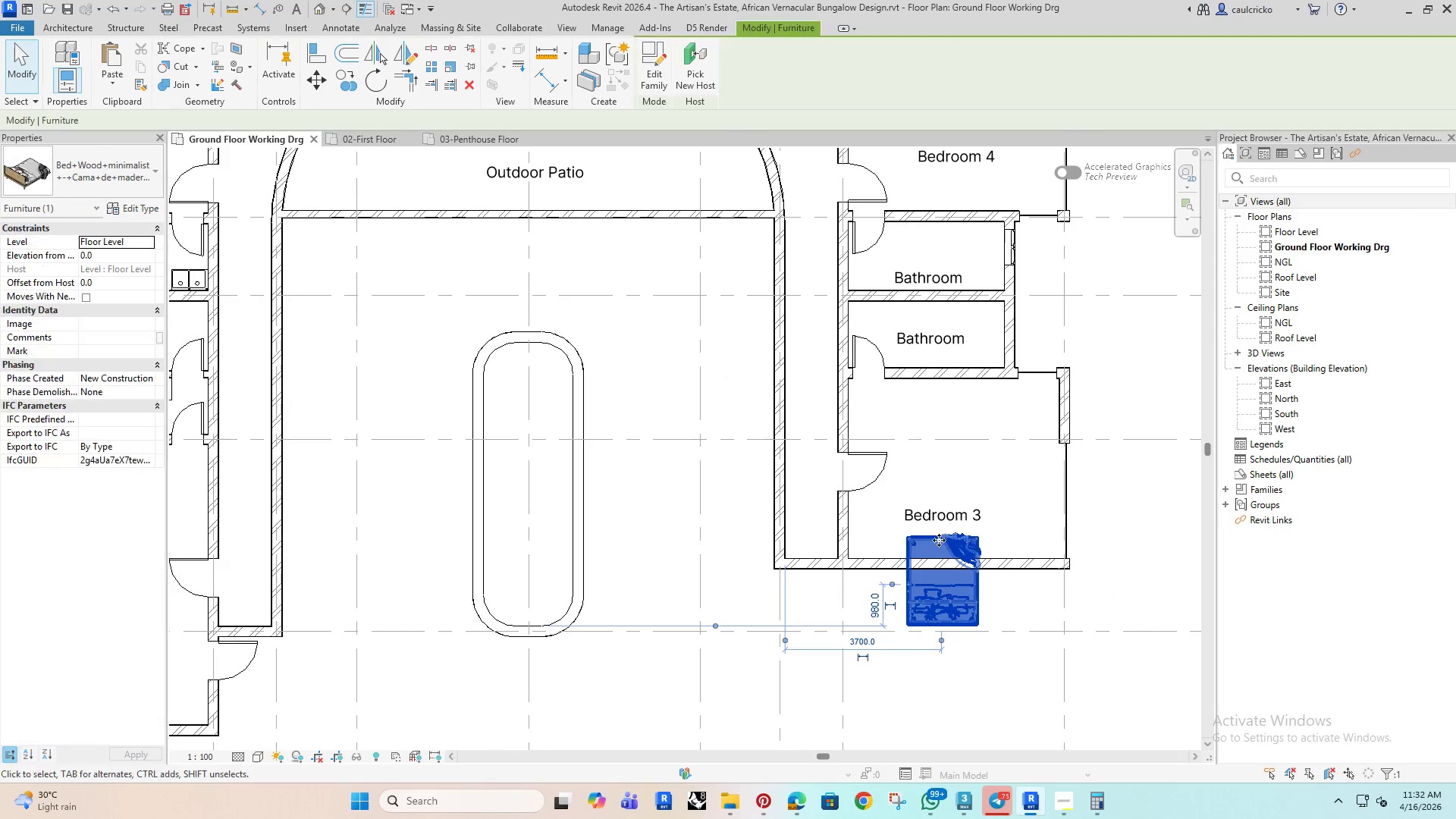 
hold_key(key=ArrowUp, duration=1.42)
 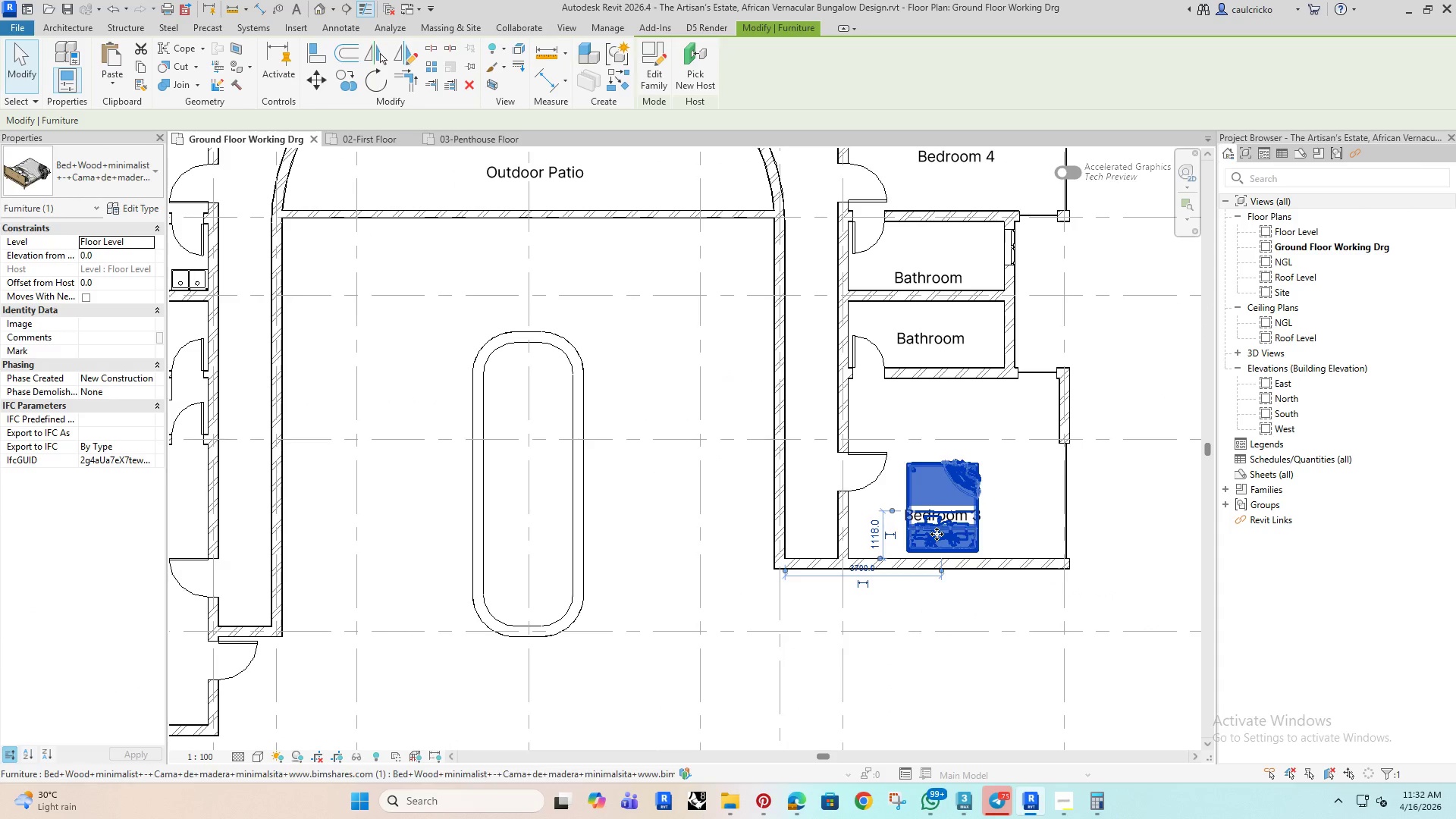 
key(ArrowDown)
 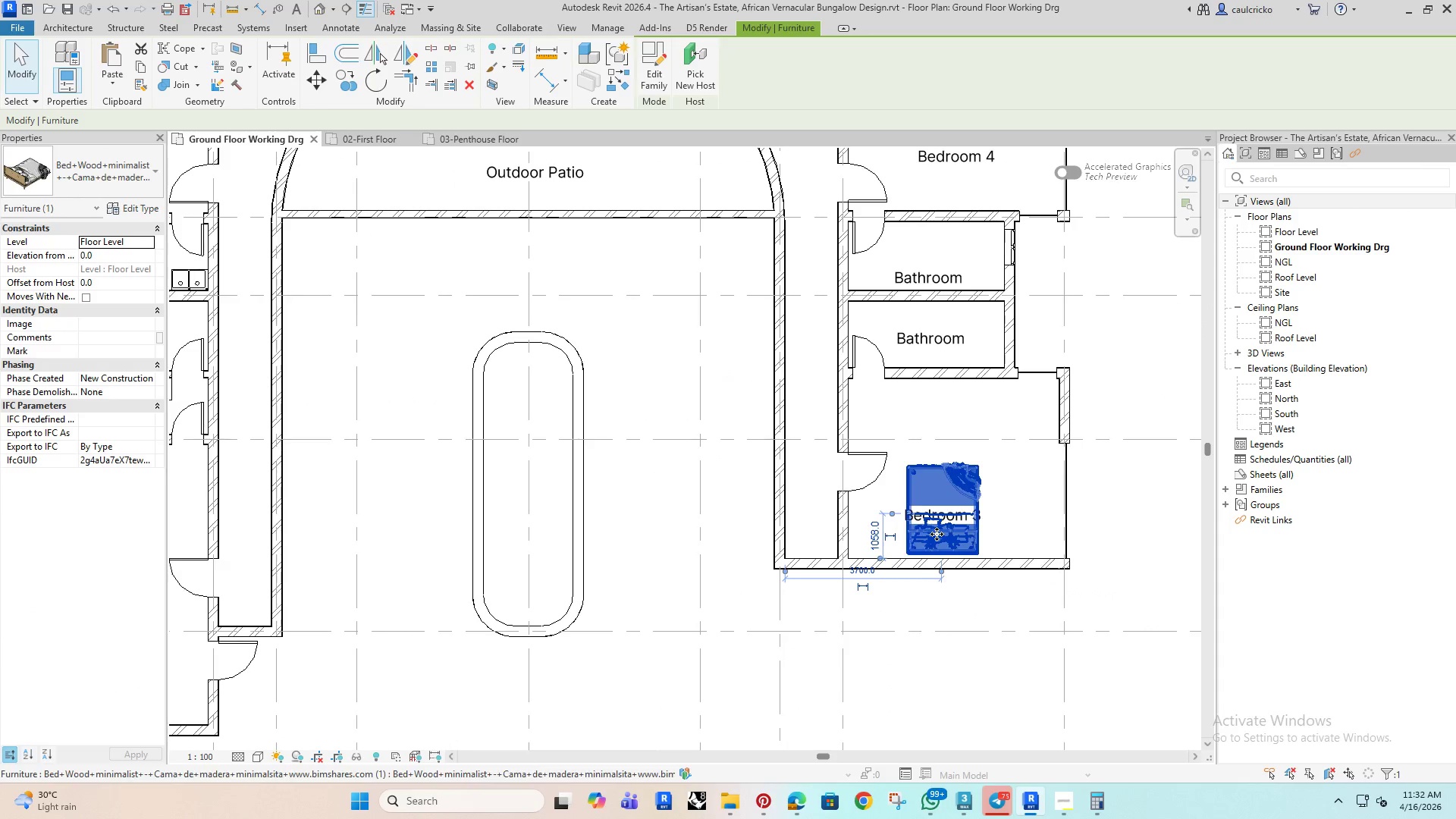 
key(ArrowDown)
 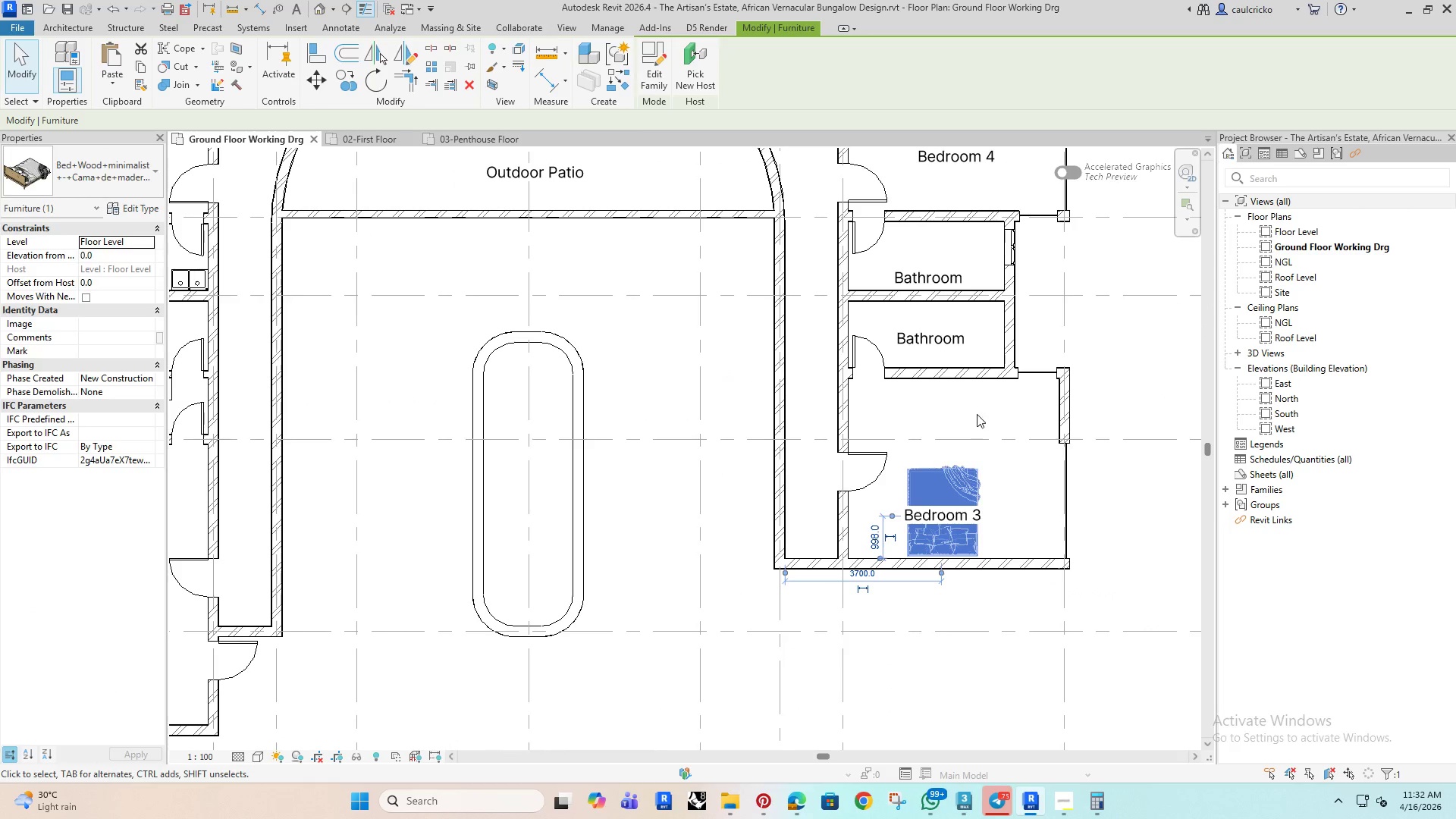 
left_click([977, 413])
 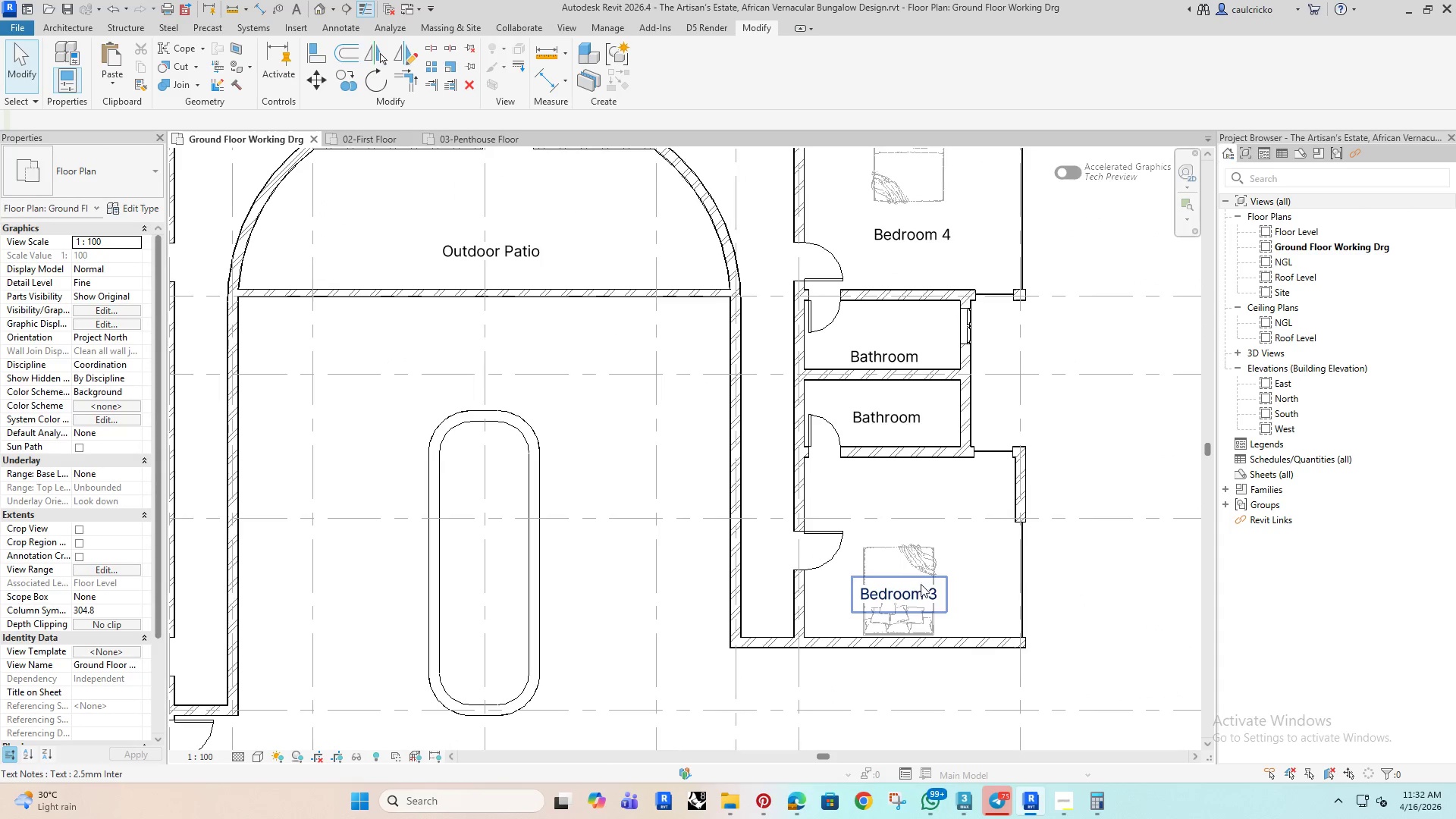 
left_click([935, 589])
 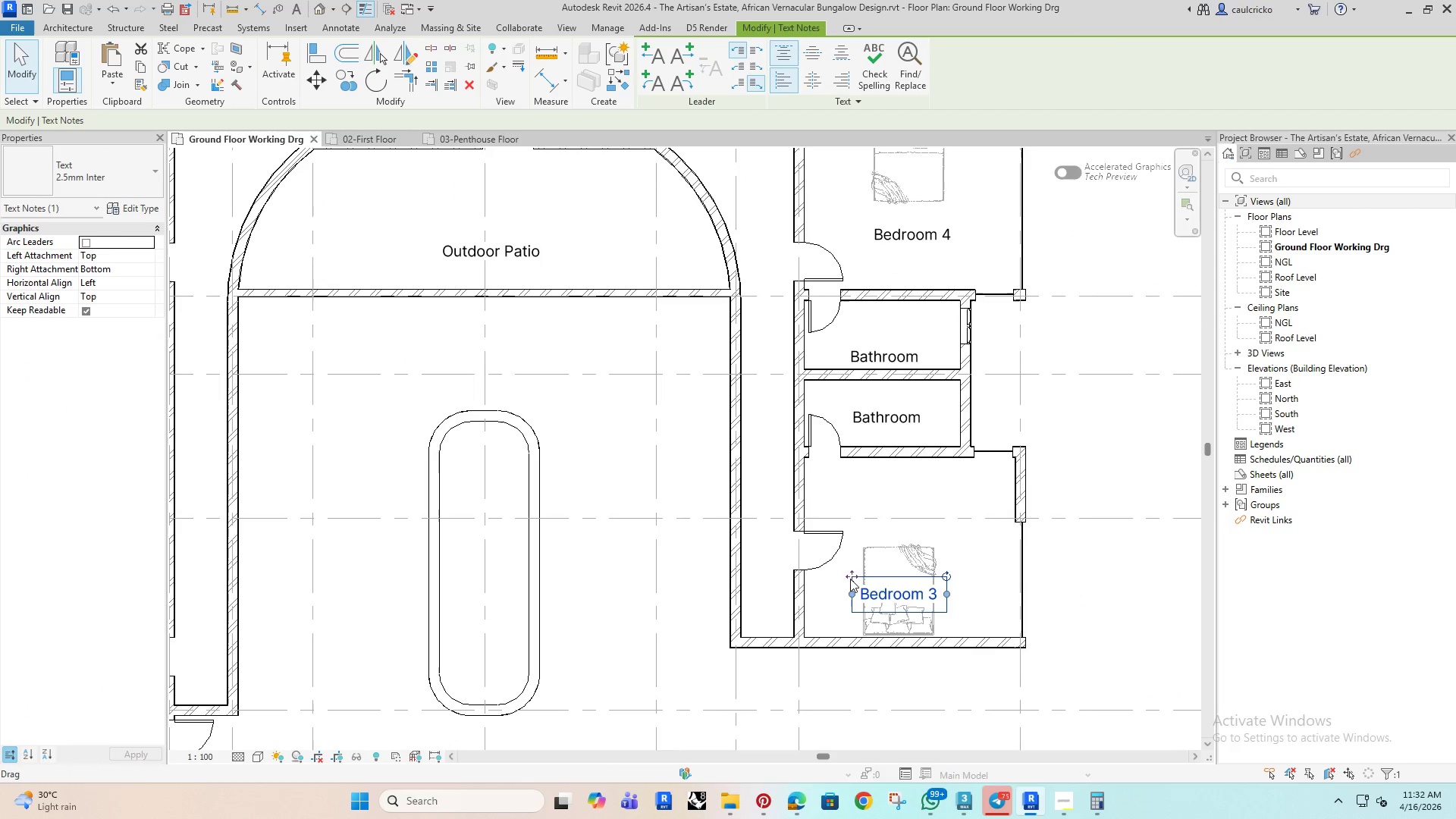 
left_click_drag(start_coordinate=[850, 575], to_coordinate=[871, 480])
 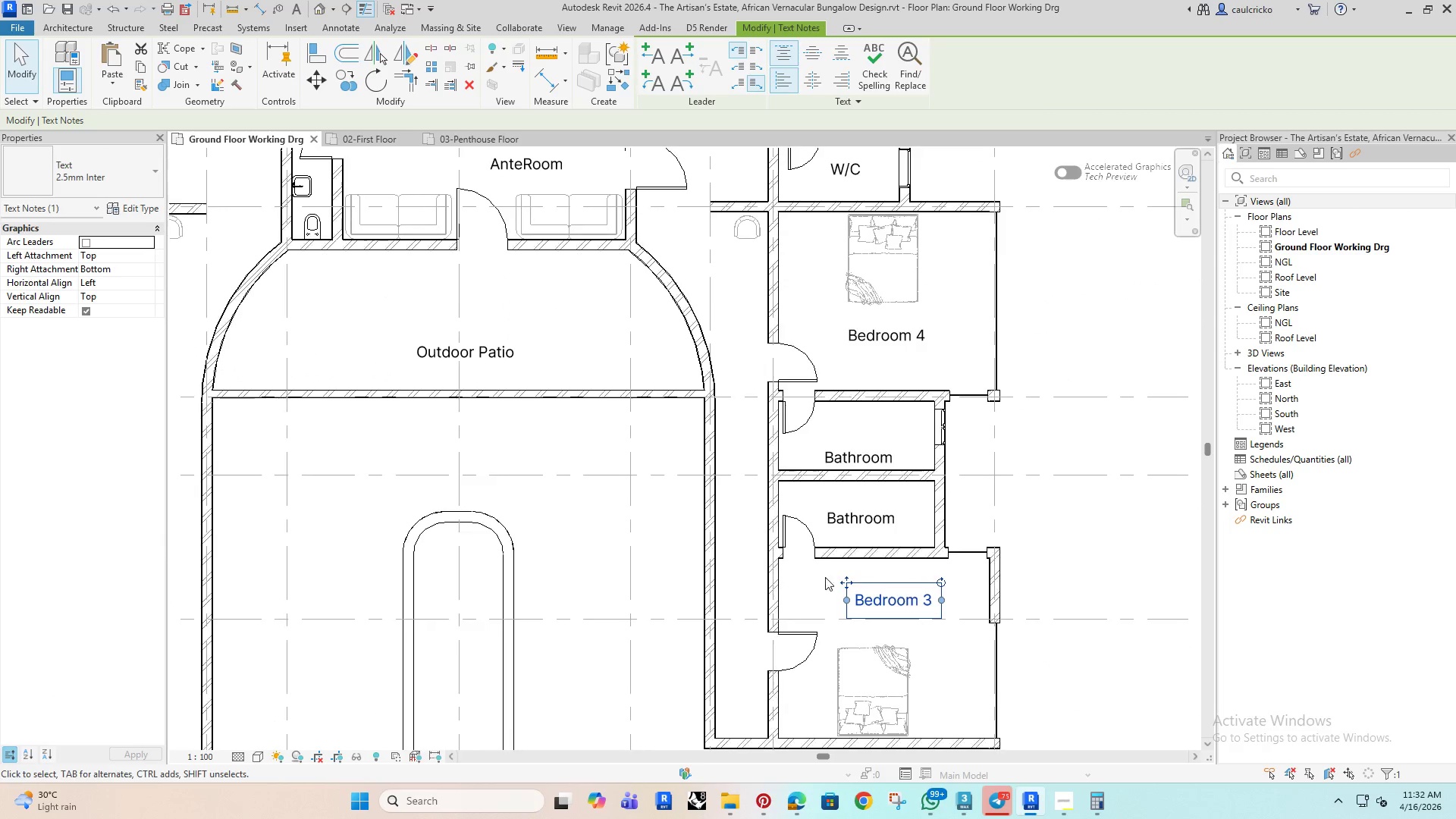 
scroll: coordinate [850, 551], scroll_direction: down, amount: 2.0
 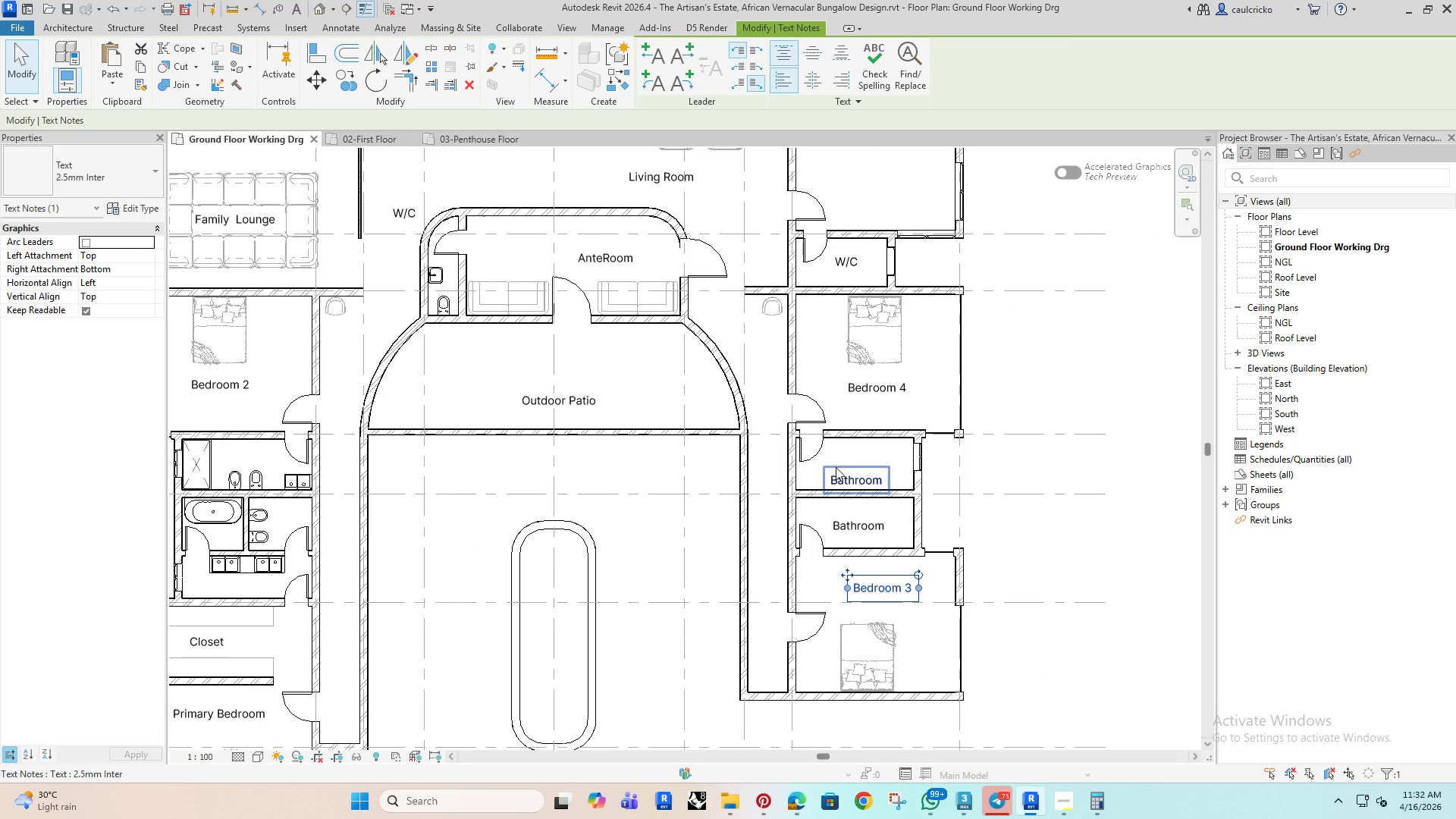 
left_click([836, 467])
 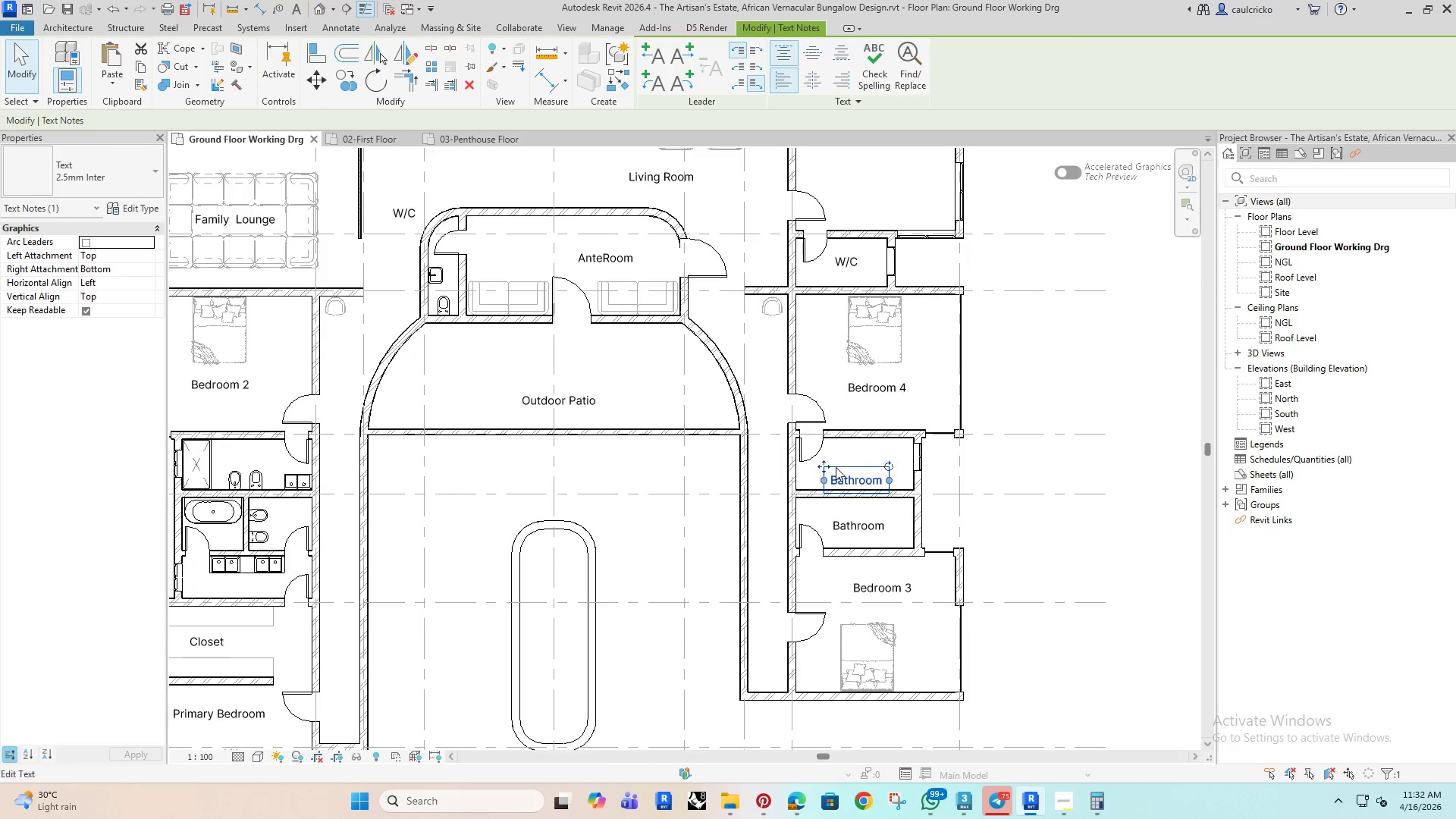 
key(ArrowUp)
 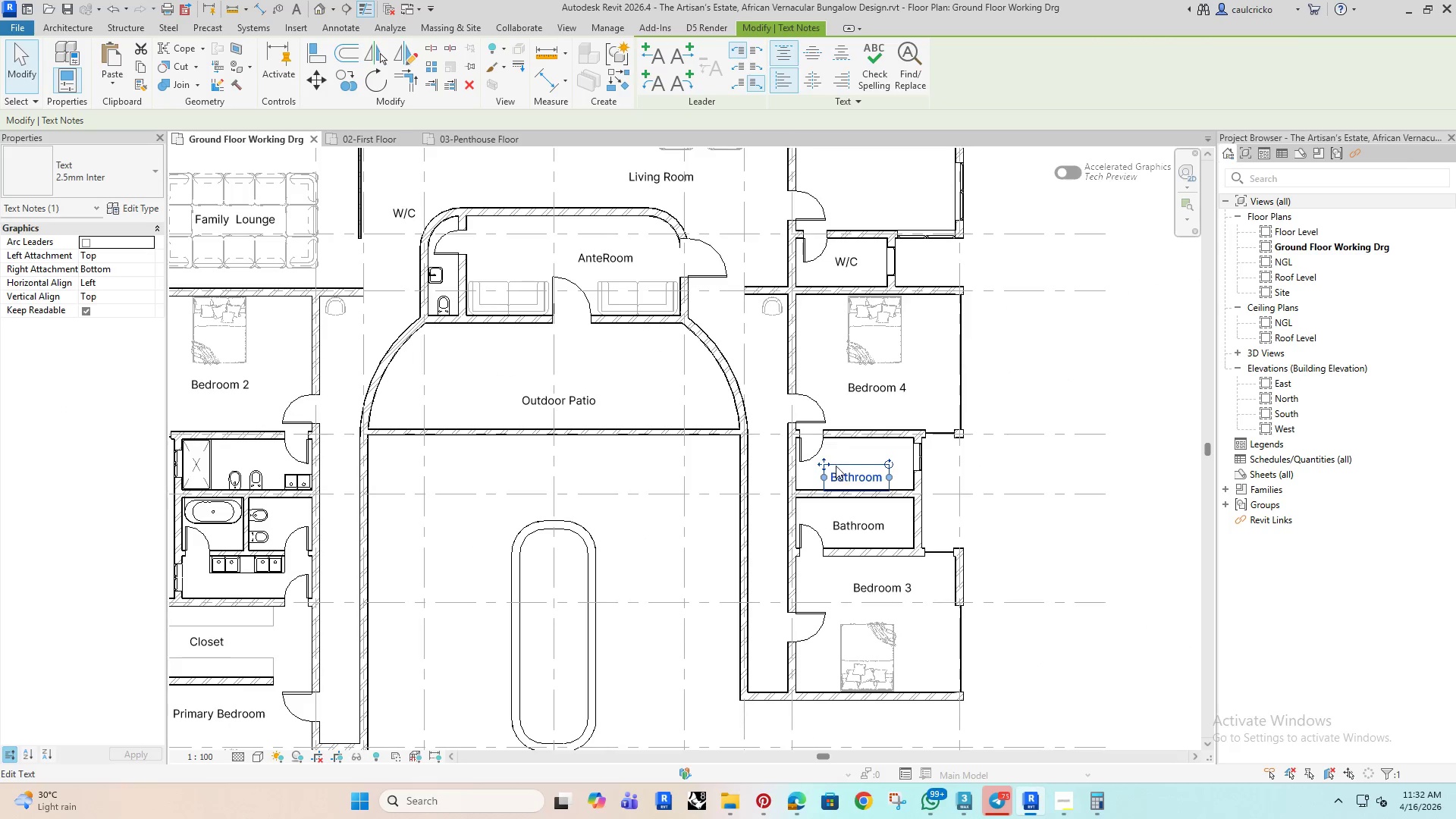 
key(ArrowUp)
 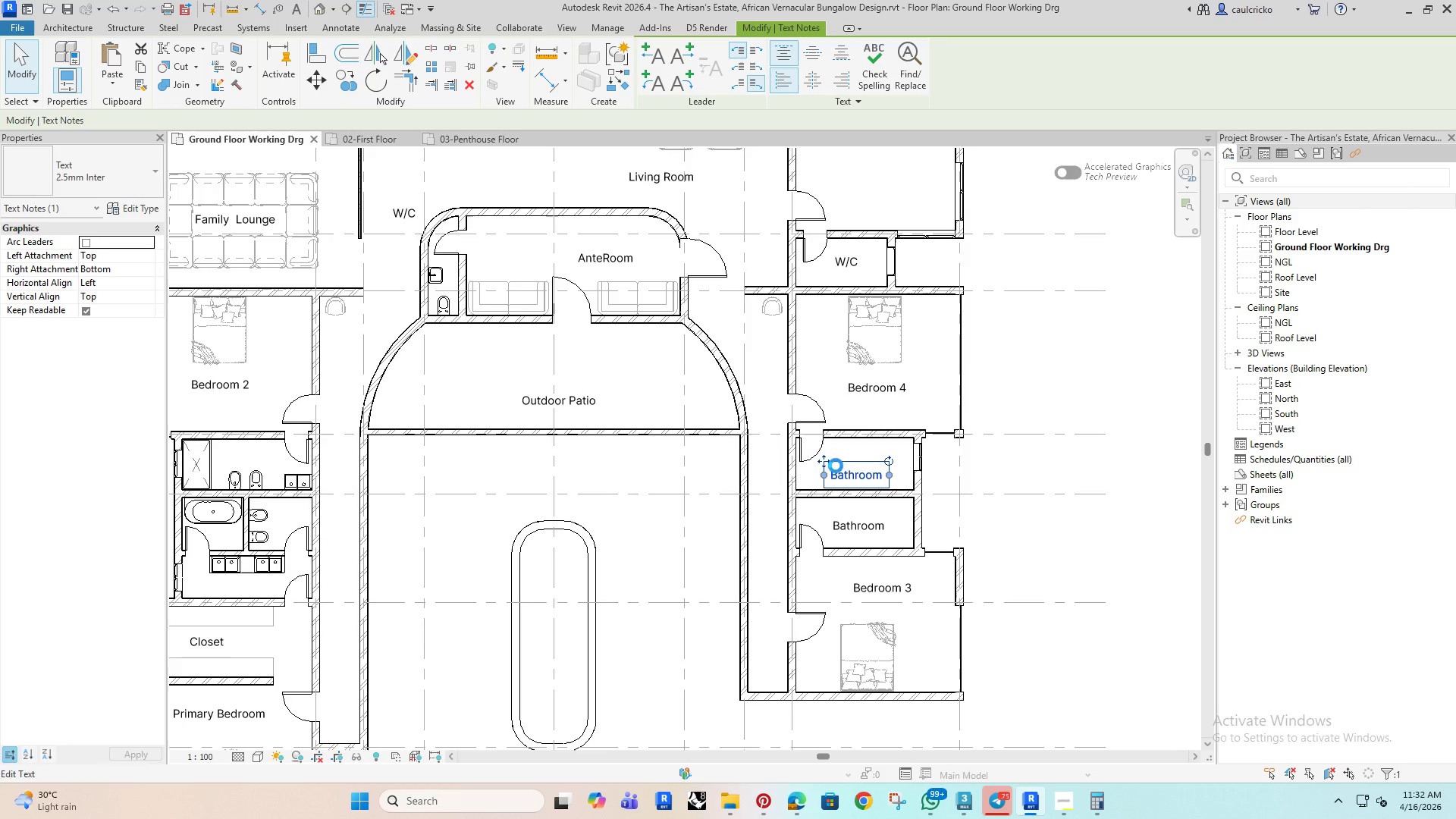 
key(ArrowUp)
 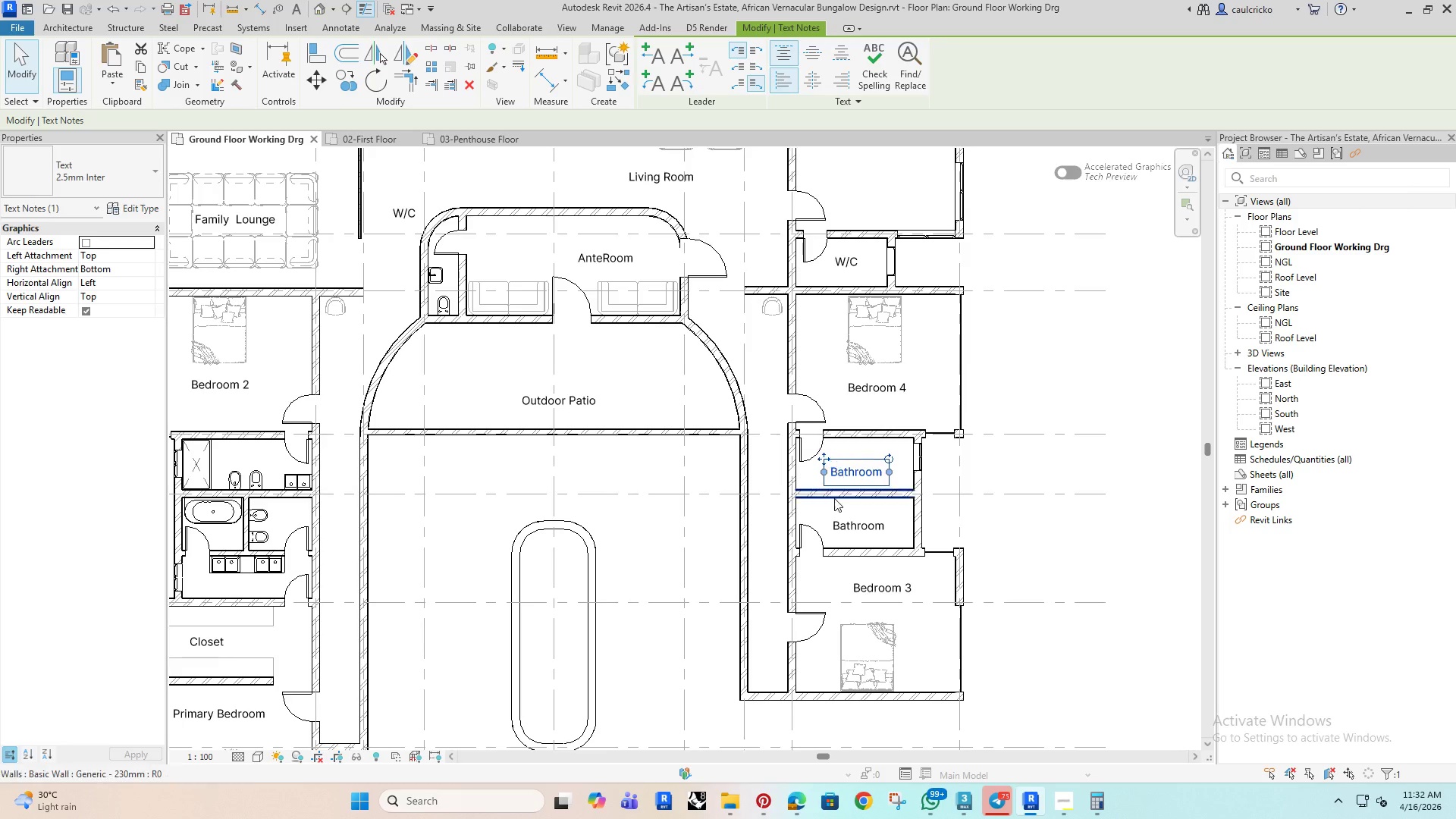 
key(ArrowUp)
 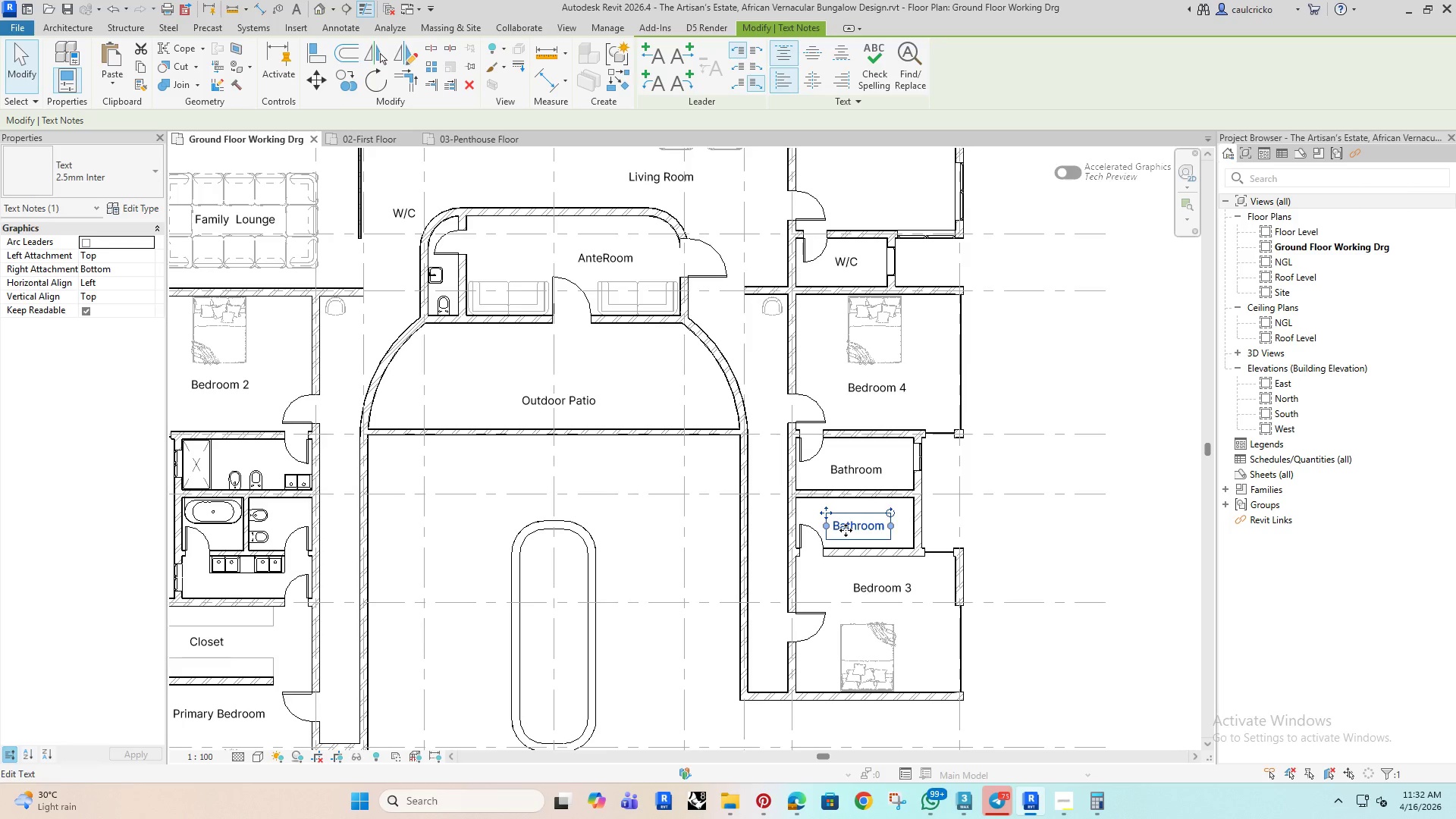 
key(ArrowRight)
 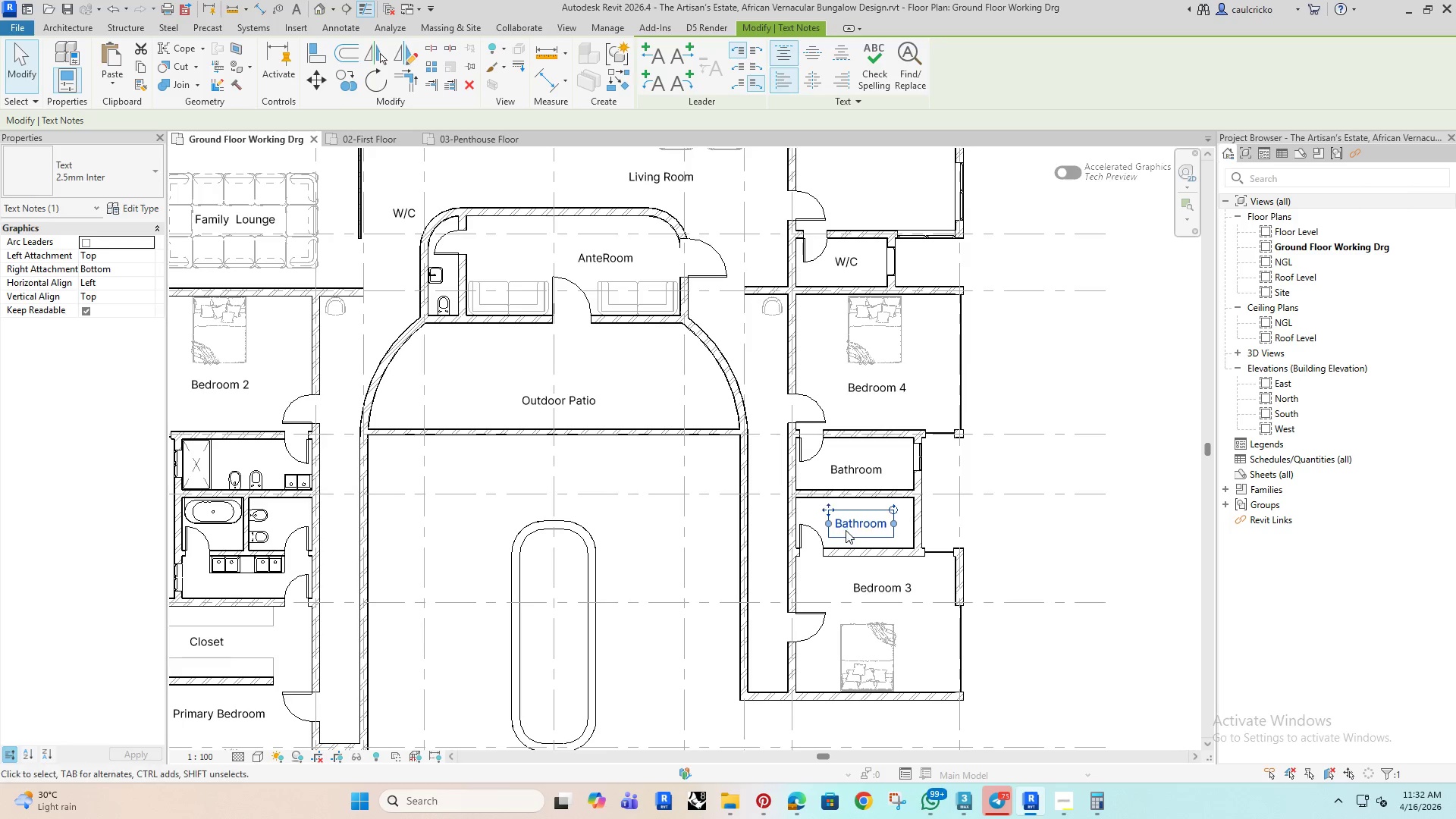 
key(ArrowUp)
 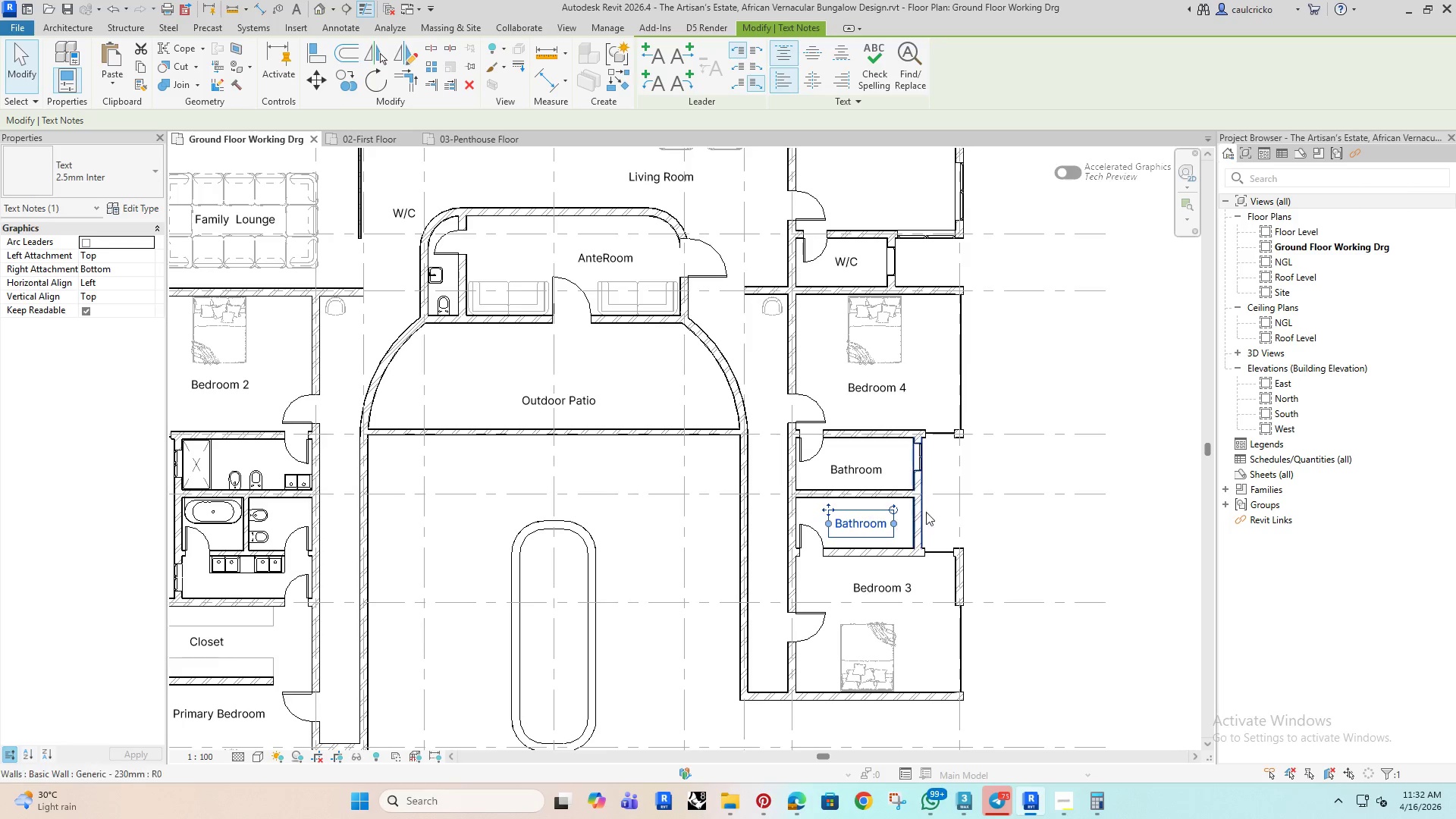 
key(ArrowRight)
 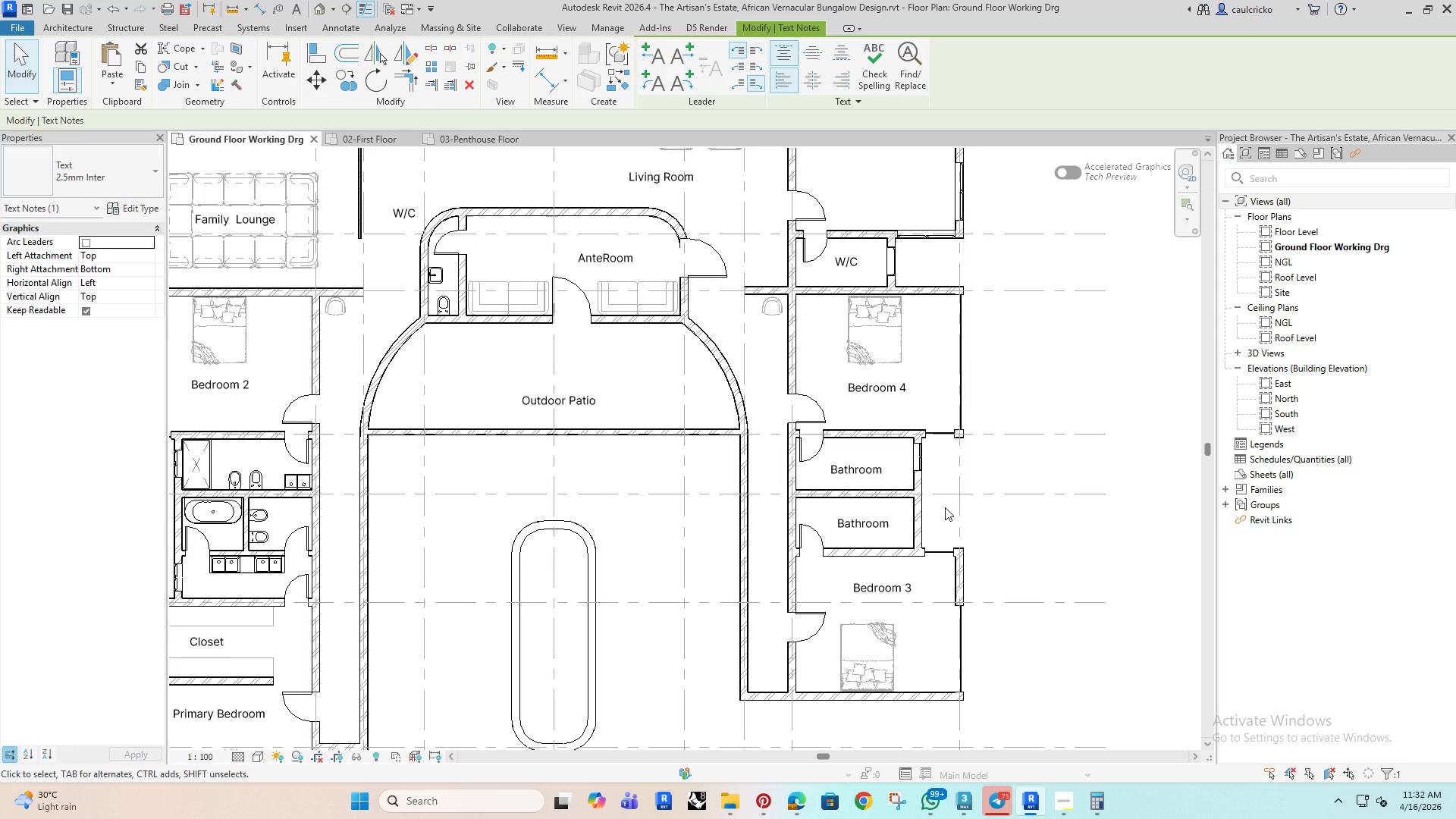 
left_click([945, 507])
 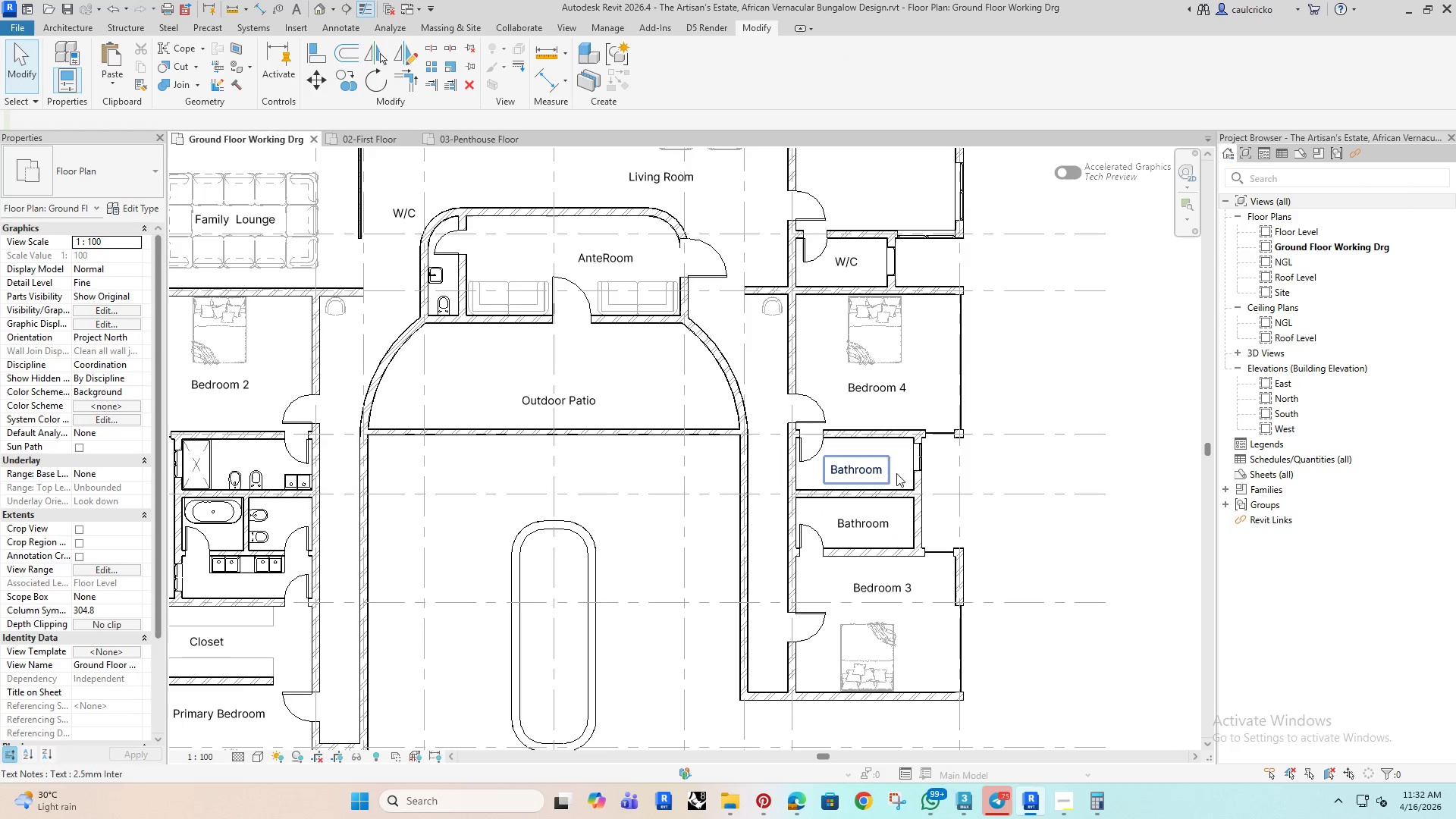 
left_click([922, 458])
 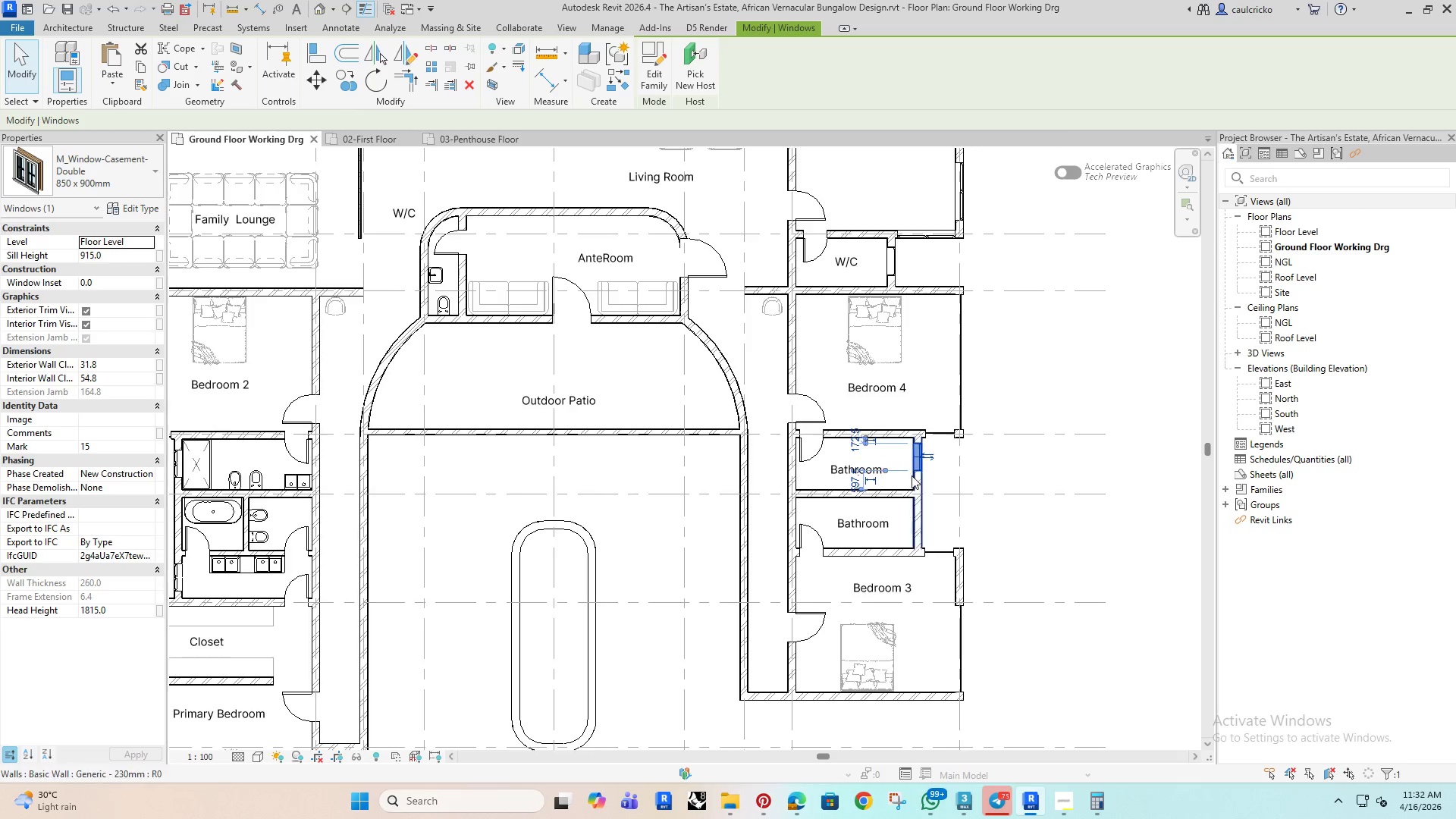 
scroll: coordinate [911, 475], scroll_direction: up, amount: 4.0
 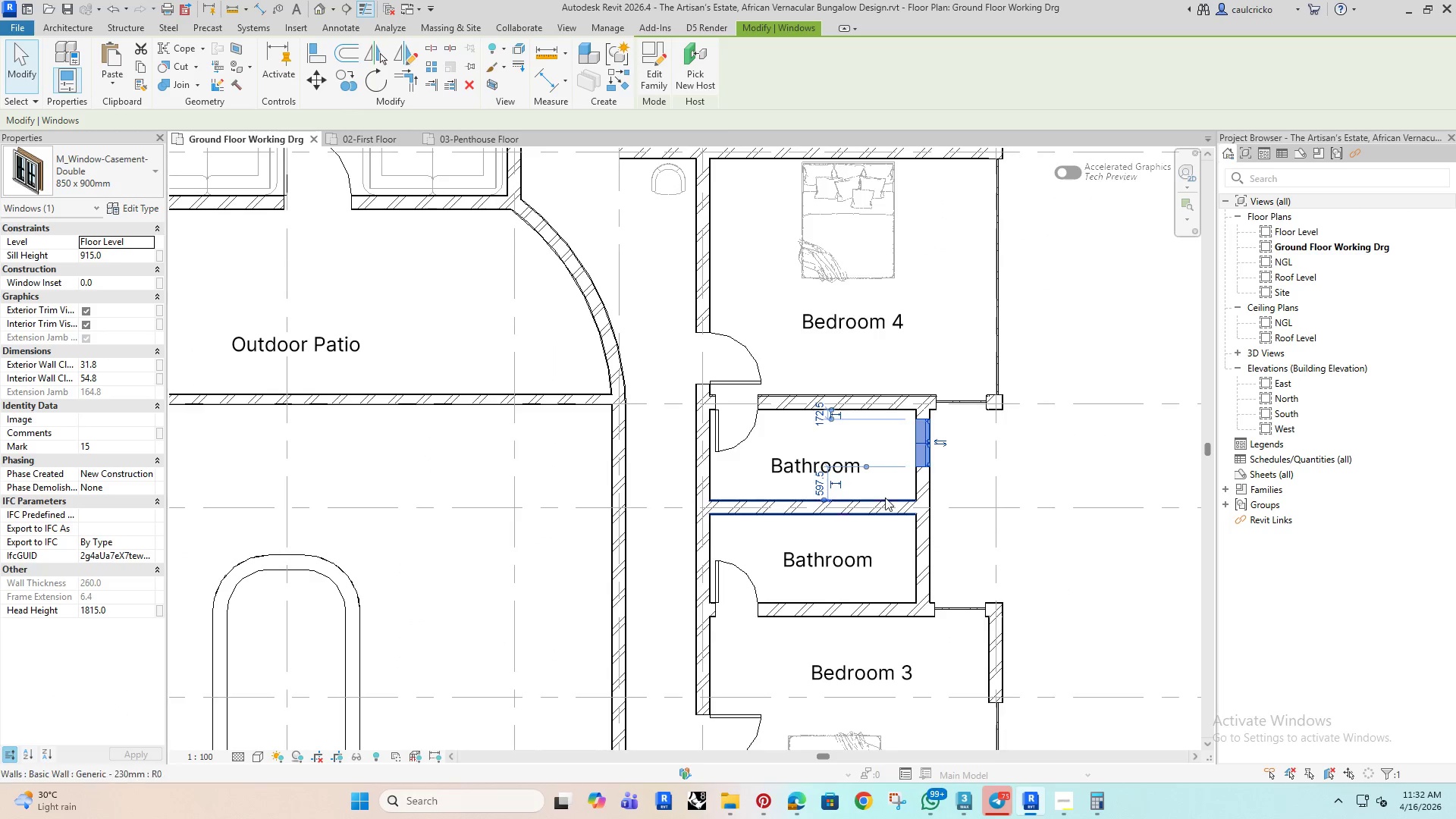 
scroll: coordinate [884, 500], scroll_direction: down, amount: 4.0
 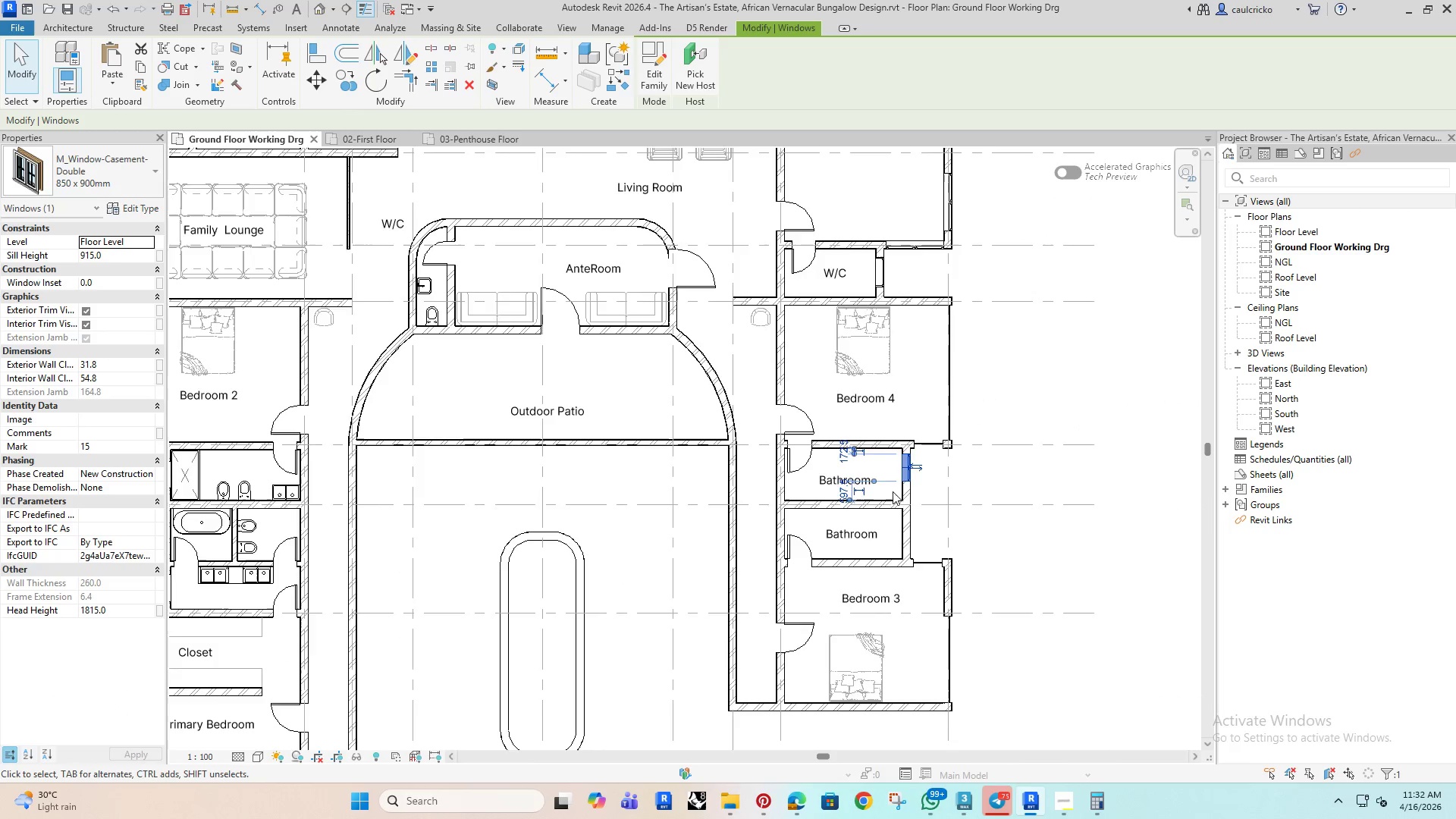 
scroll: coordinate [890, 487], scroll_direction: up, amount: 4.0
 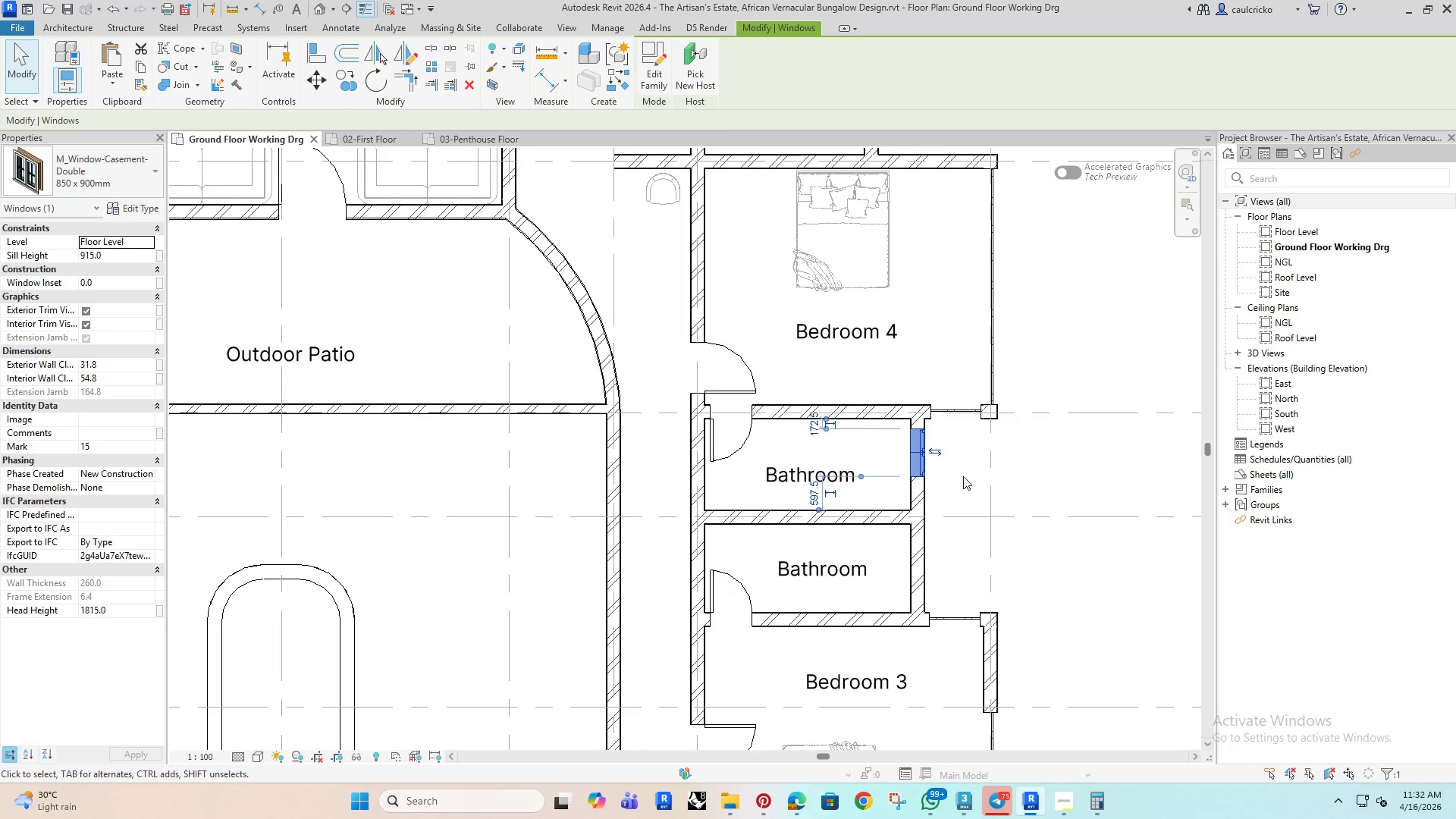 
left_click([963, 475])
 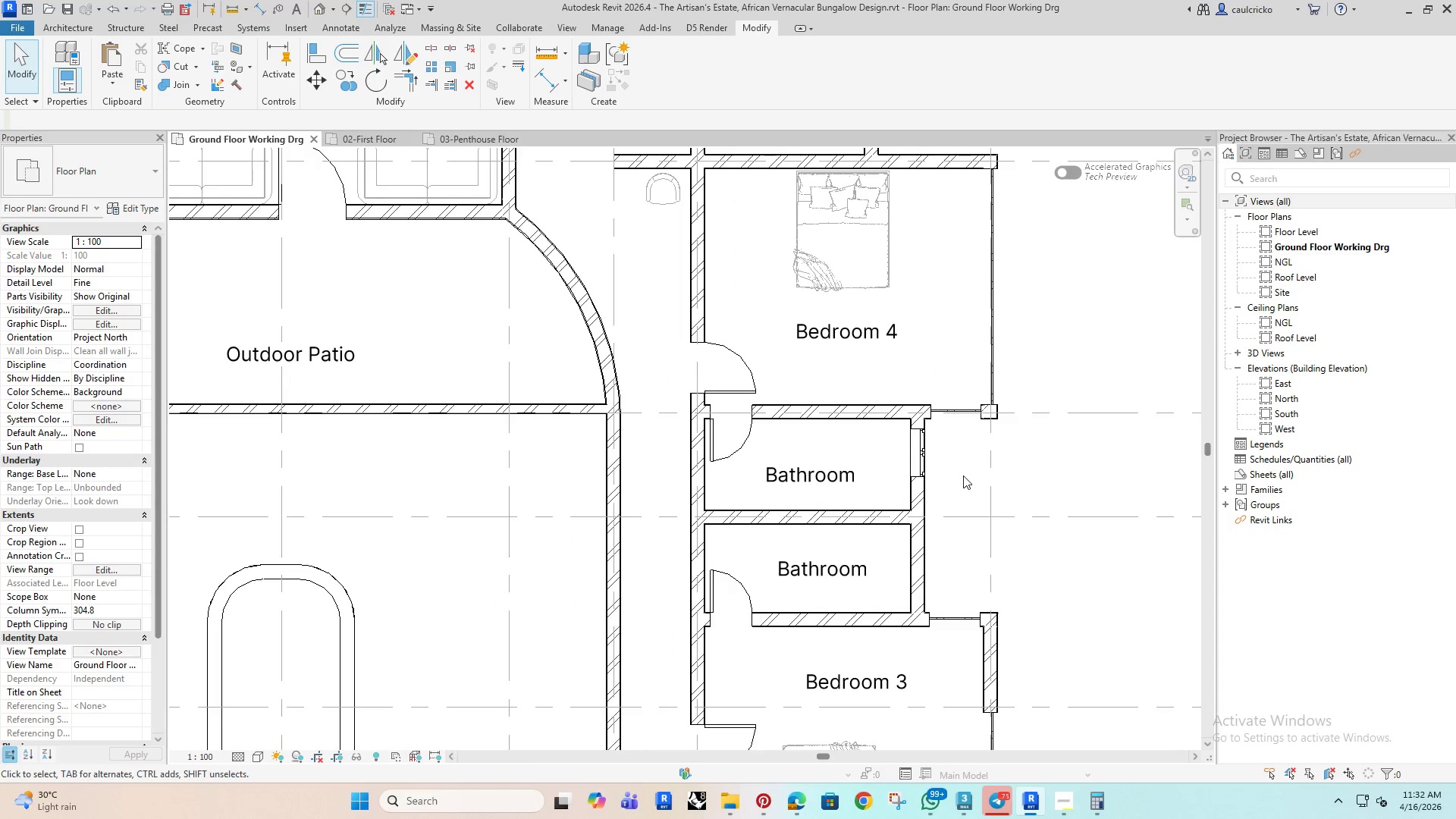 
key(D)
 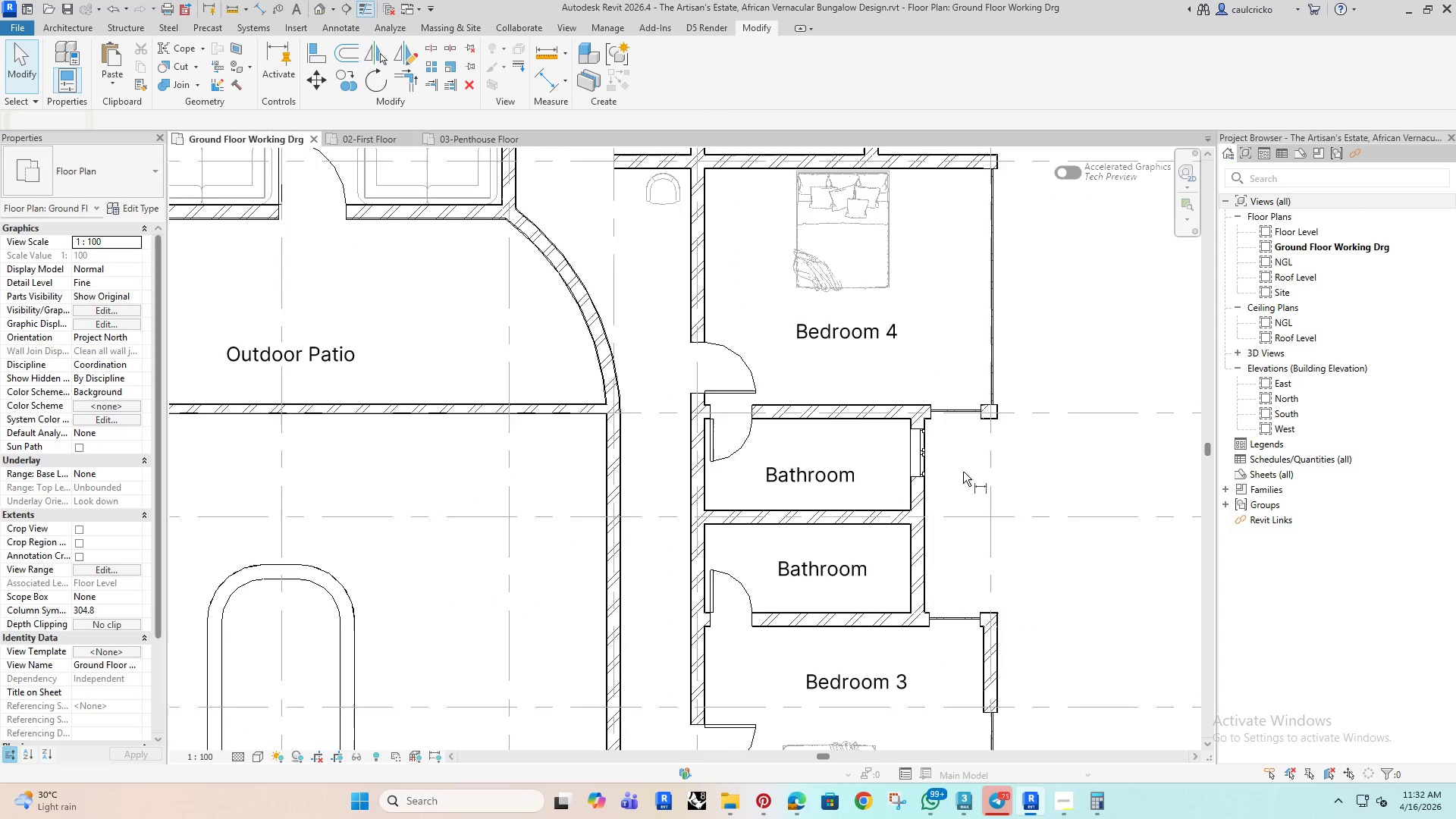 
scroll: coordinate [869, 500], scroll_direction: up, amount: 9.0
 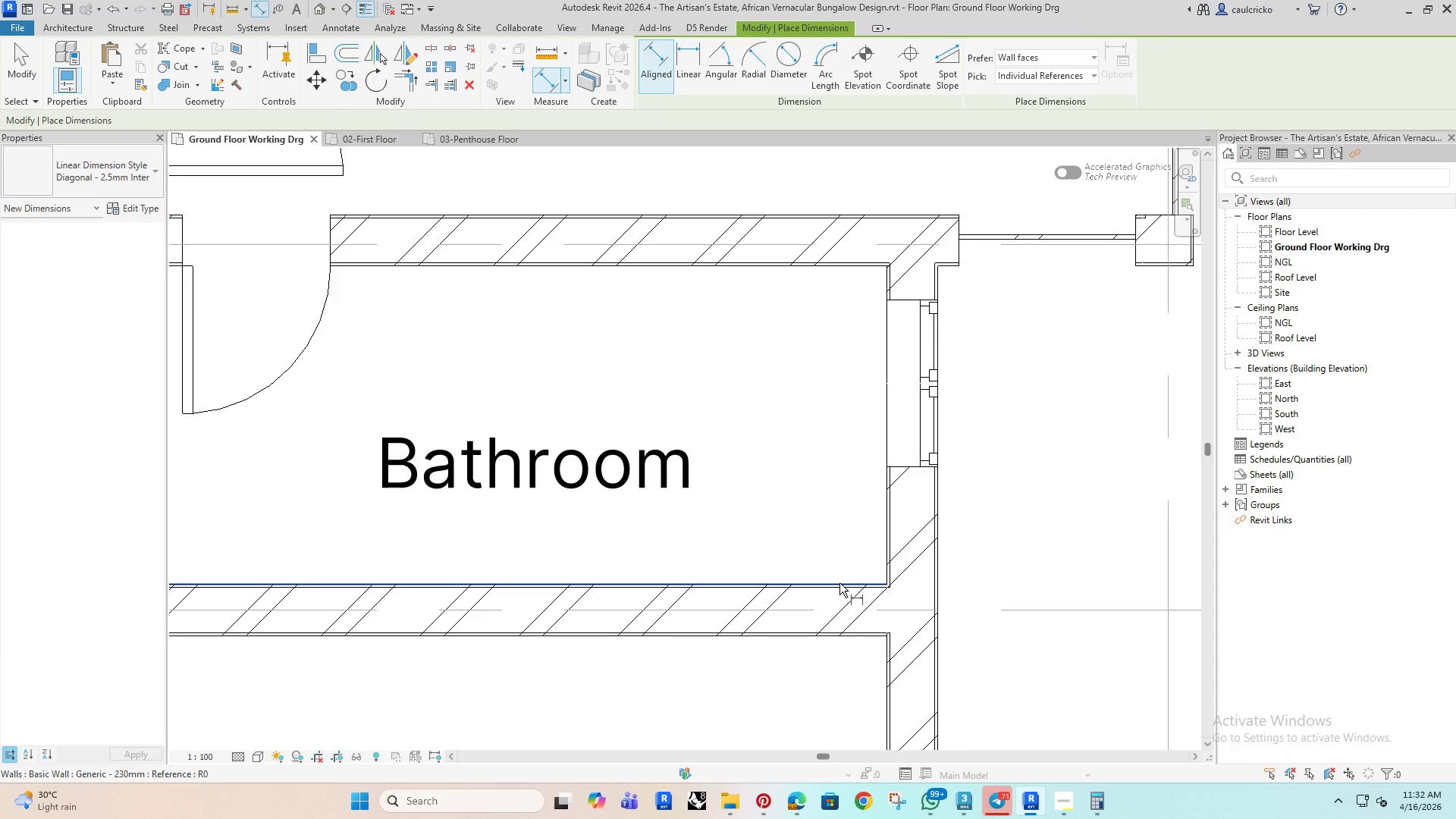 
left_click([839, 583])
 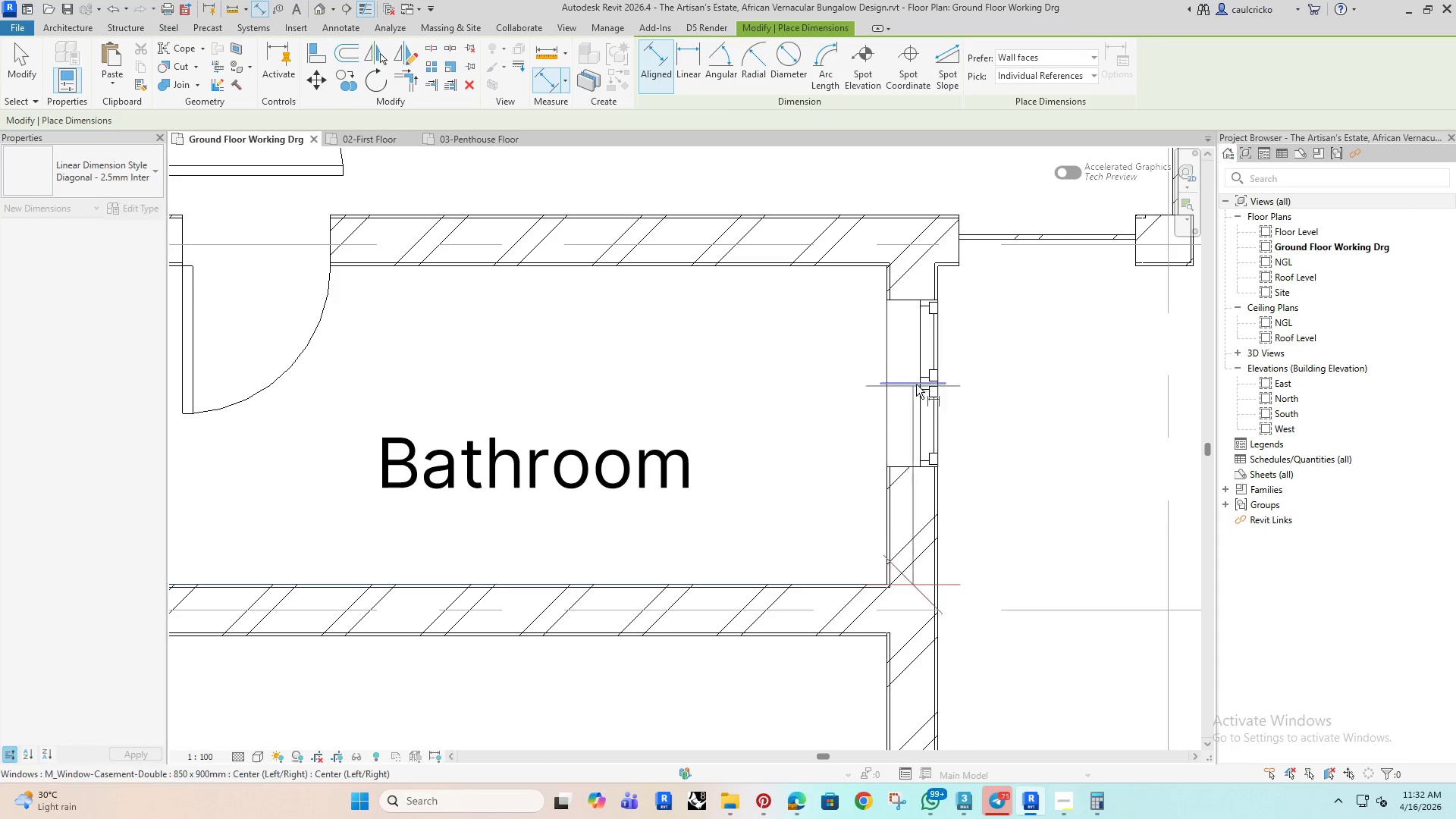 
left_click([921, 384])
 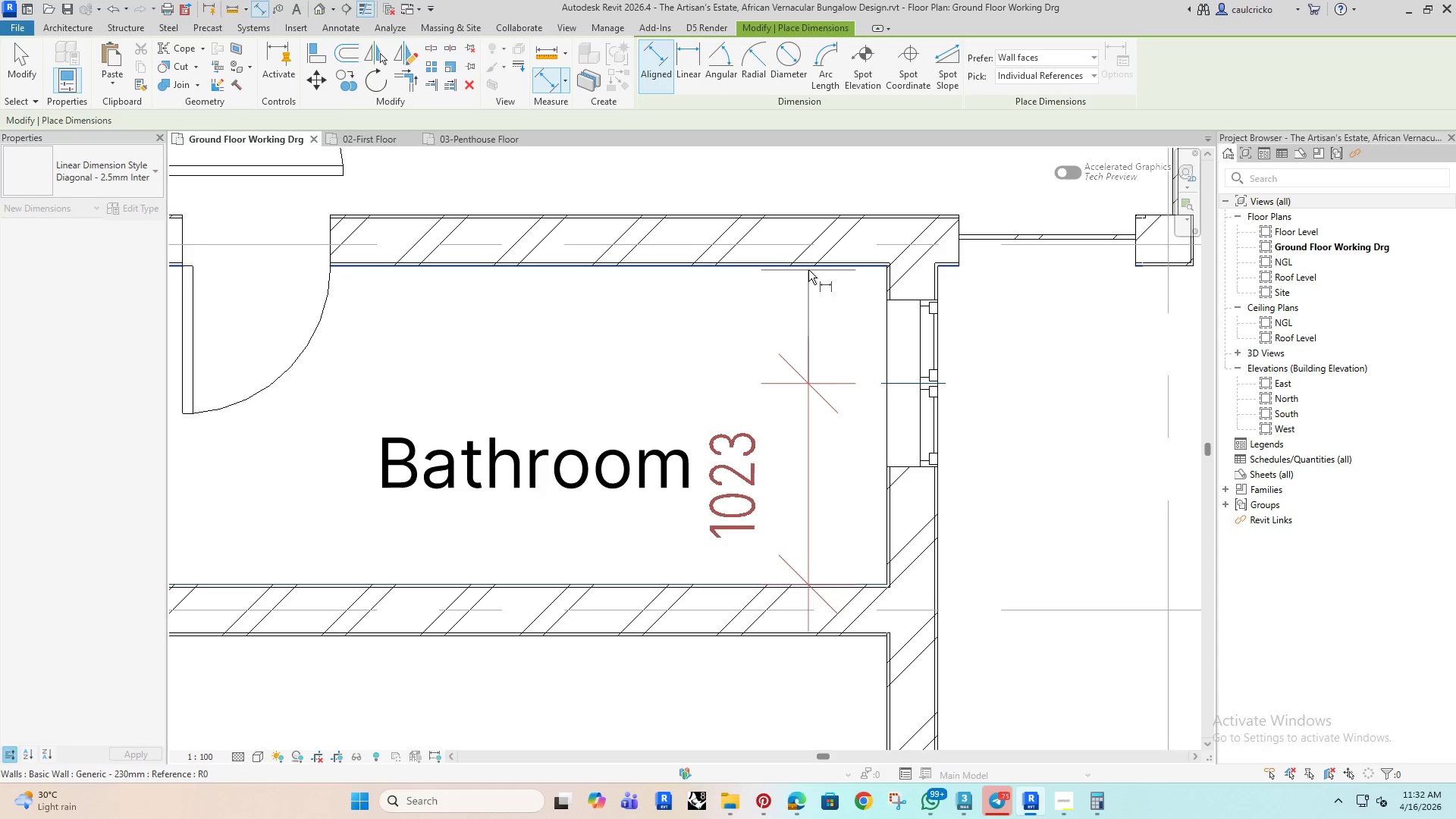 
left_click([808, 270])
 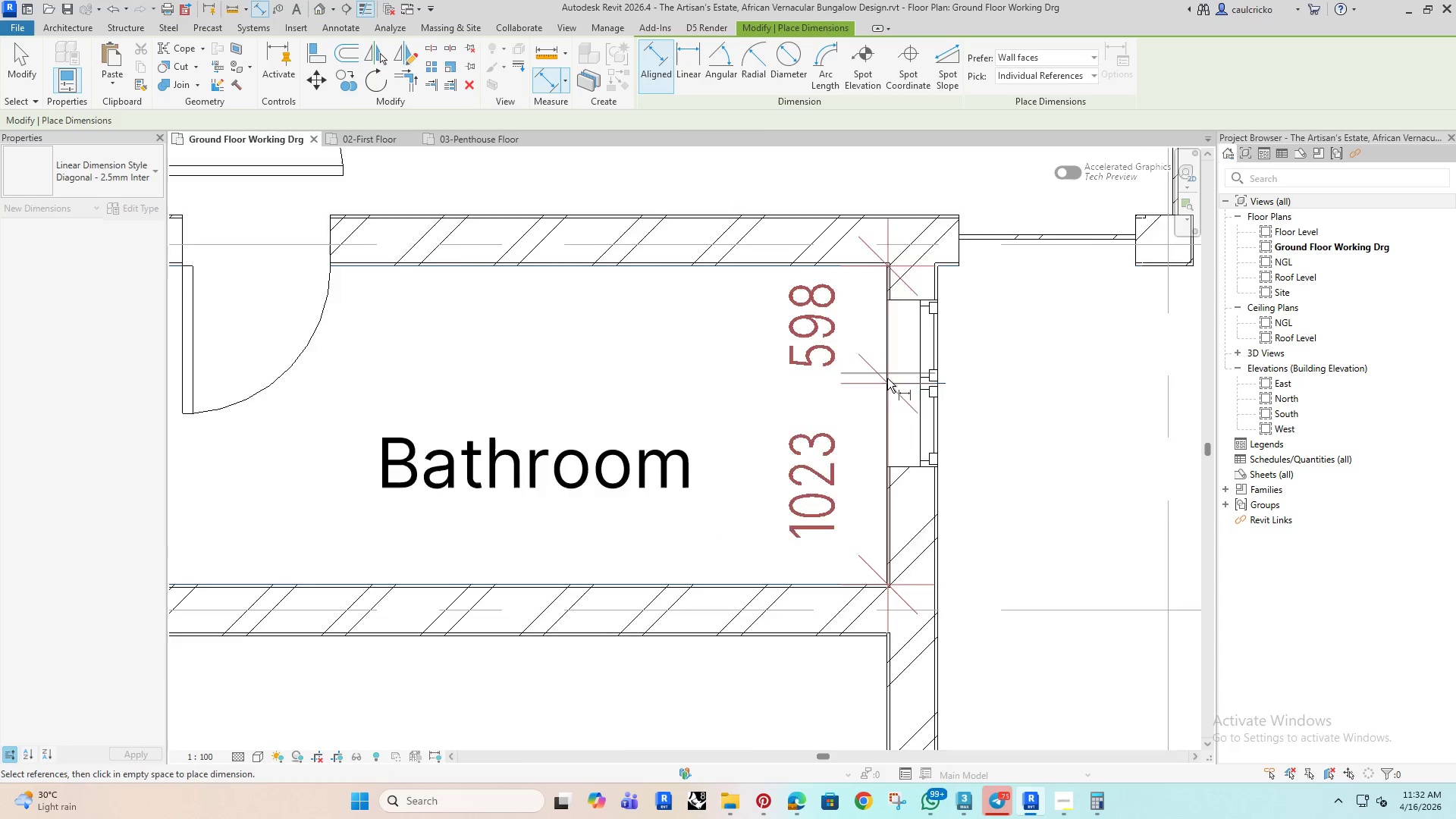 
scroll: coordinate [885, 384], scroll_direction: down, amount: 3.0
 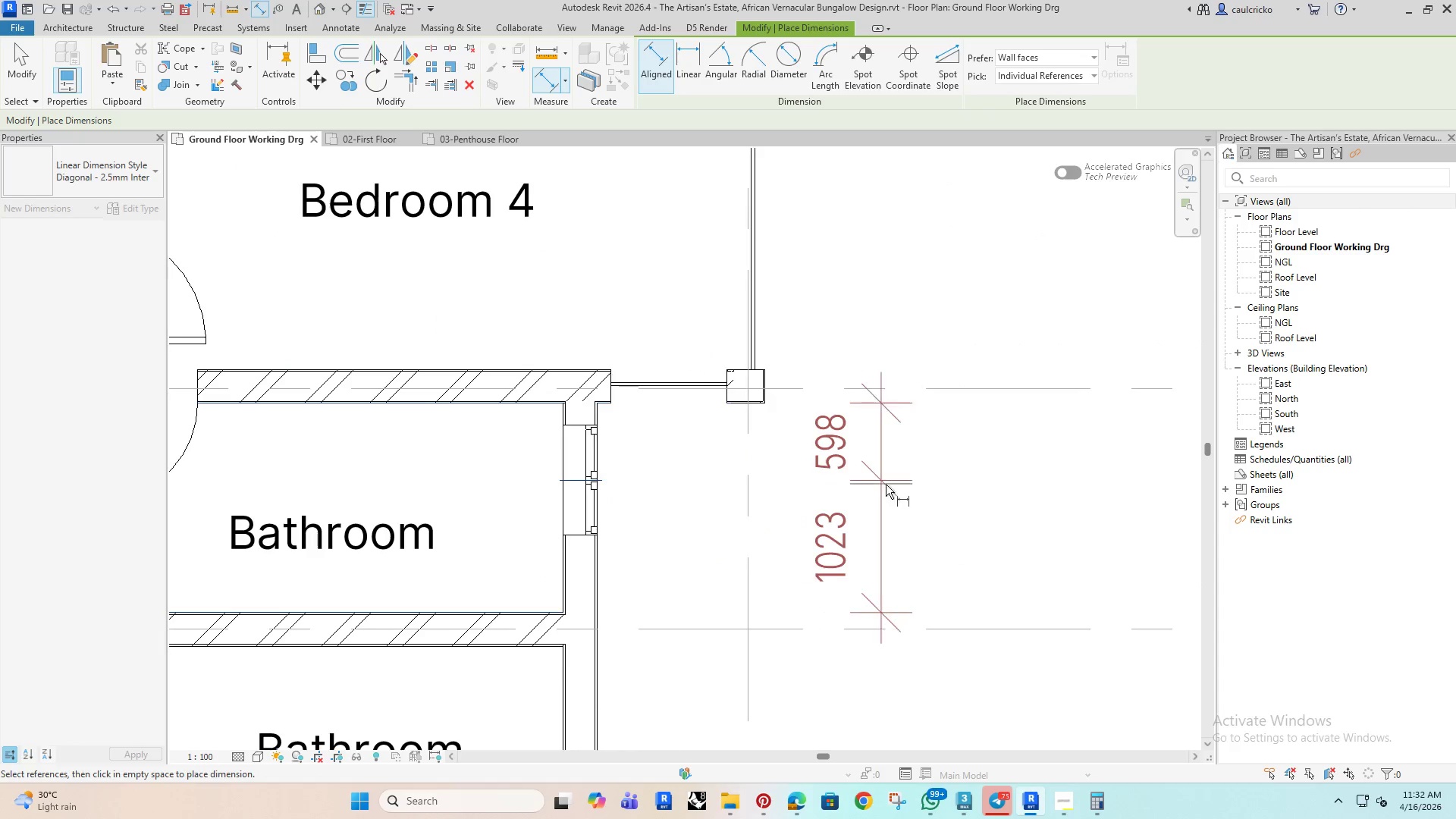 
left_click([895, 485])
 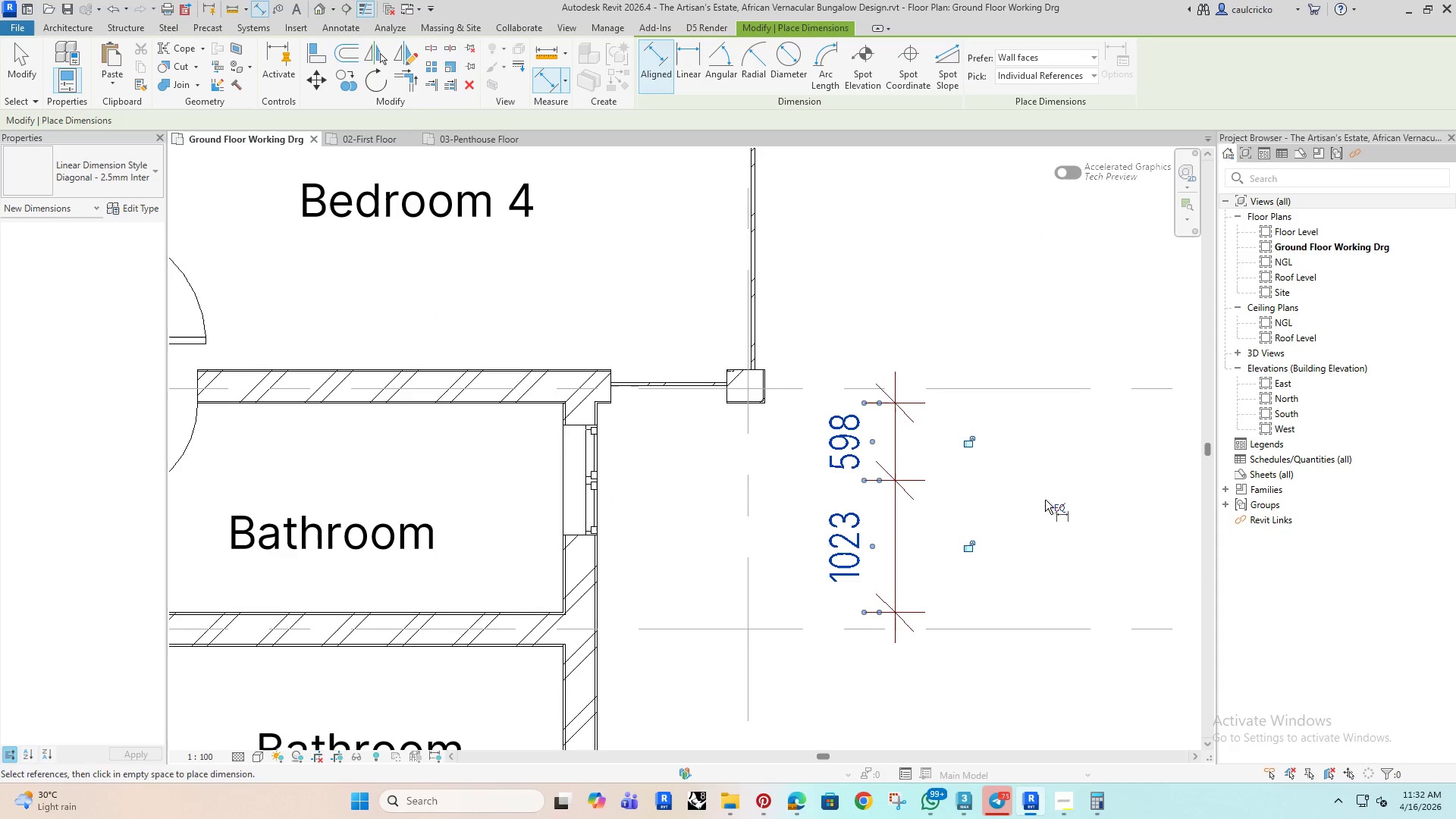 
left_click([1059, 505])
 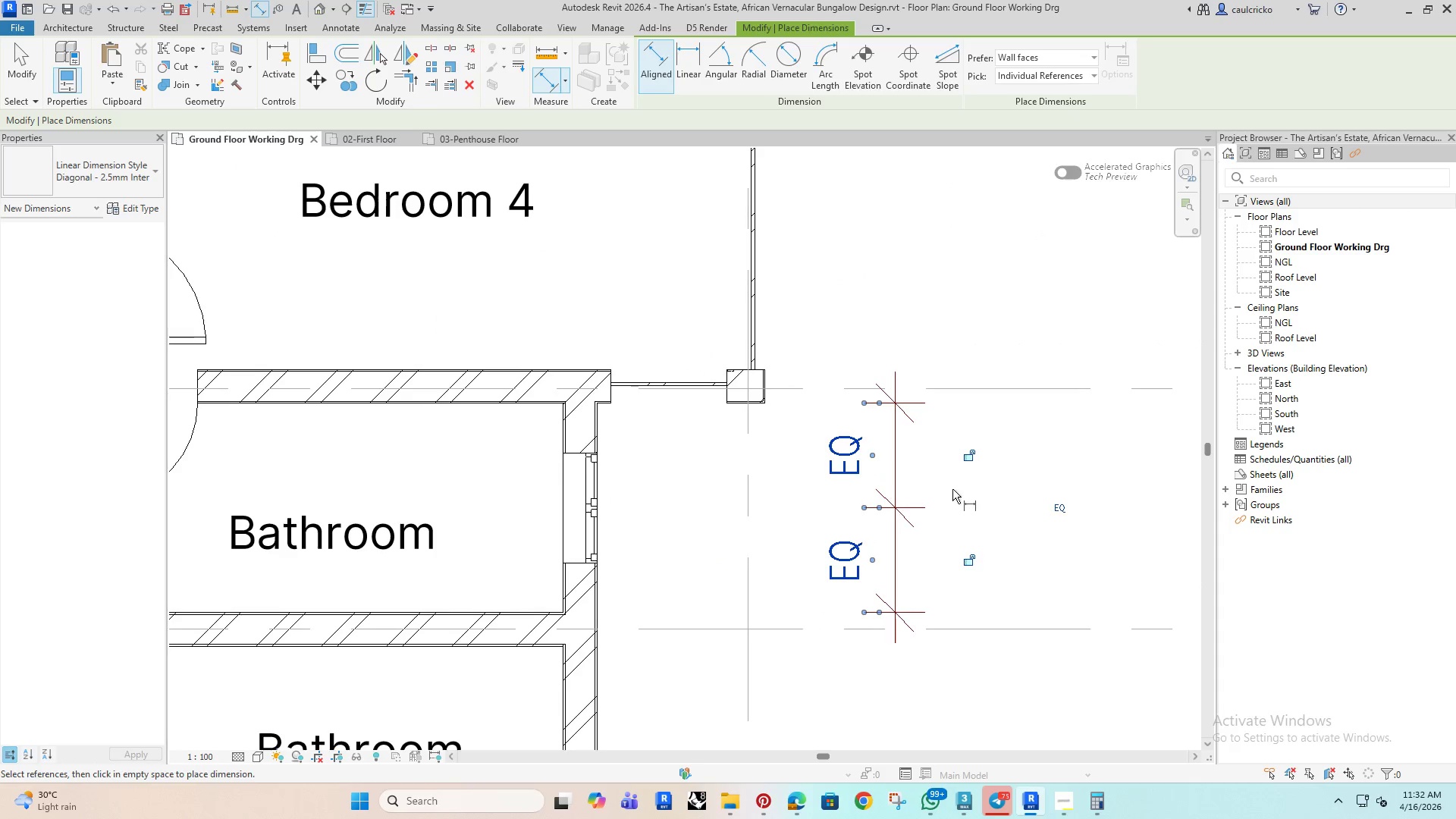 
key(Escape)
 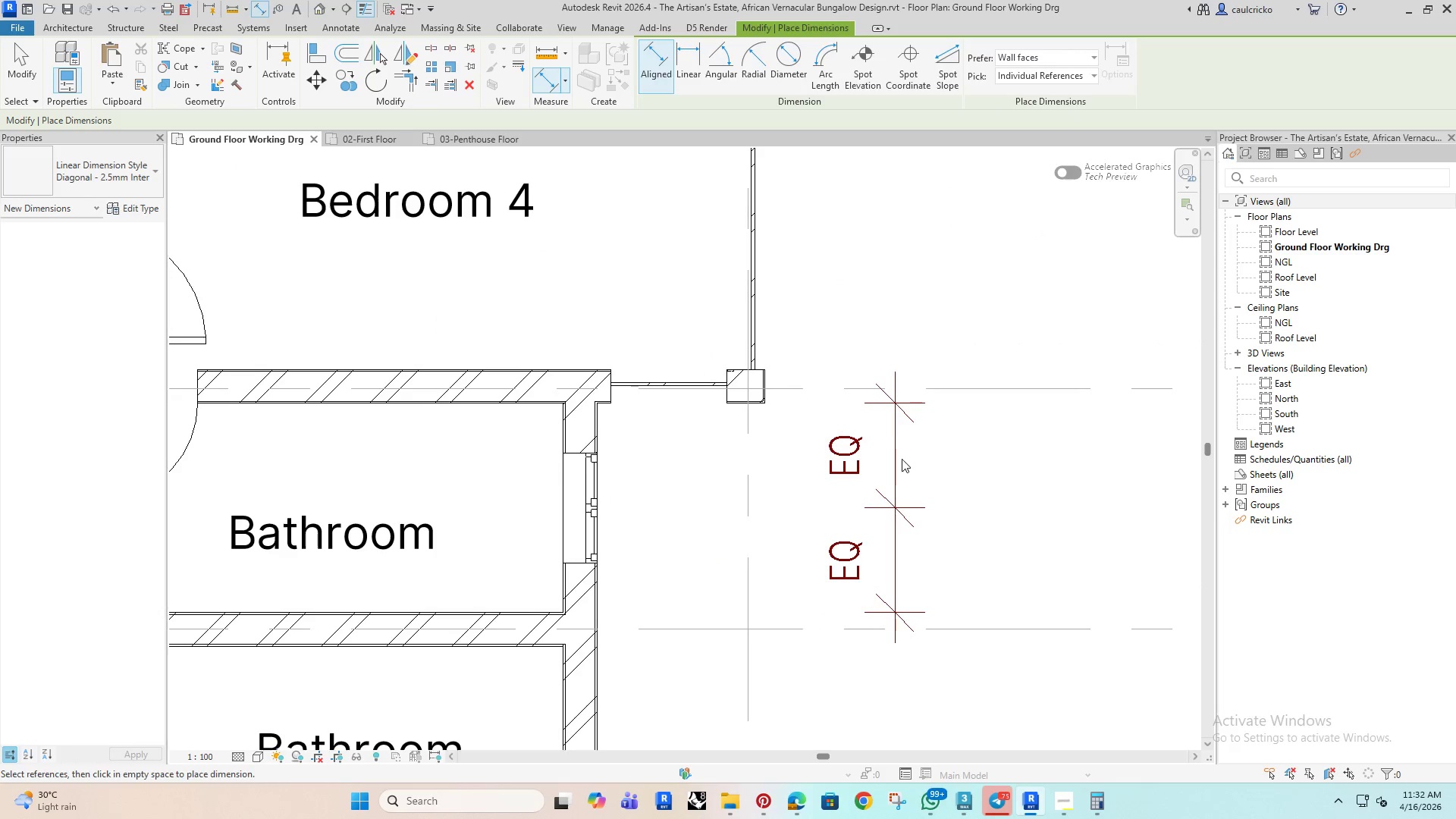 
key(Escape)
 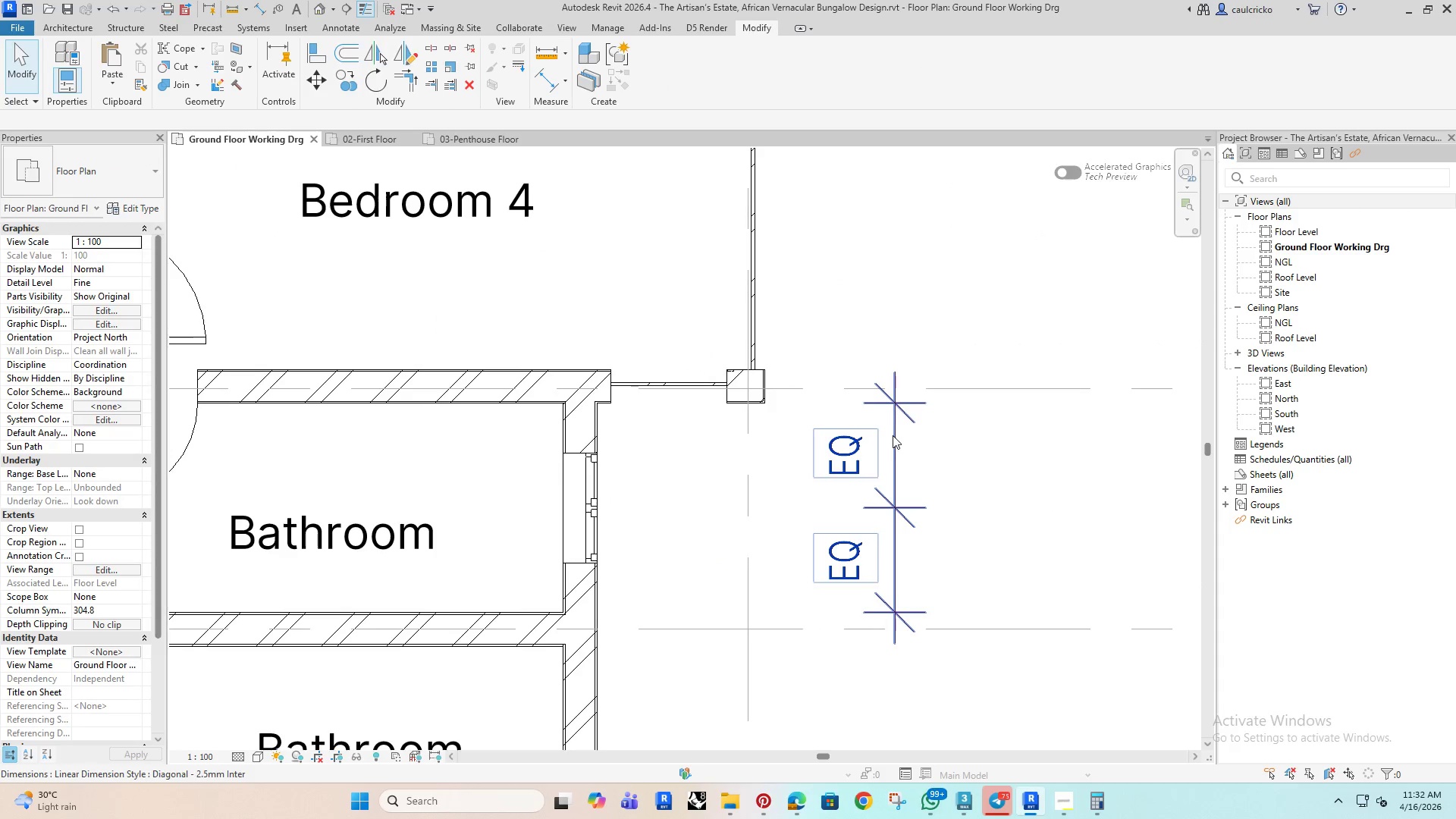 
left_click([893, 435])
 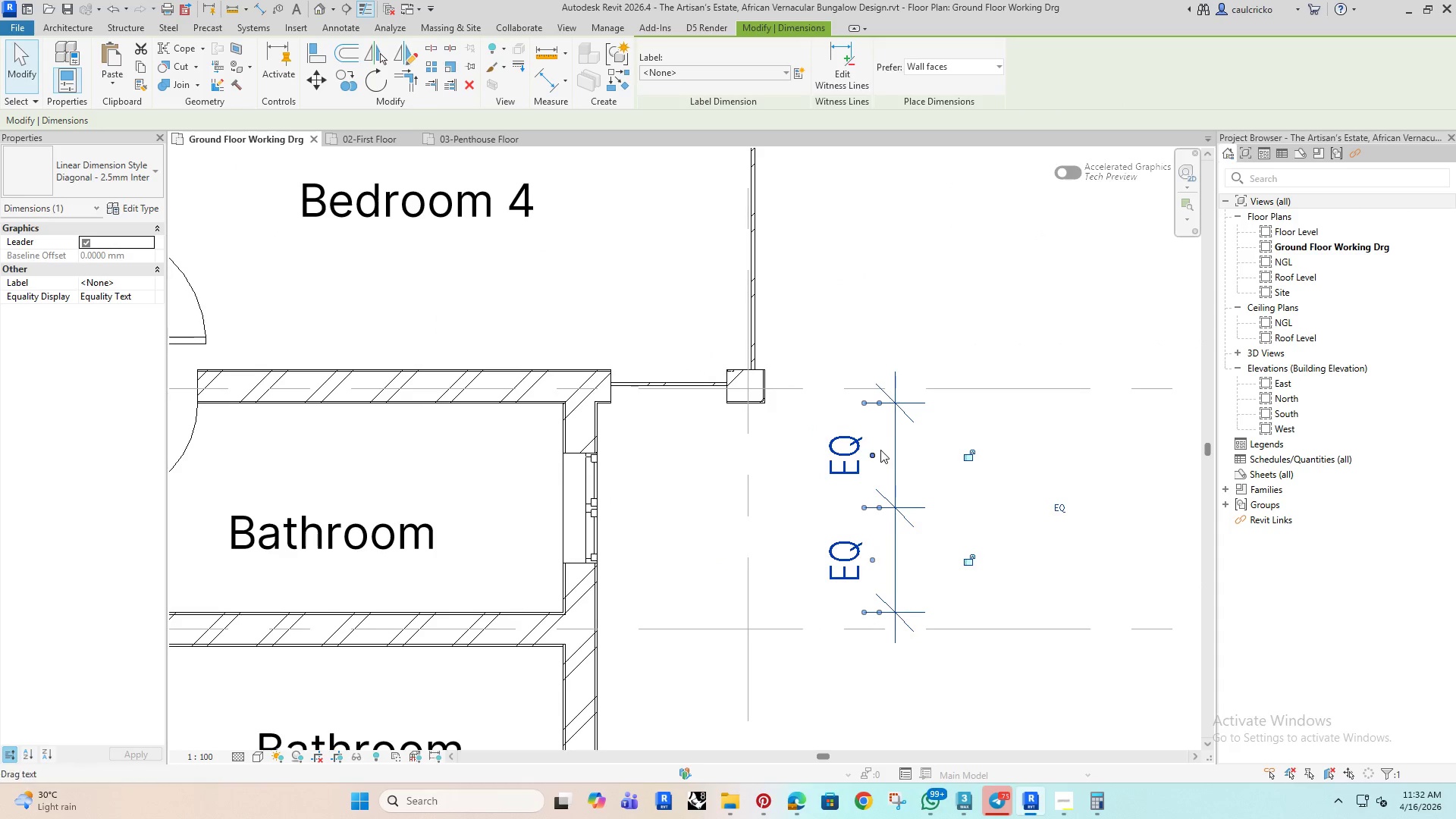 
key(Delete)
 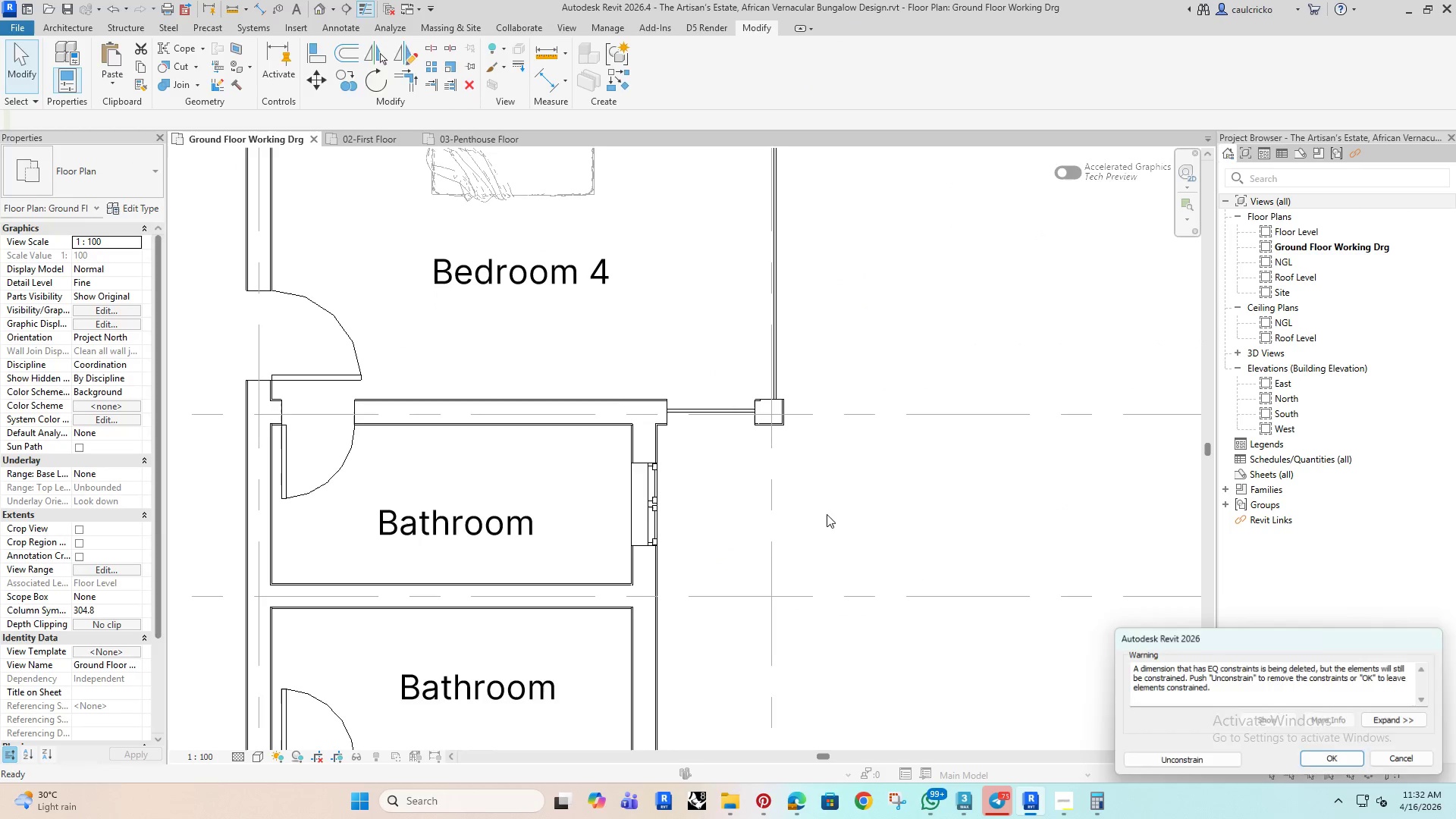 
scroll: coordinate [826, 515], scroll_direction: down, amount: 3.0
 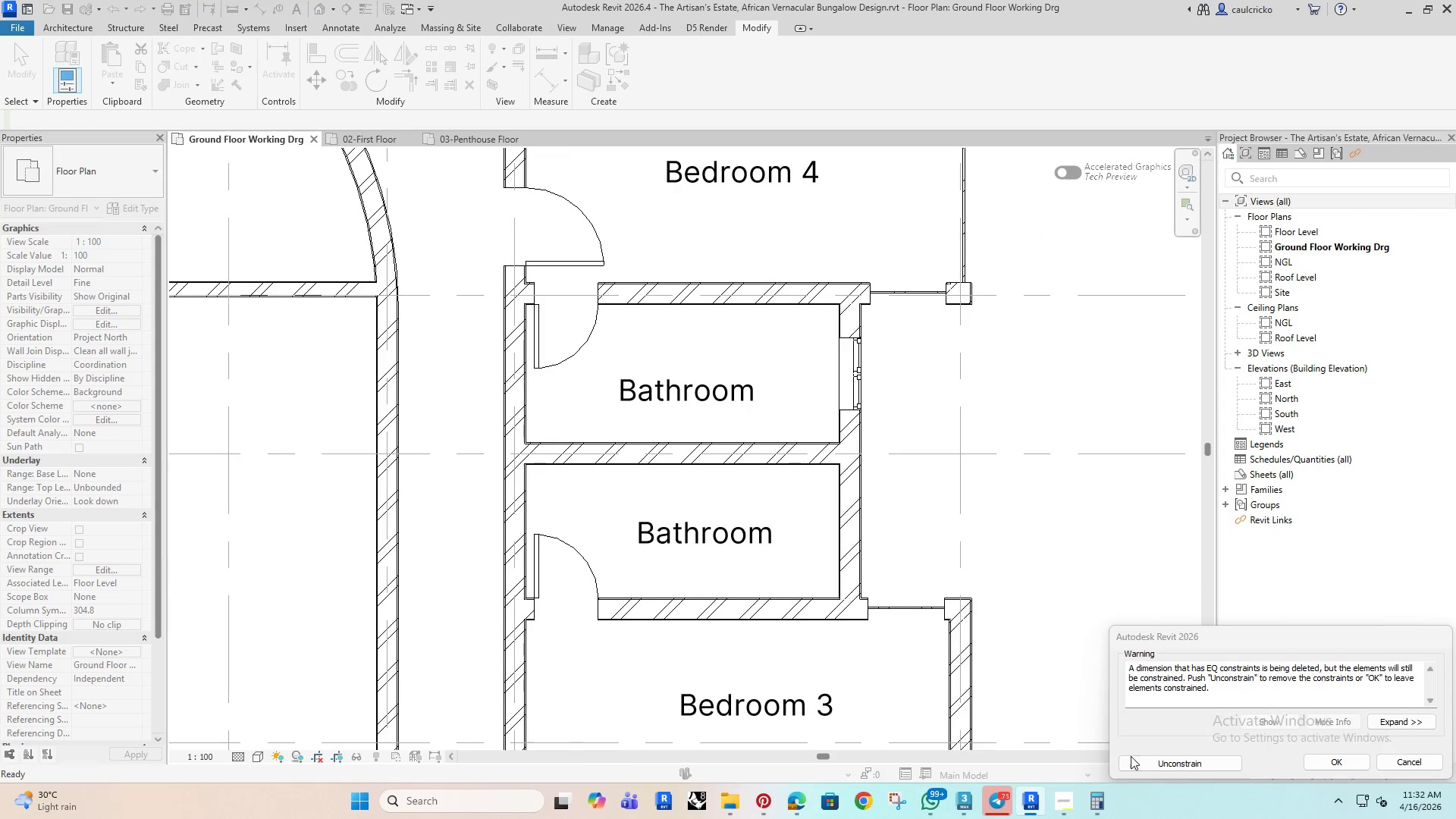 
left_click([1154, 759])
 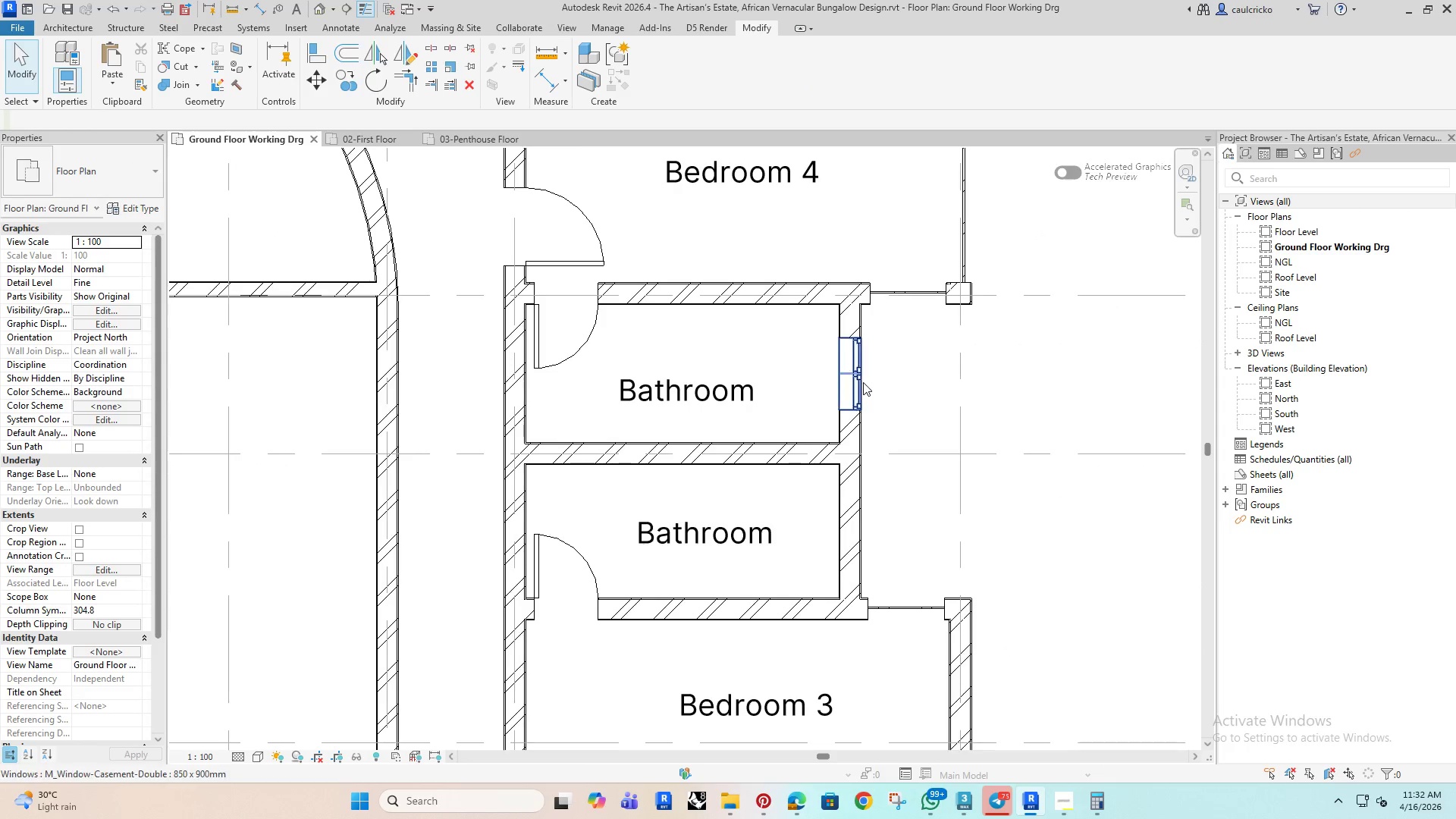 
left_click([863, 382])
 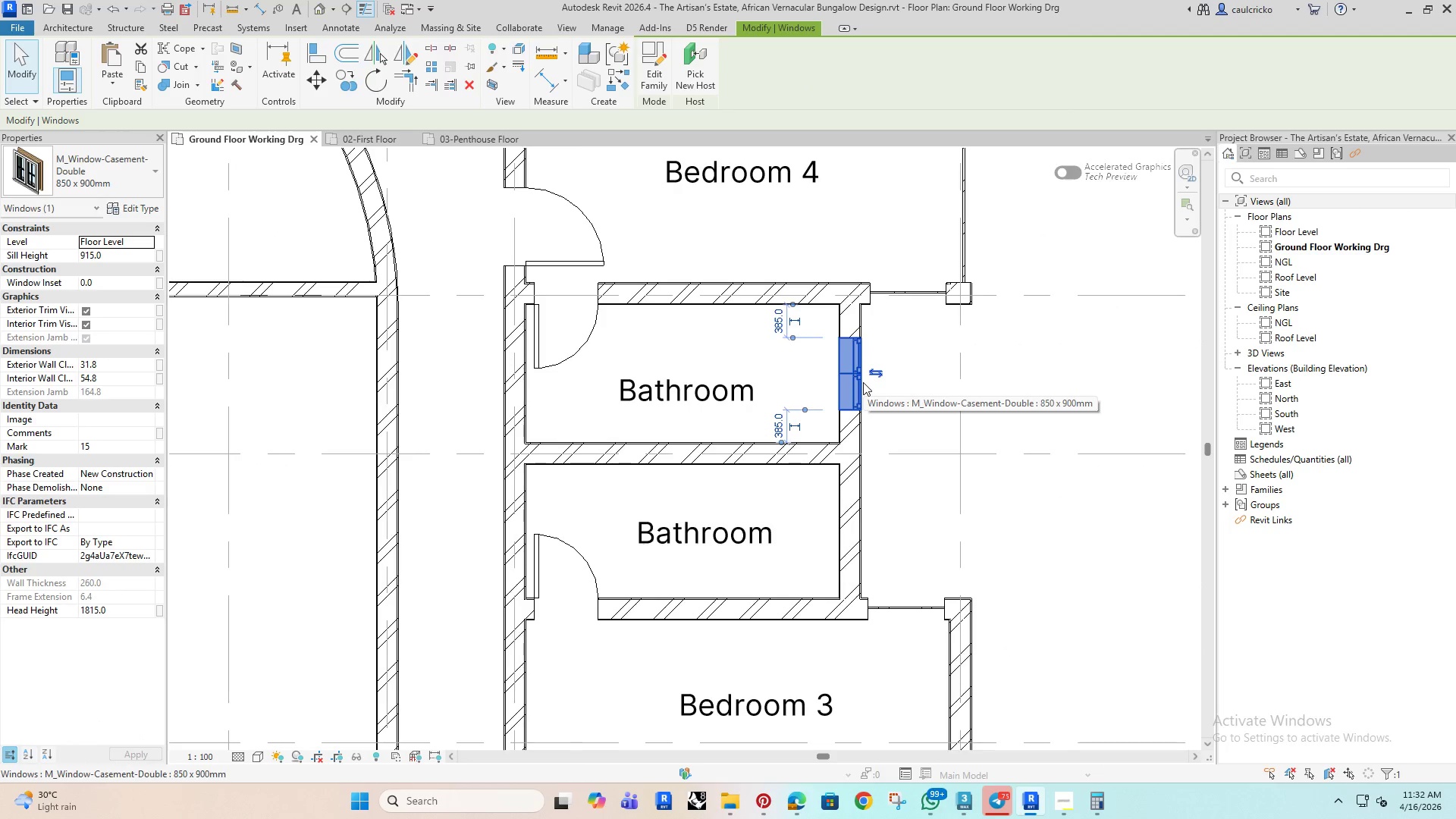 
key(D)
 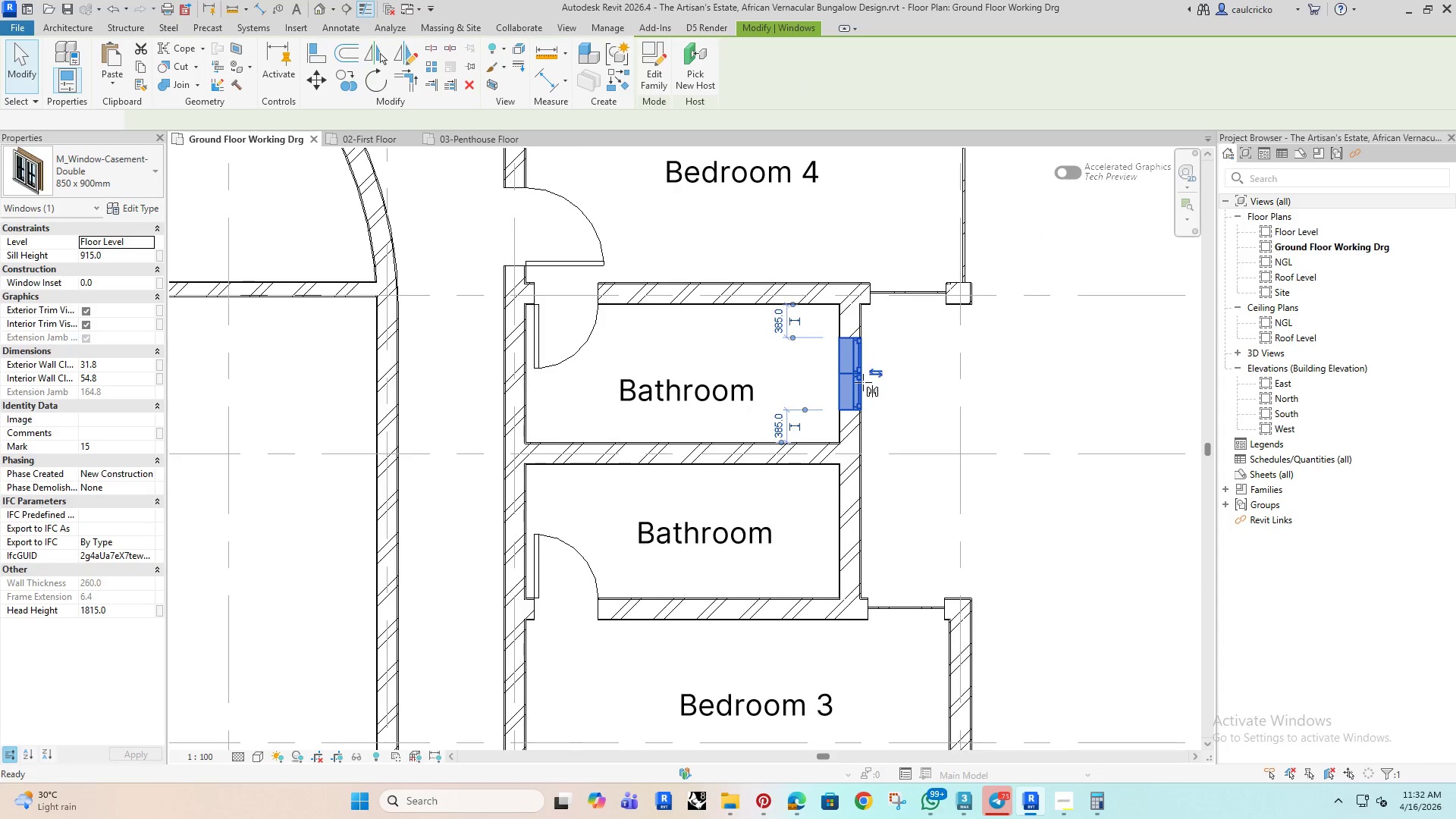 
hold_key(key=M, duration=23.19)
 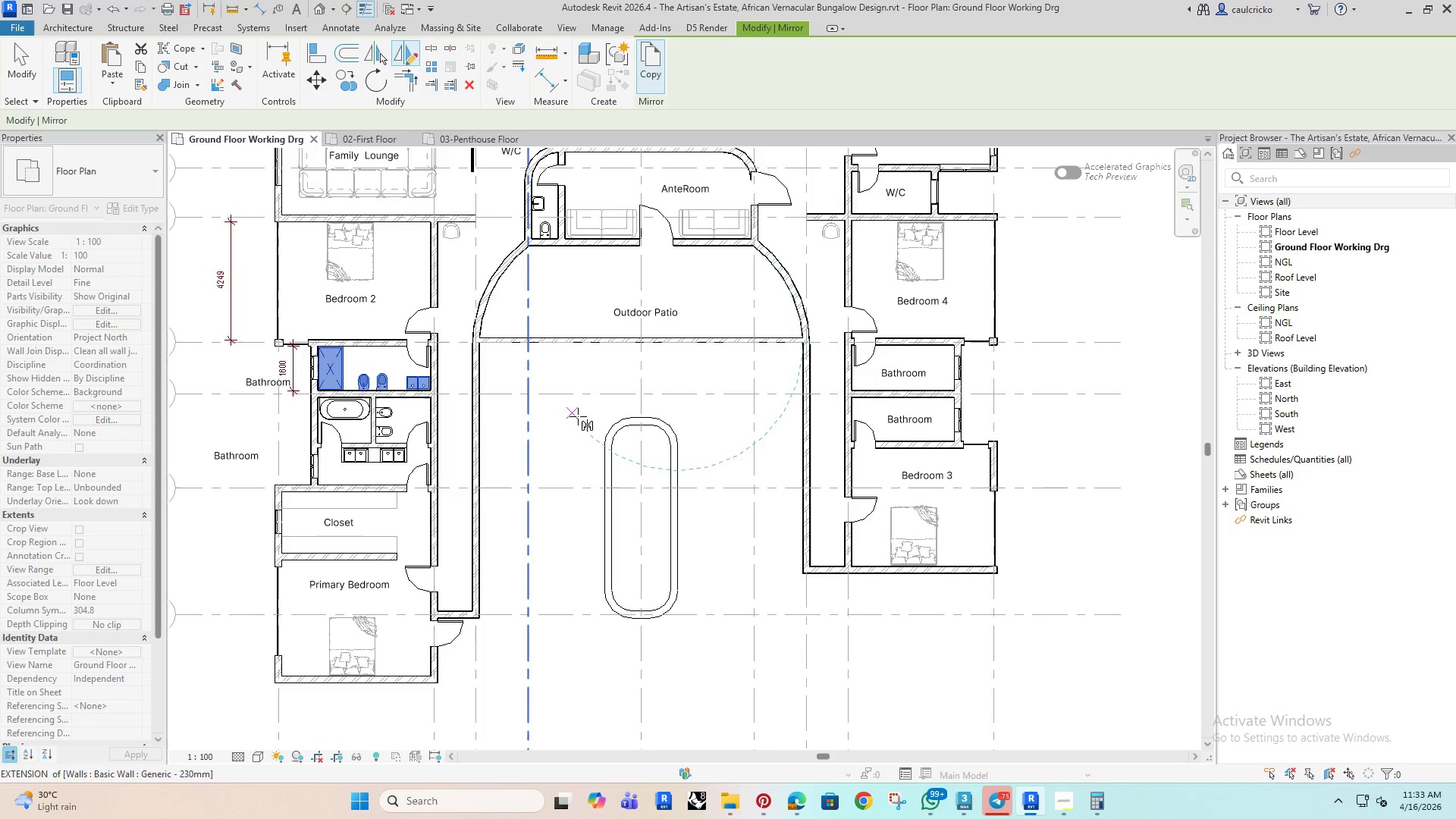 
scroll: coordinate [797, 513], scroll_direction: up, amount: 3.0
 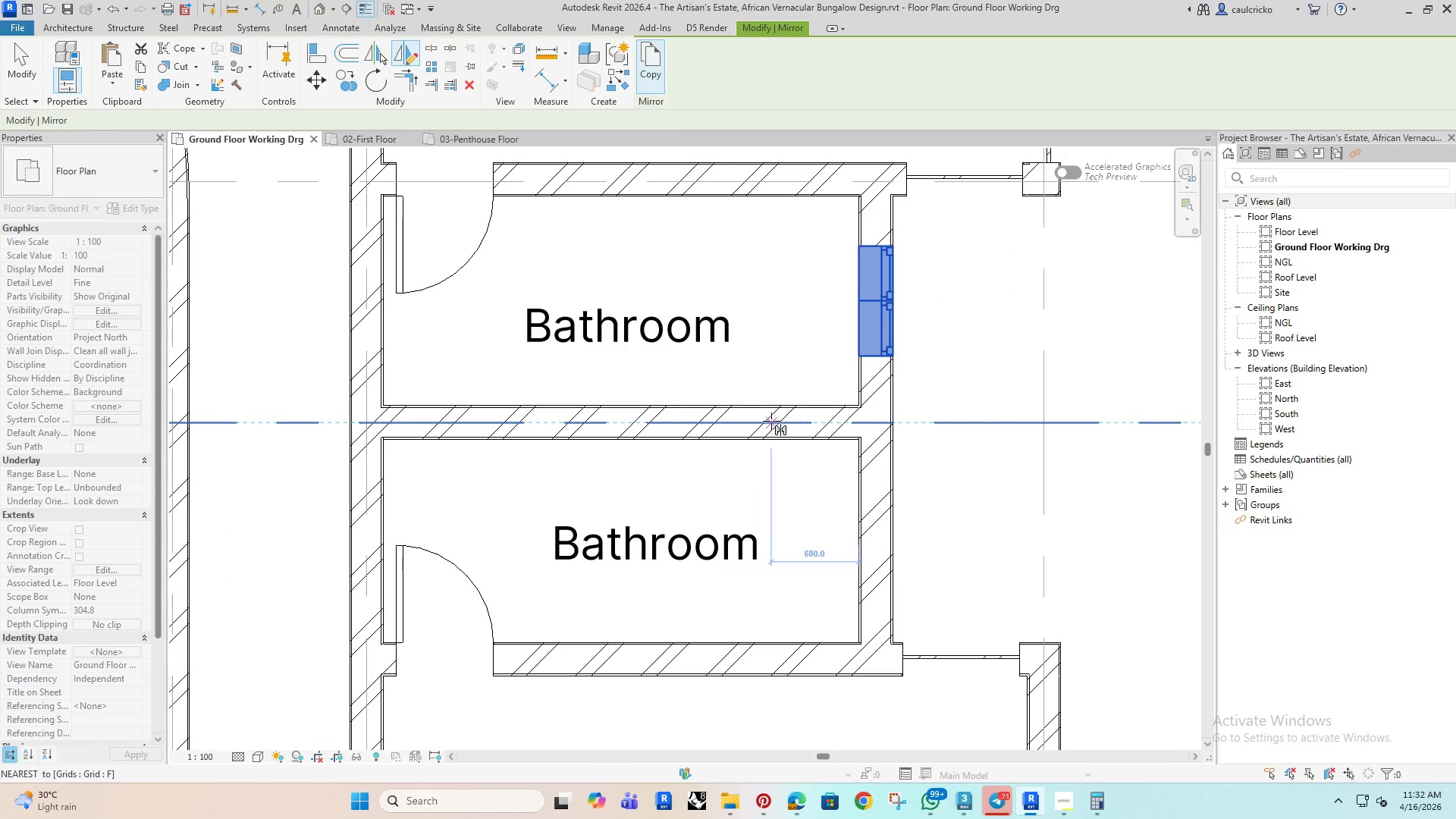 
left_click([772, 422])
 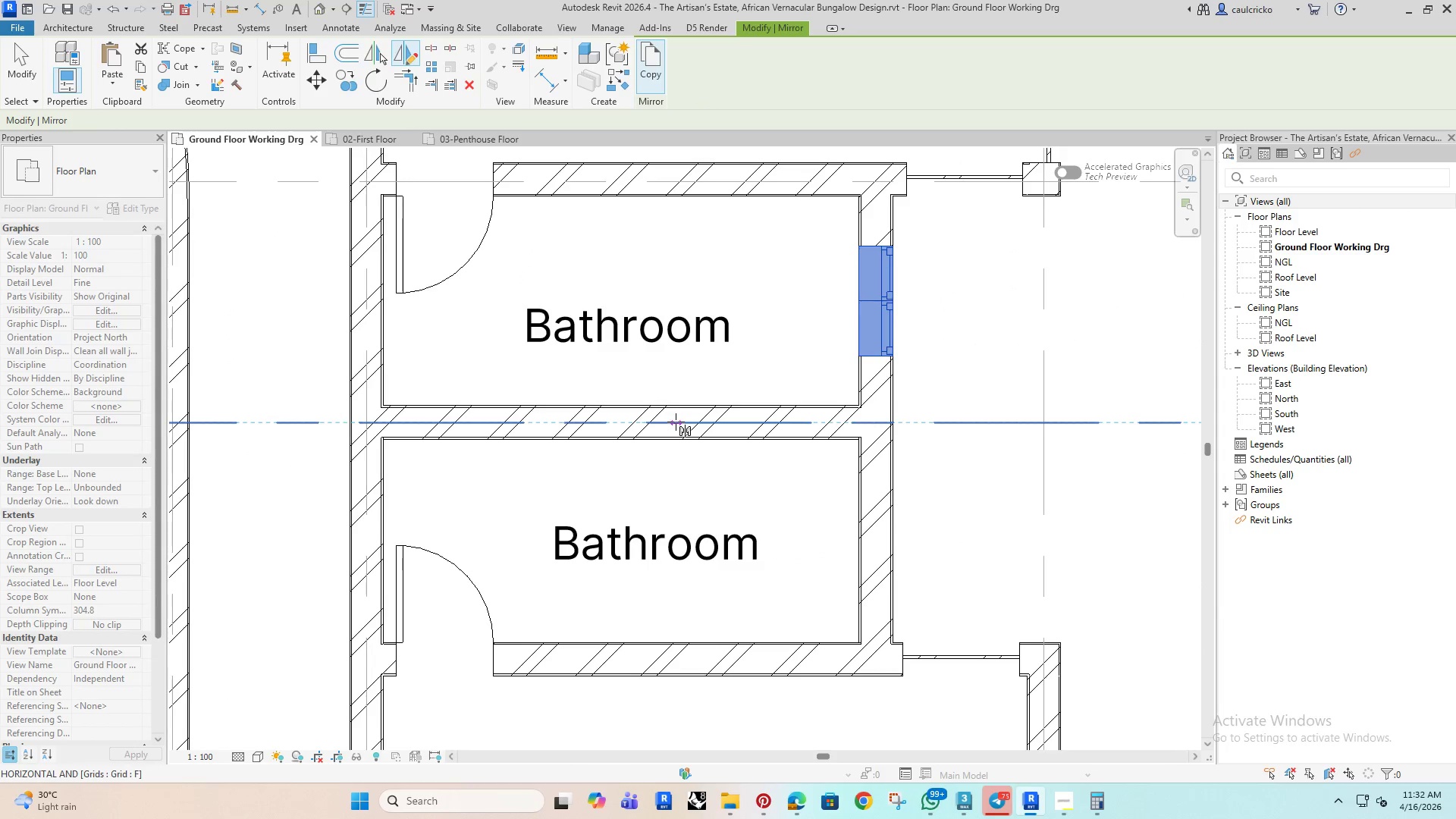 
left_click([676, 422])
 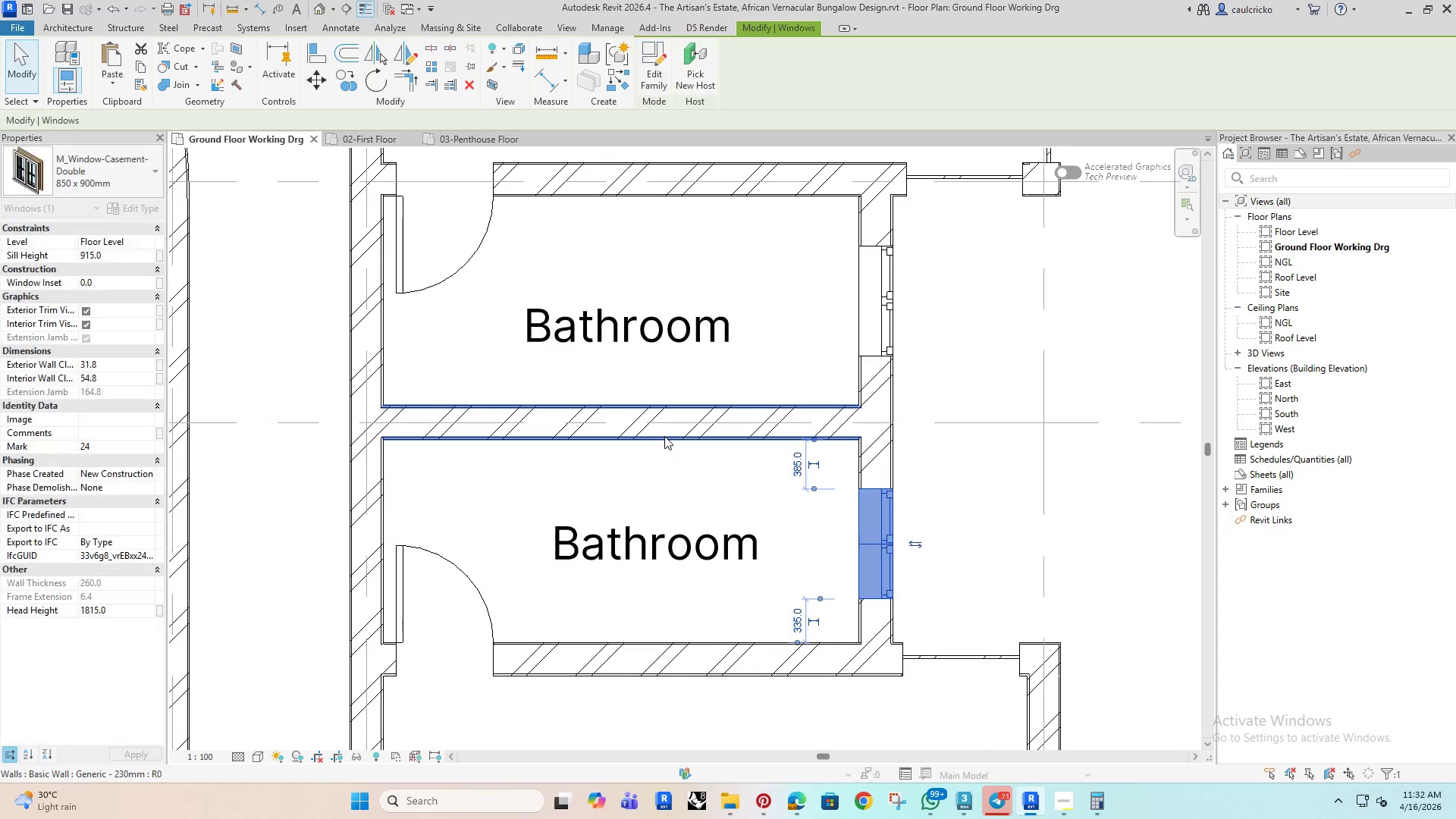 
scroll: coordinate [668, 441], scroll_direction: down, amount: 5.0
 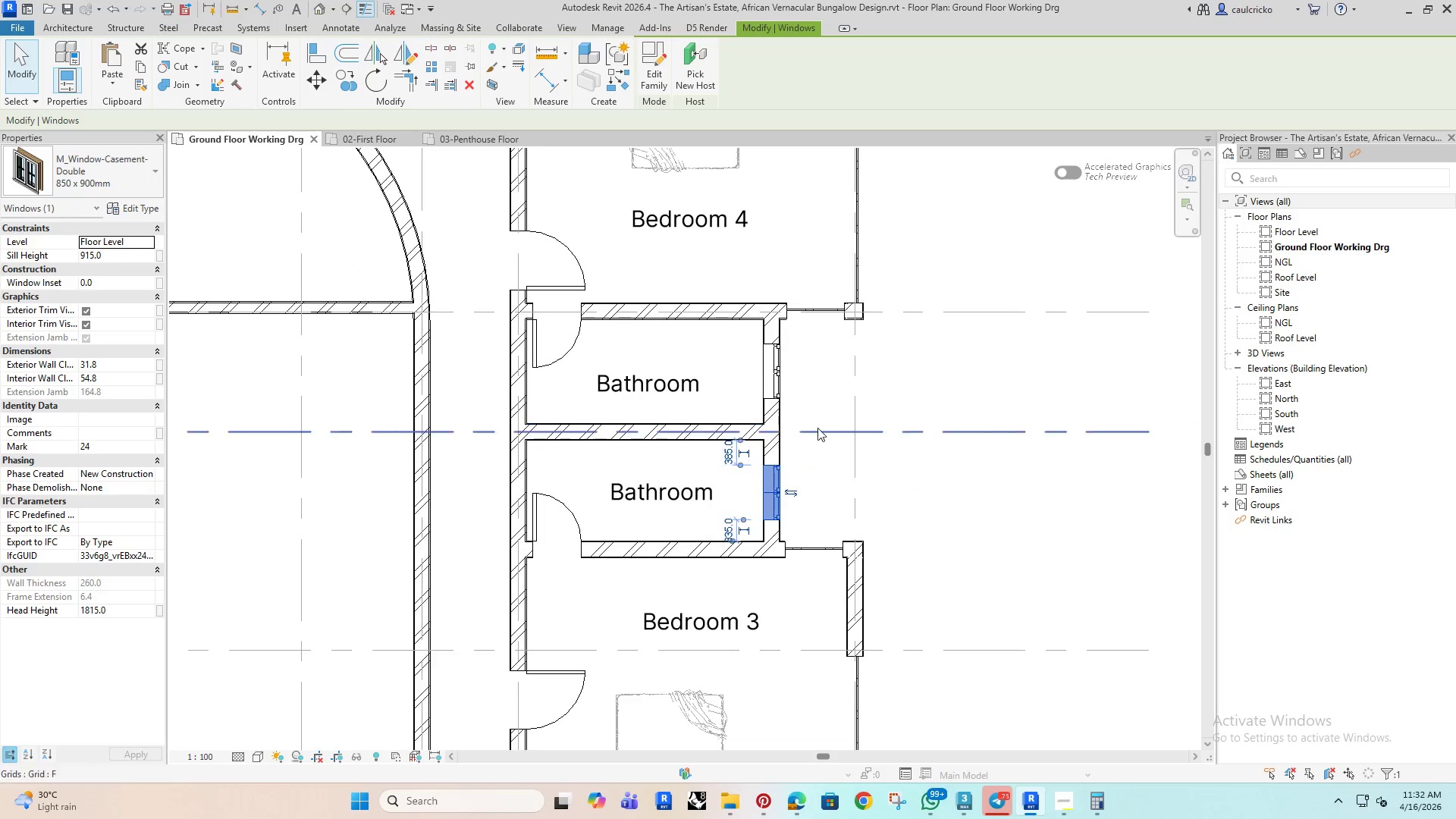 
key(Escape)
 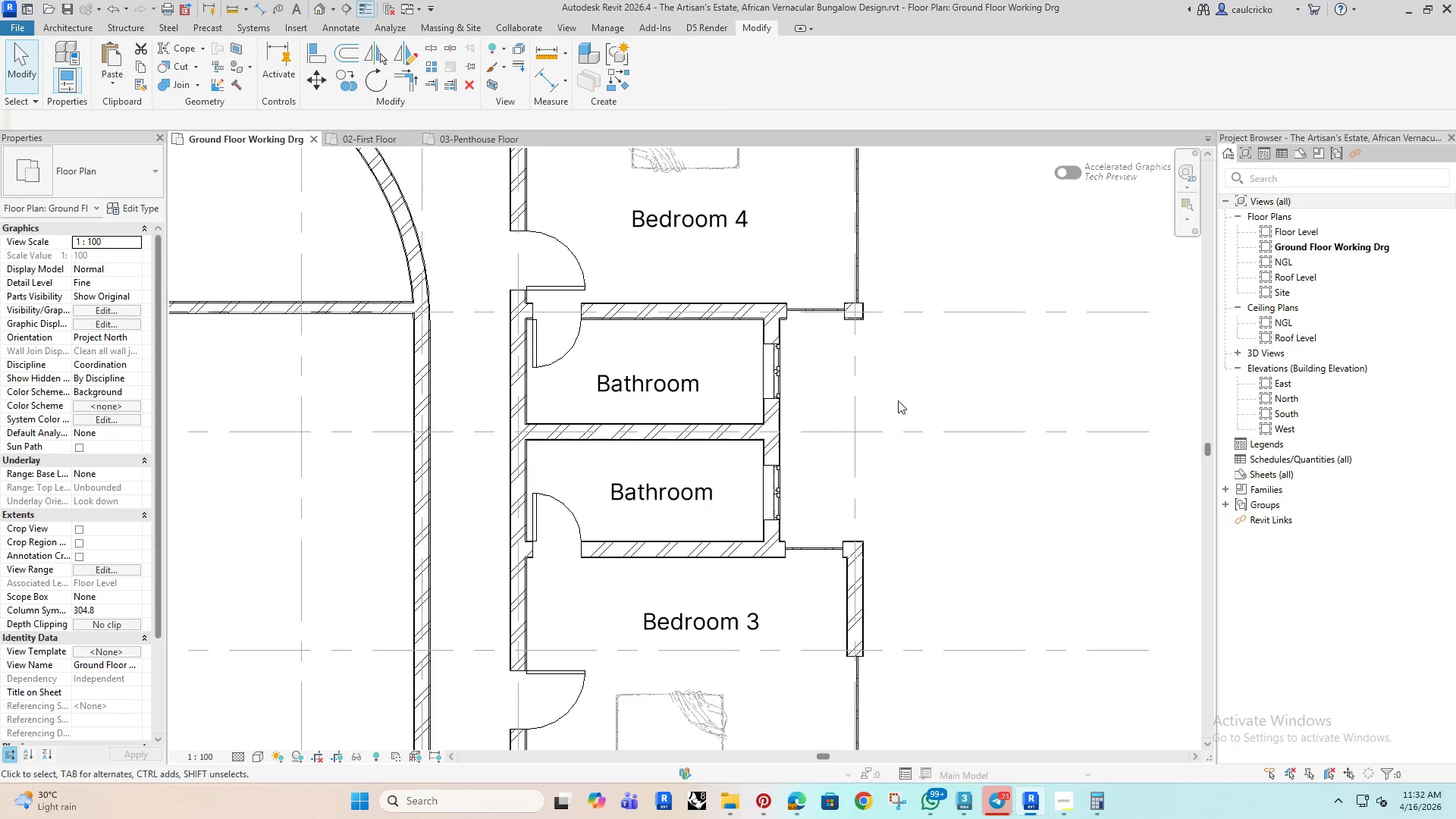 
key(Escape)
 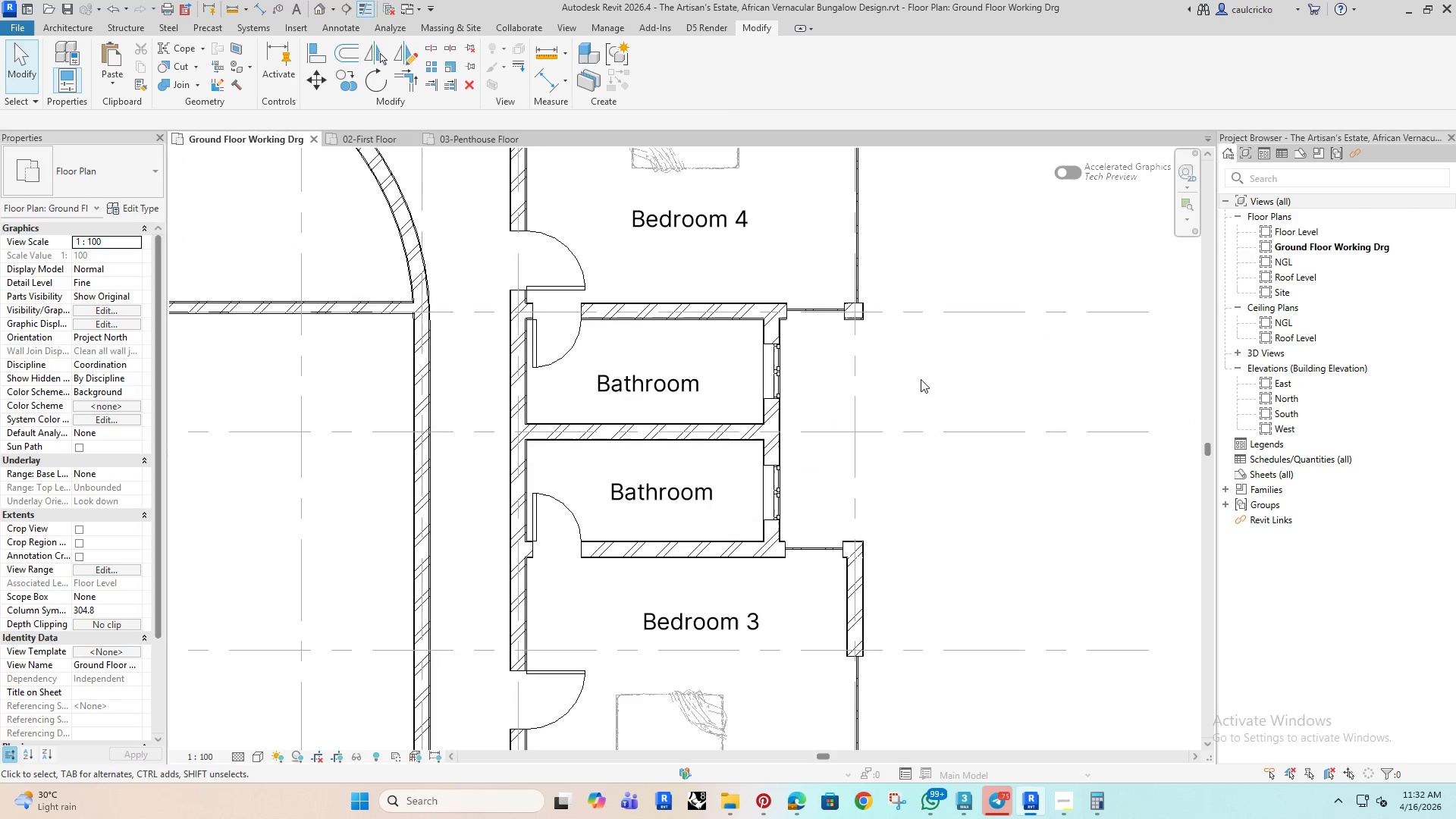 
key(Escape)
 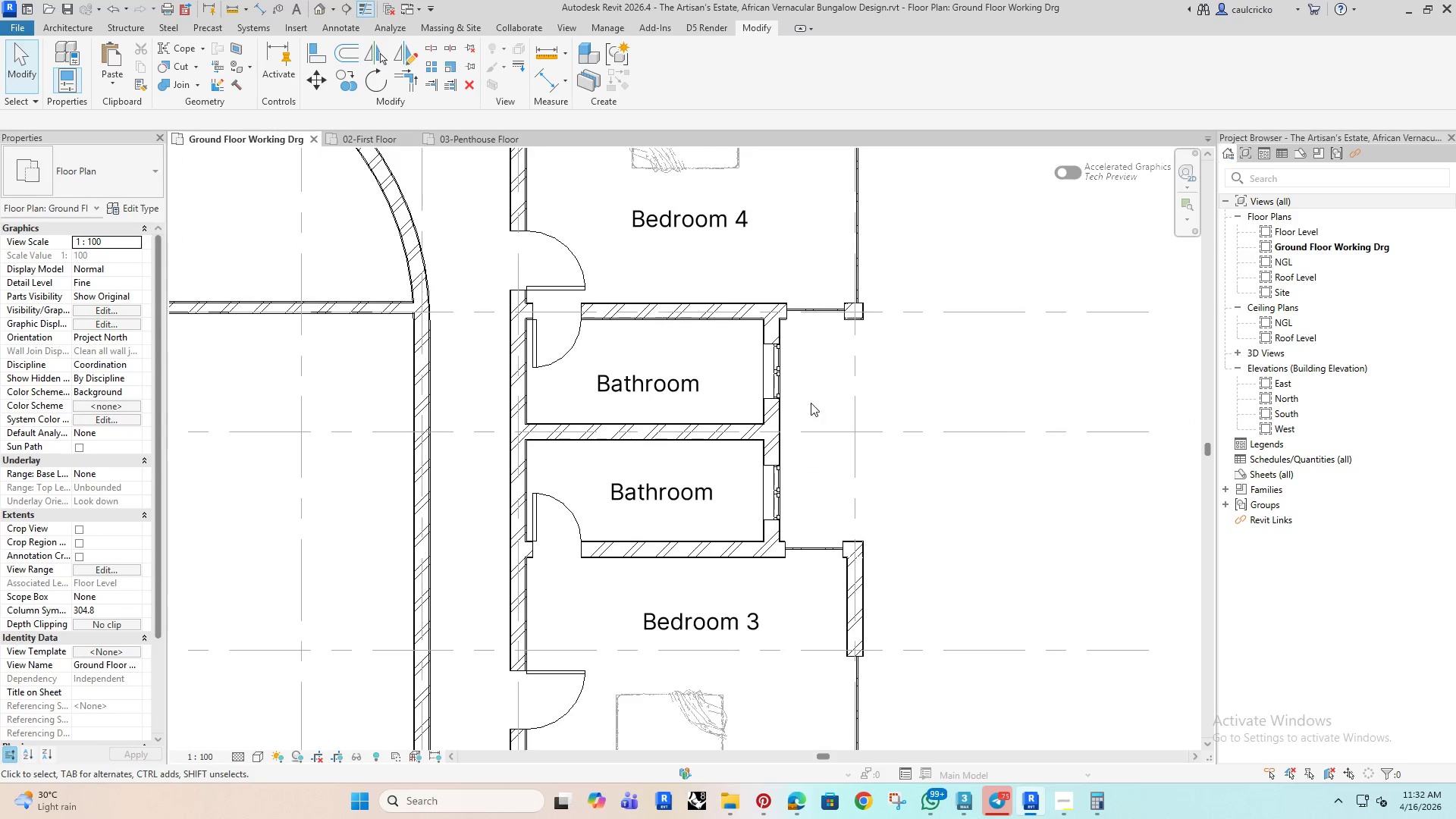 
scroll: coordinate [756, 460], scroll_direction: down, amount: 5.0
 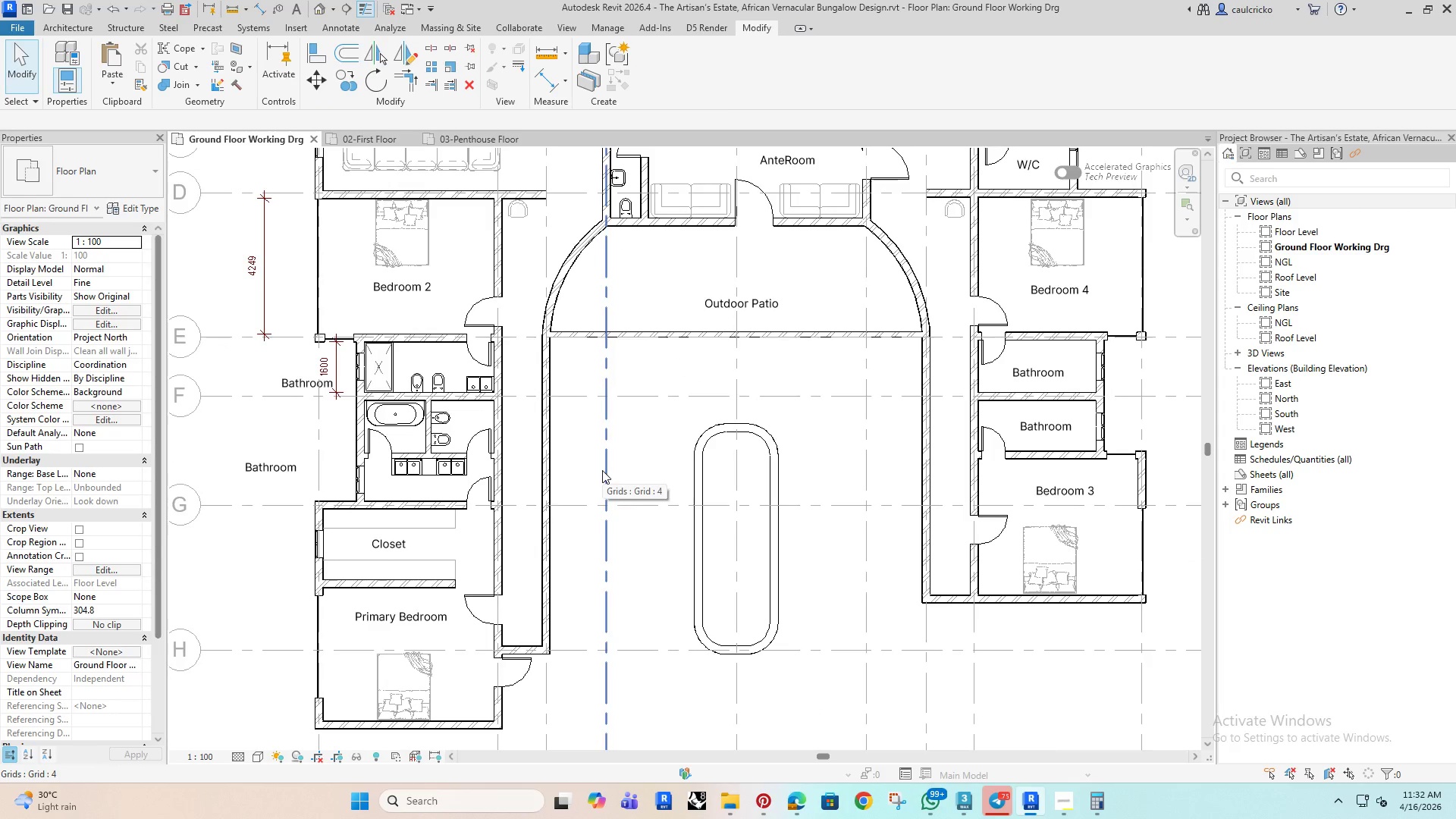 
scroll: coordinate [392, 354], scroll_direction: up, amount: 9.0
 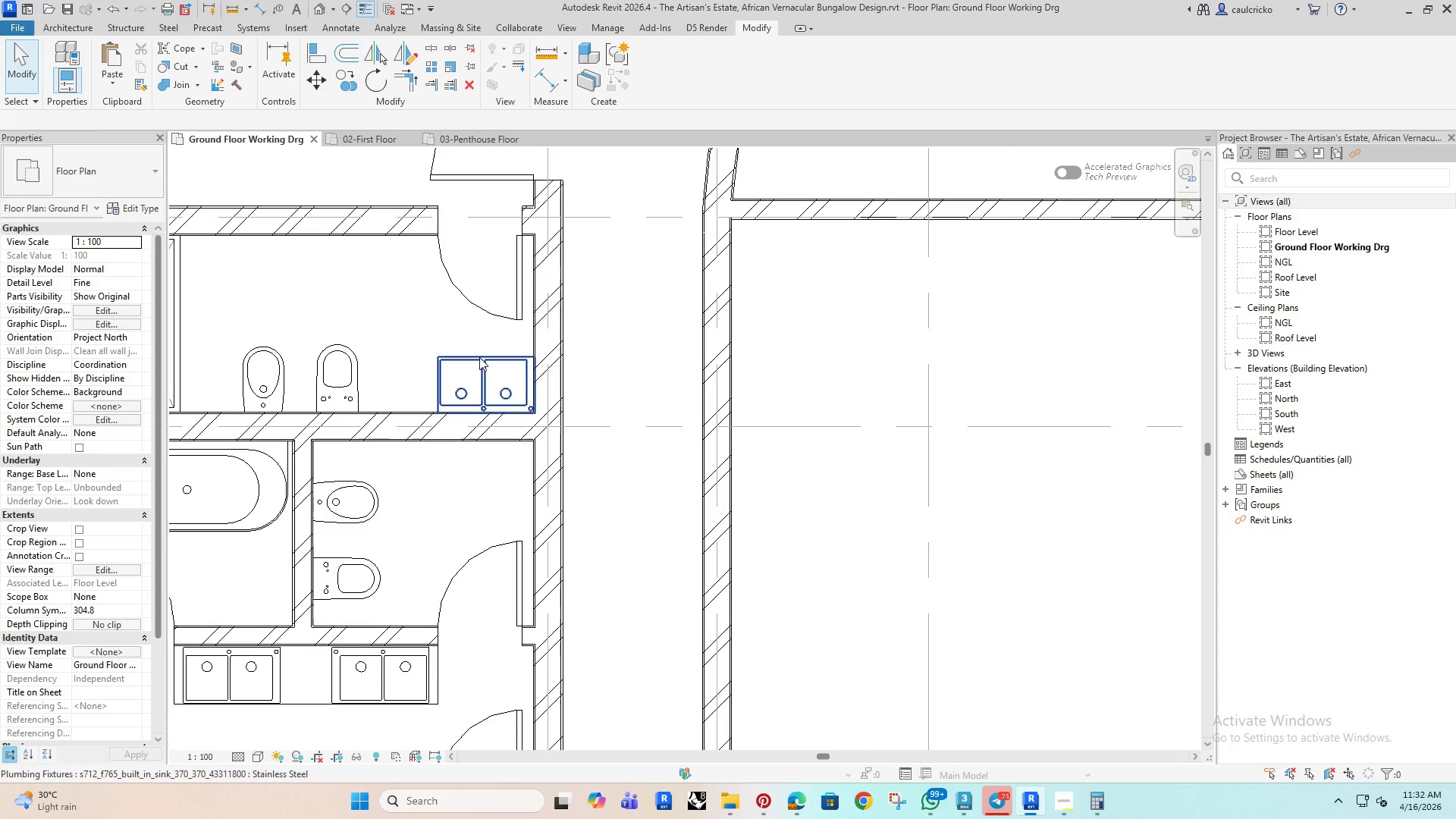 
left_click([479, 357])
 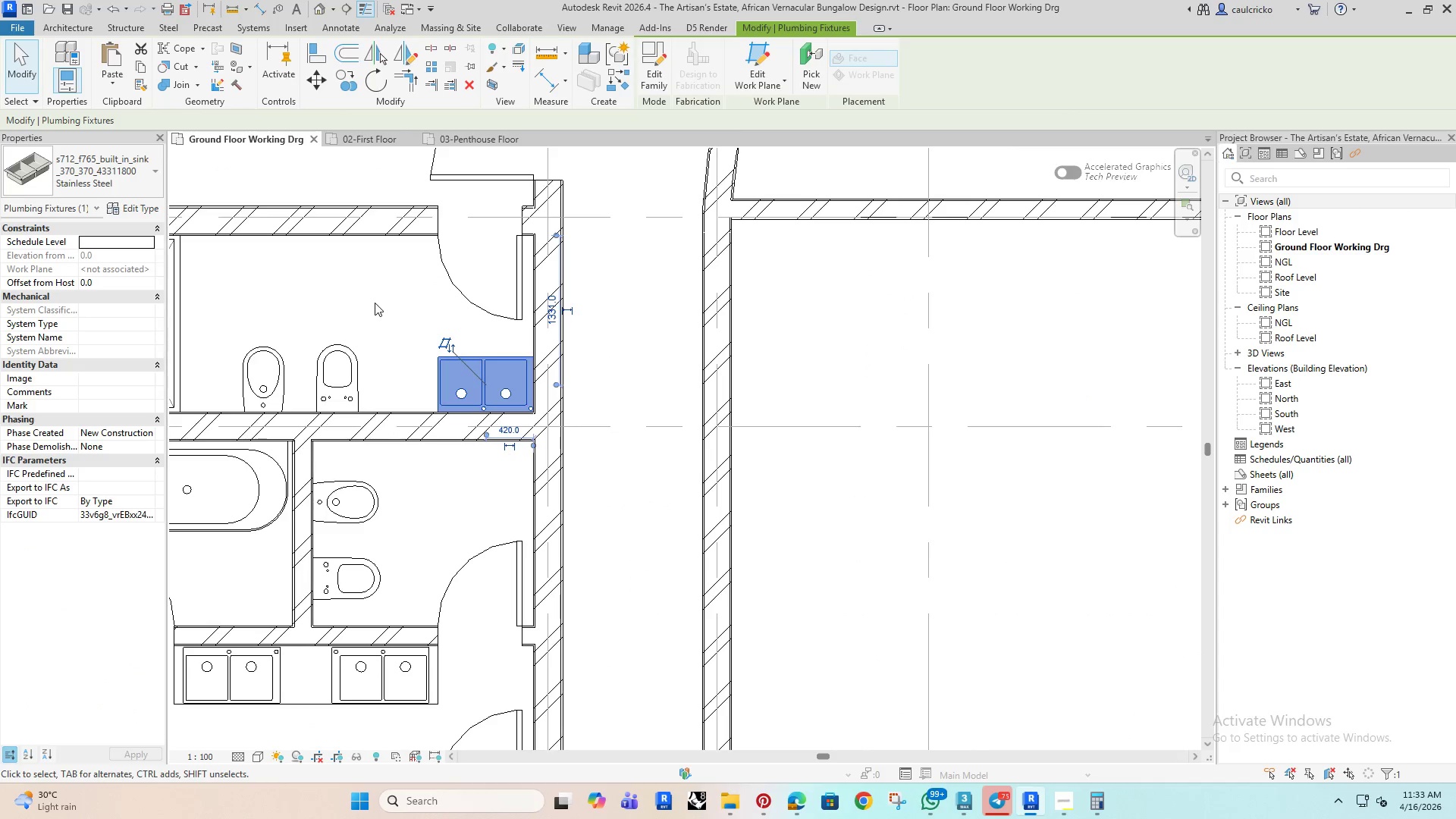 
left_click([373, 297])
 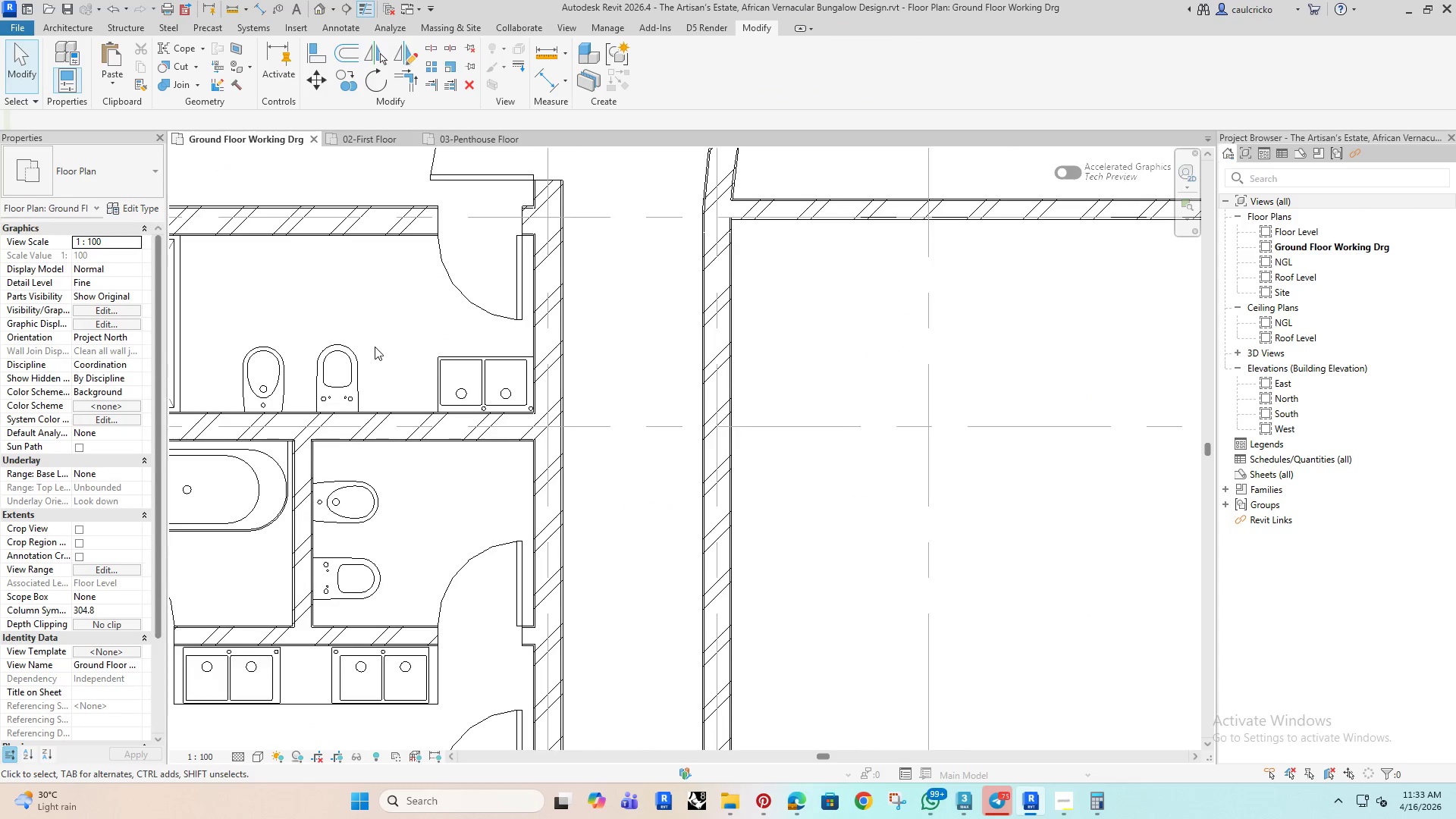 
scroll: coordinate [385, 347], scroll_direction: down, amount: 1.0
 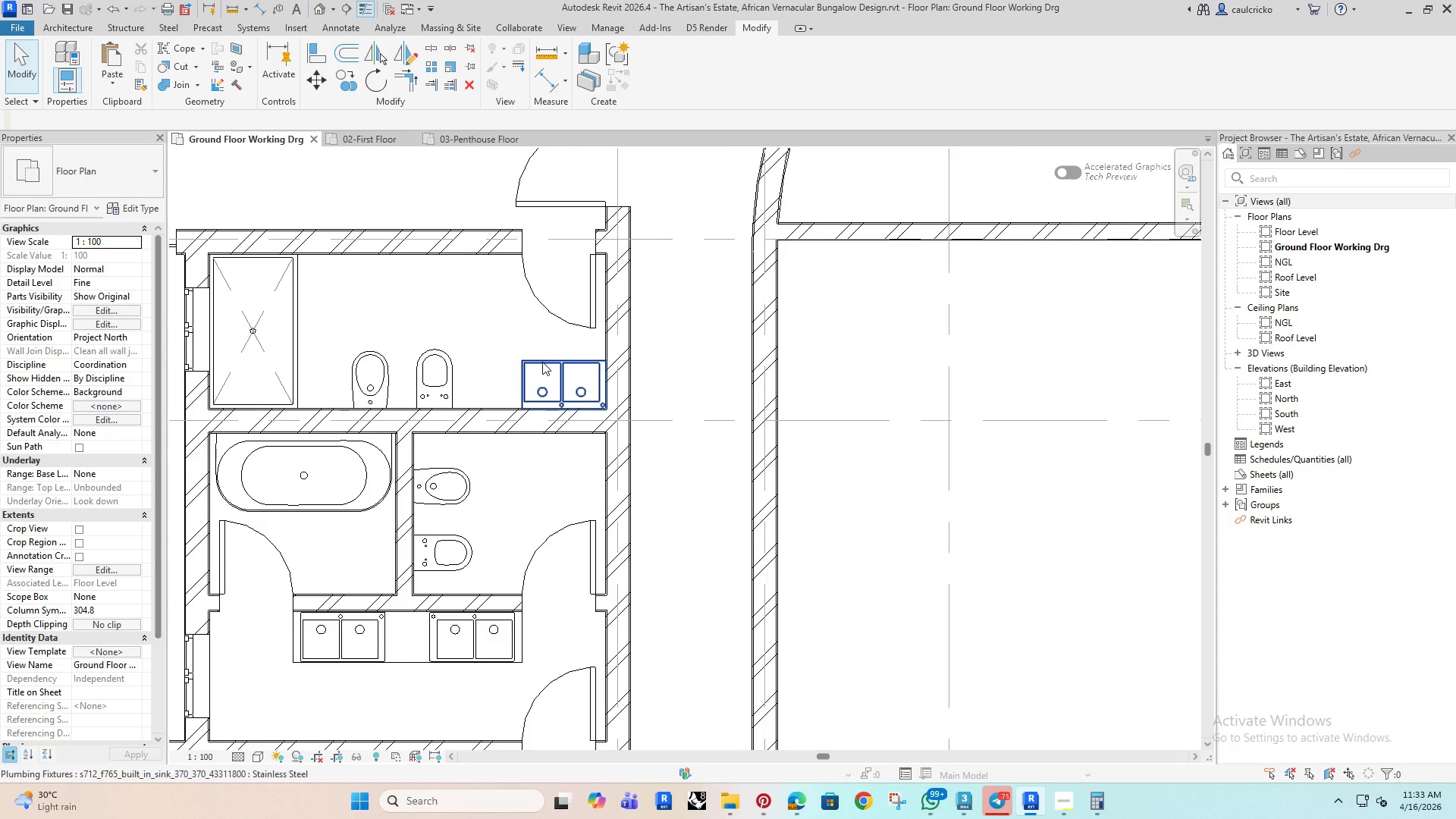 
left_click([542, 362])
 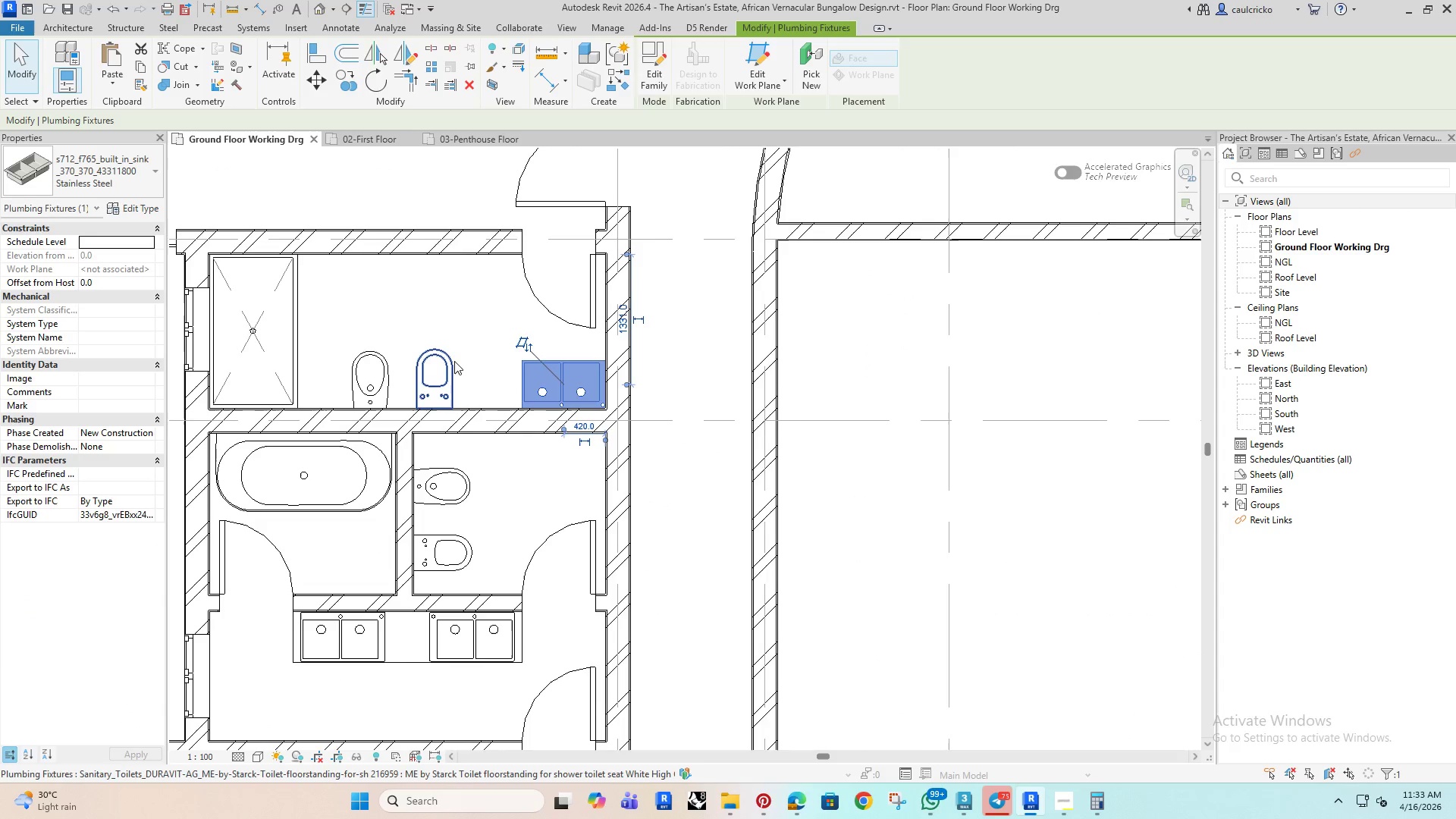 
hold_key(key=ControlRight, duration=2.72)
left_click([454, 361])
 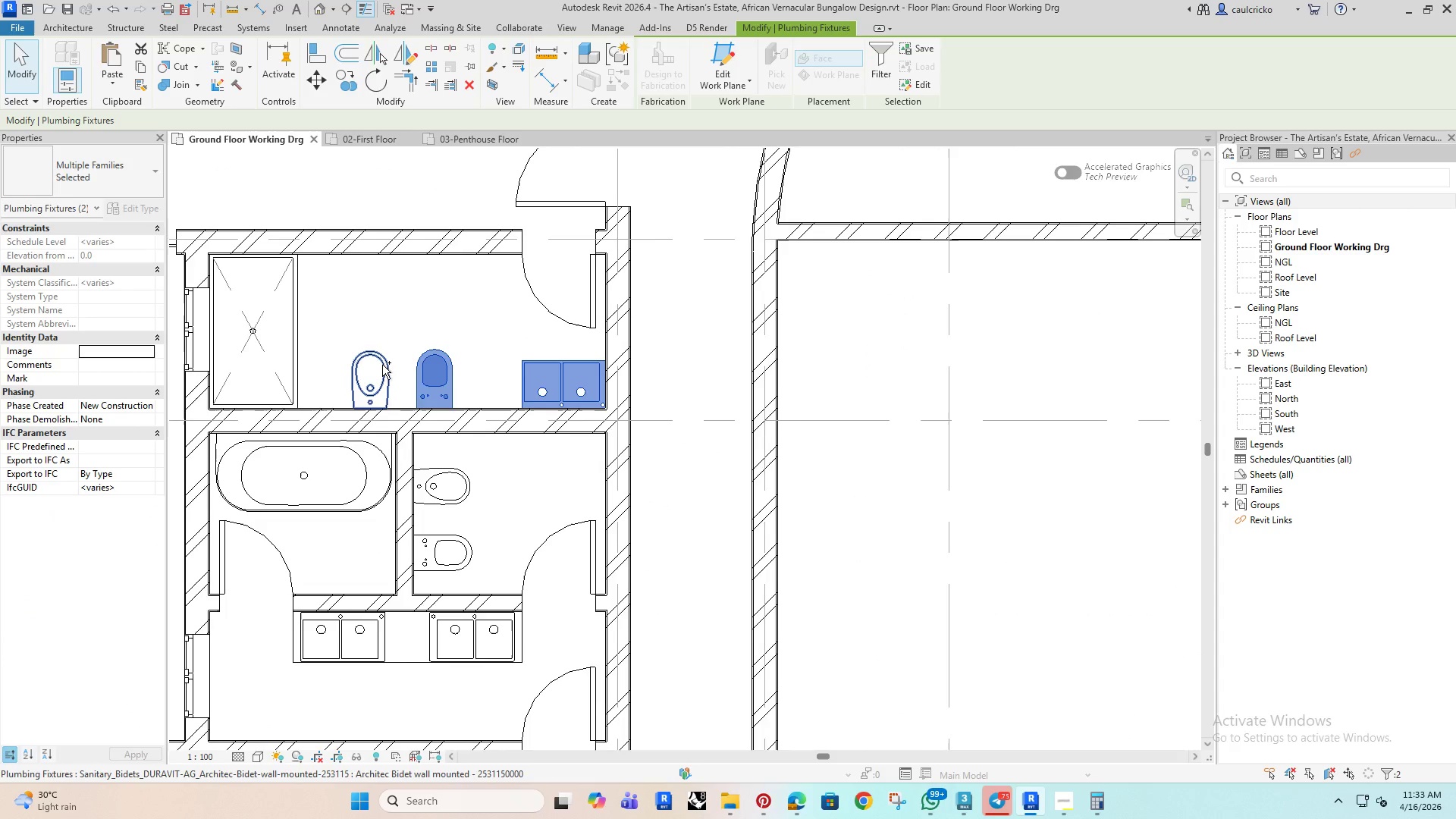 
left_click([382, 365])
 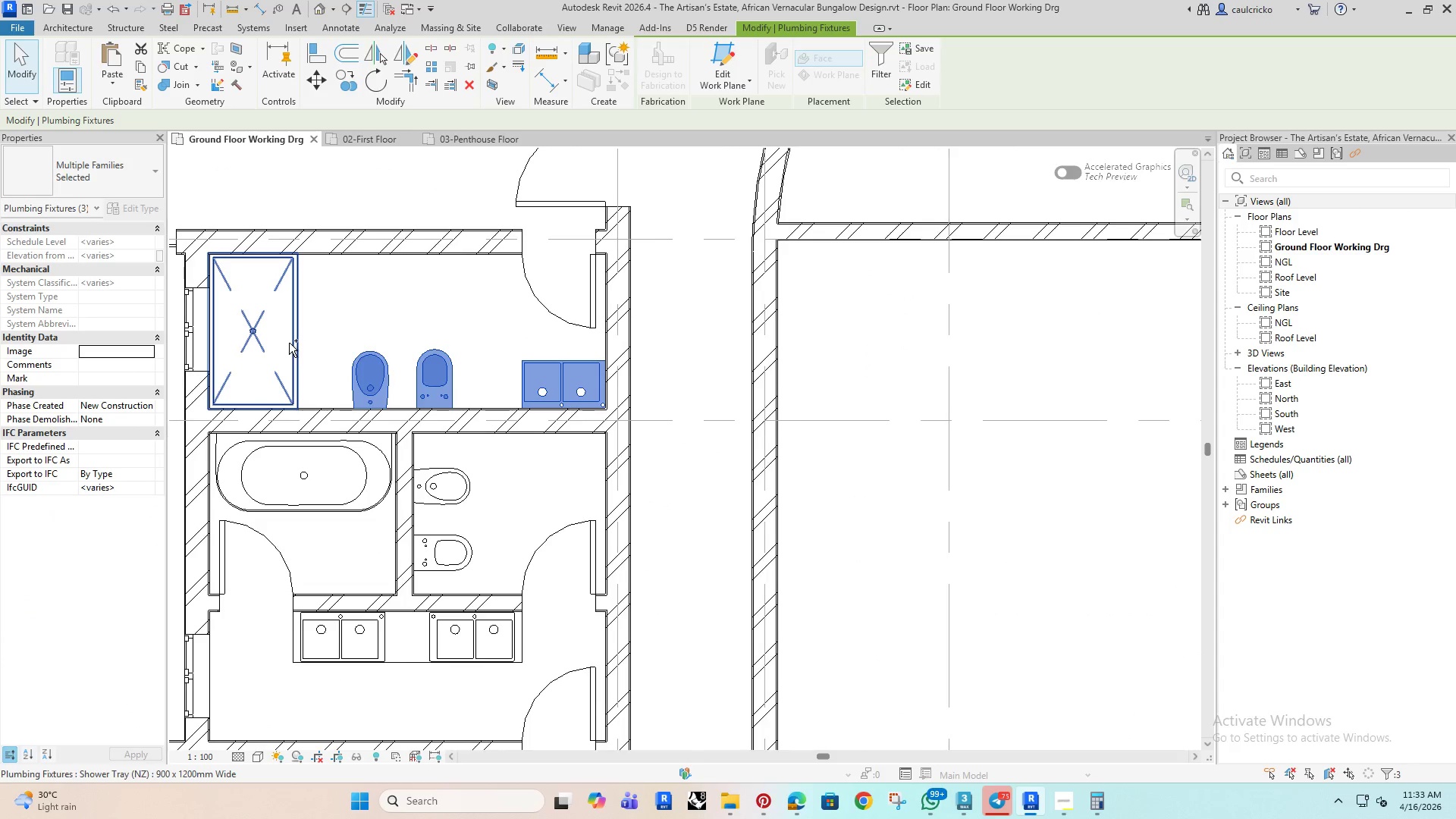 
left_click([289, 343])
 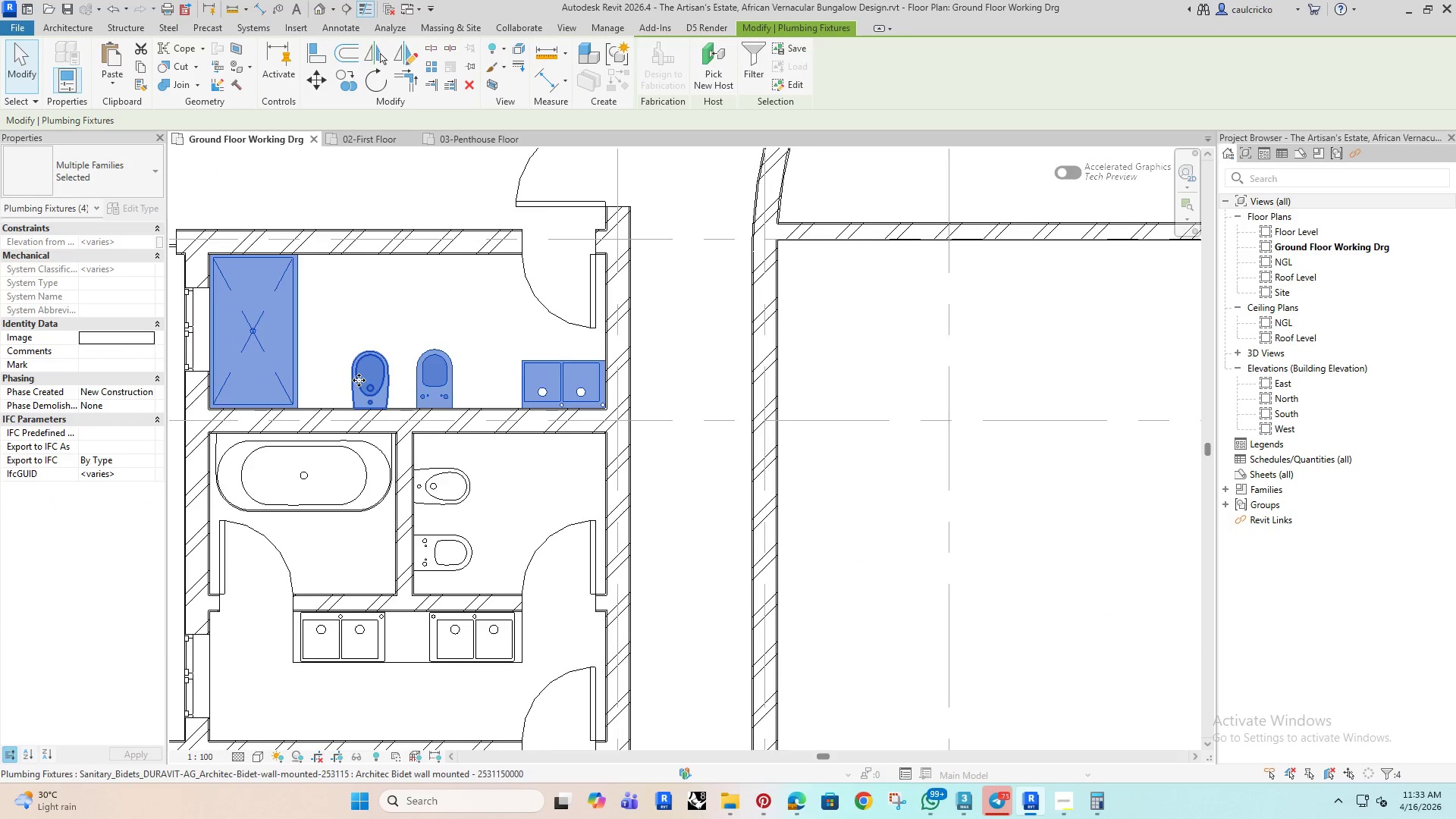 
scroll: coordinate [362, 384], scroll_direction: down, amount: 9.0
 